 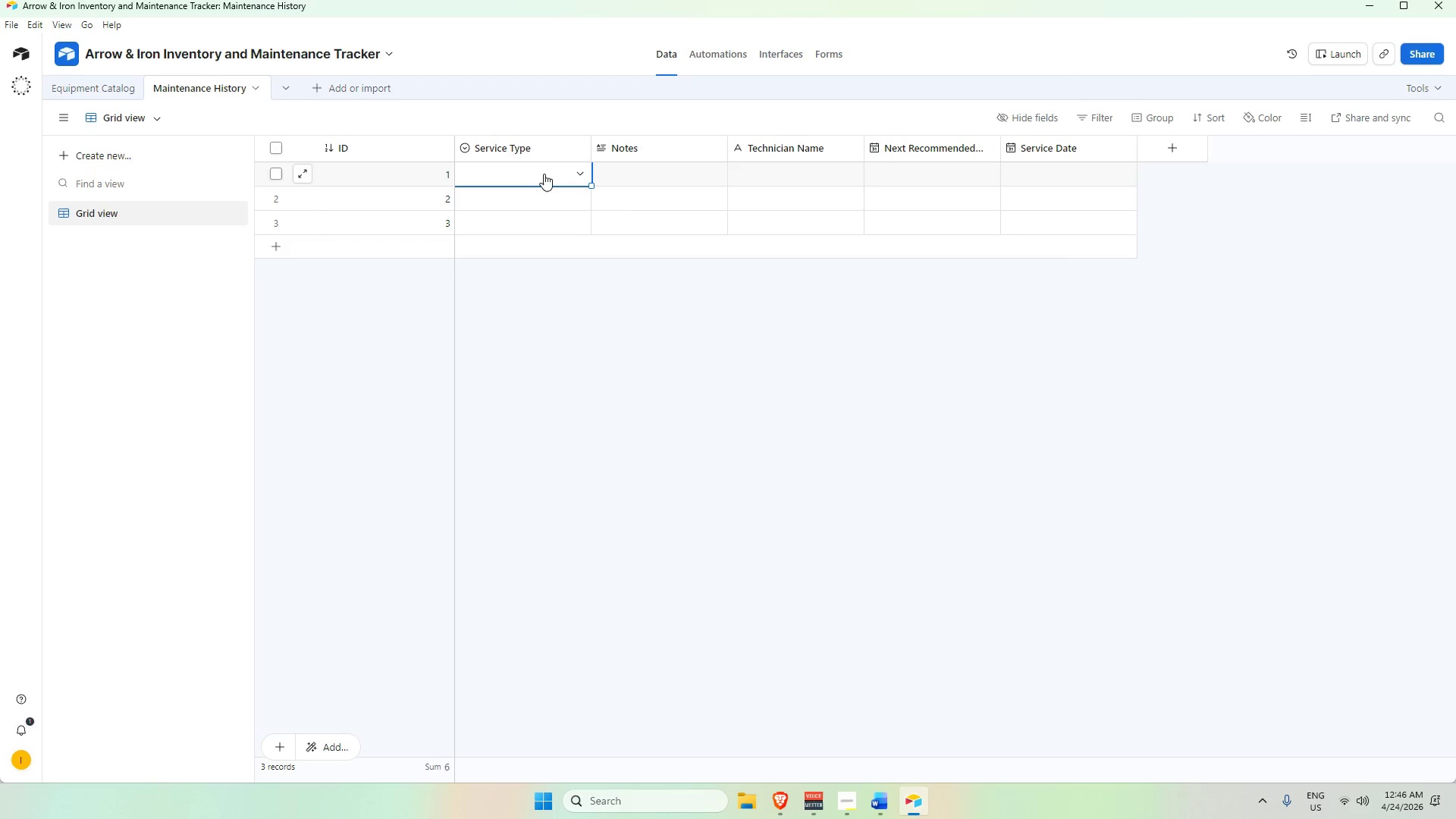 
triple_click([544, 174])
 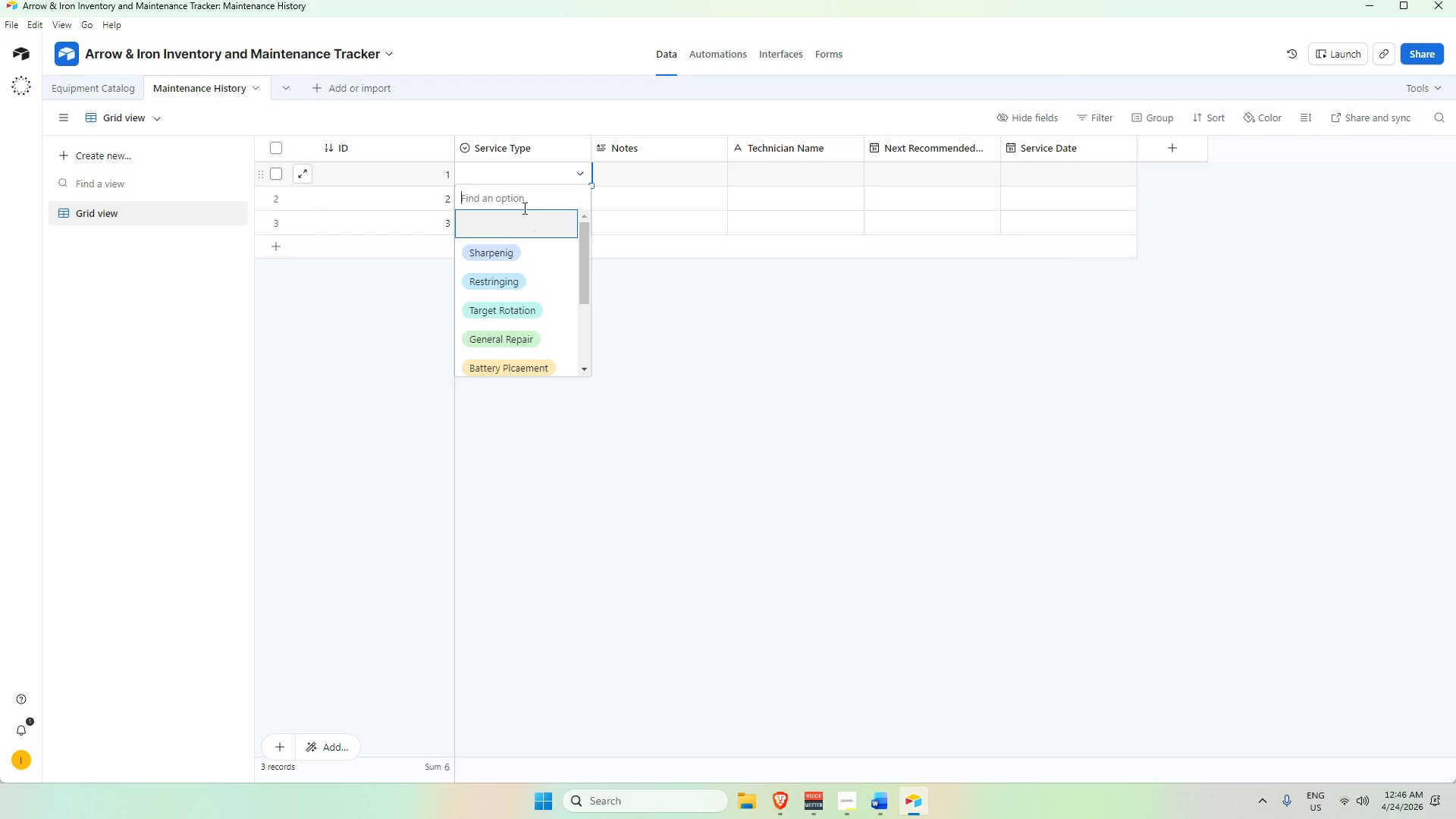 
scroll: coordinate [519, 297], scroll_direction: down, amount: 3.0
 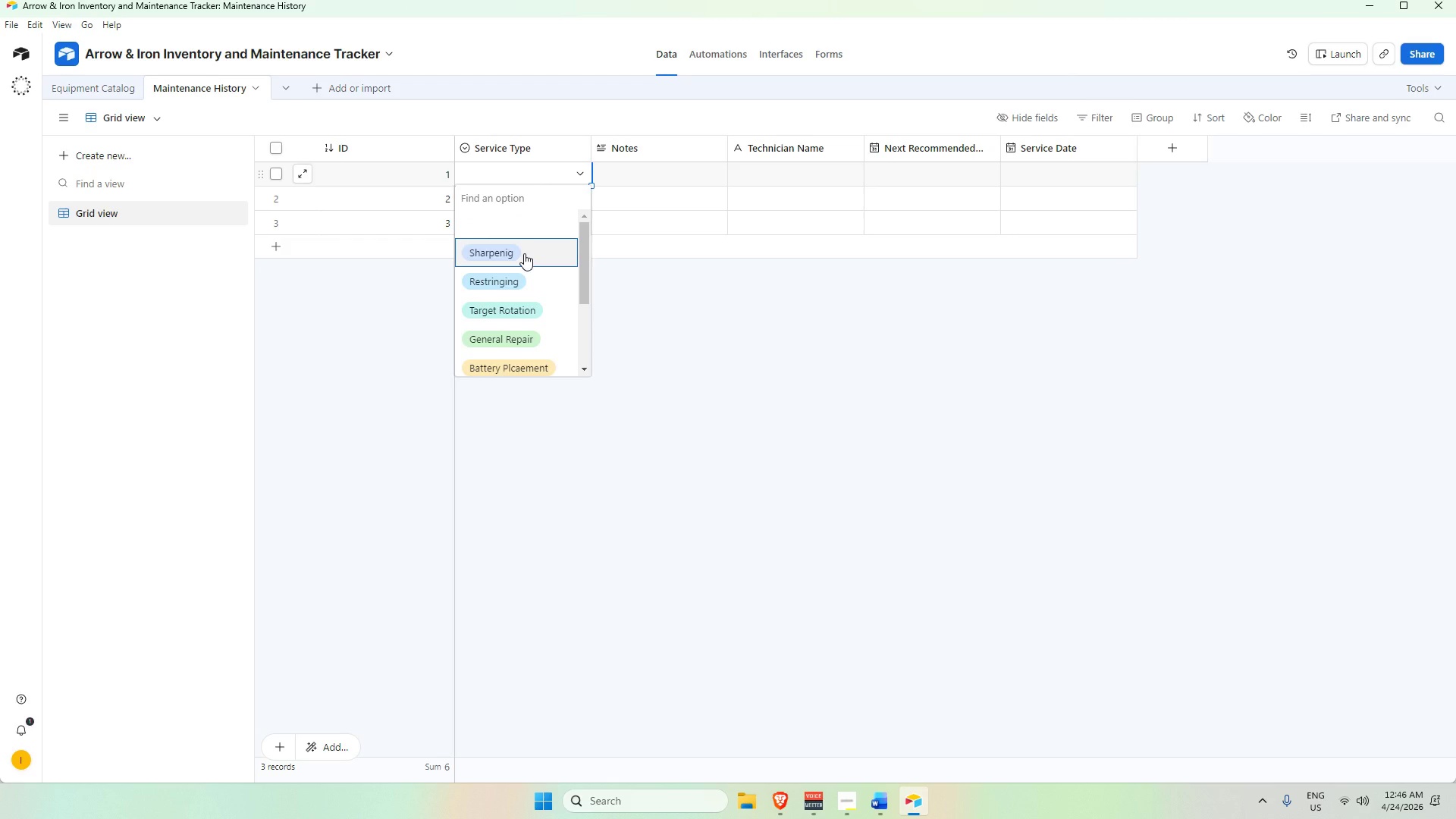 
scroll: coordinate [524, 253], scroll_direction: up, amount: 3.0
 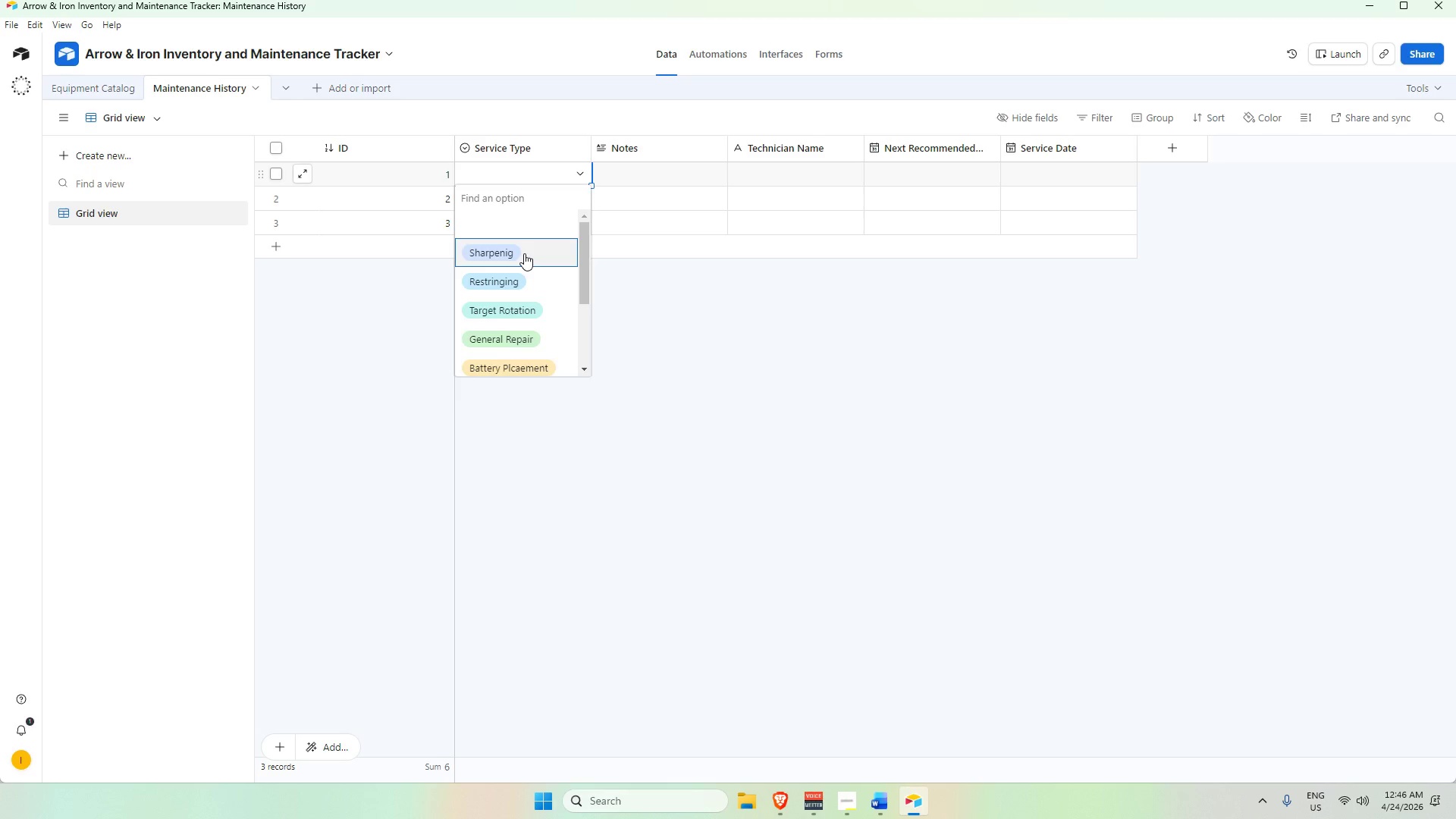 
scroll: coordinate [524, 253], scroll_direction: down, amount: 1.0
 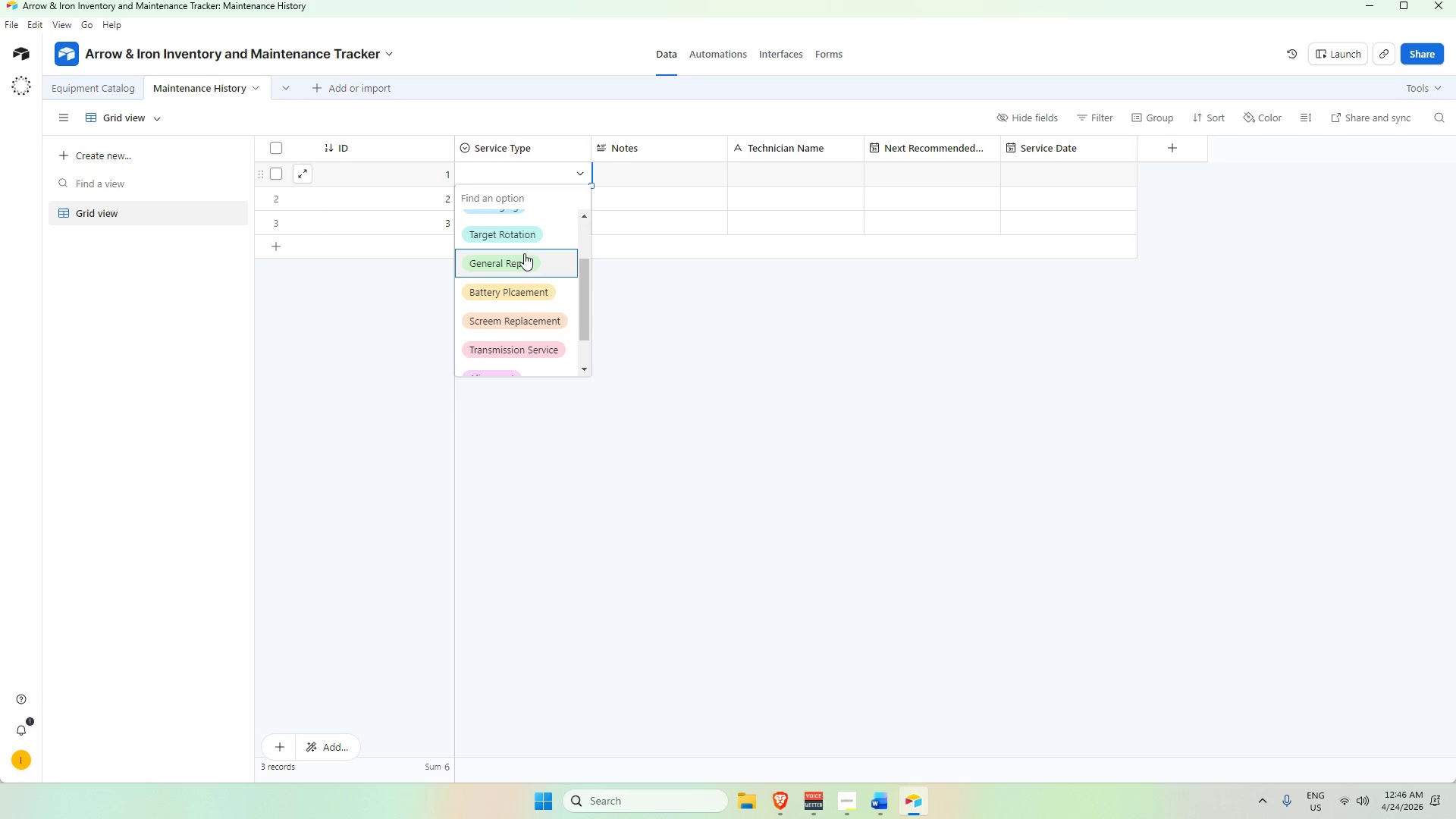 
scroll: coordinate [524, 253], scroll_direction: up, amount: 3.0
 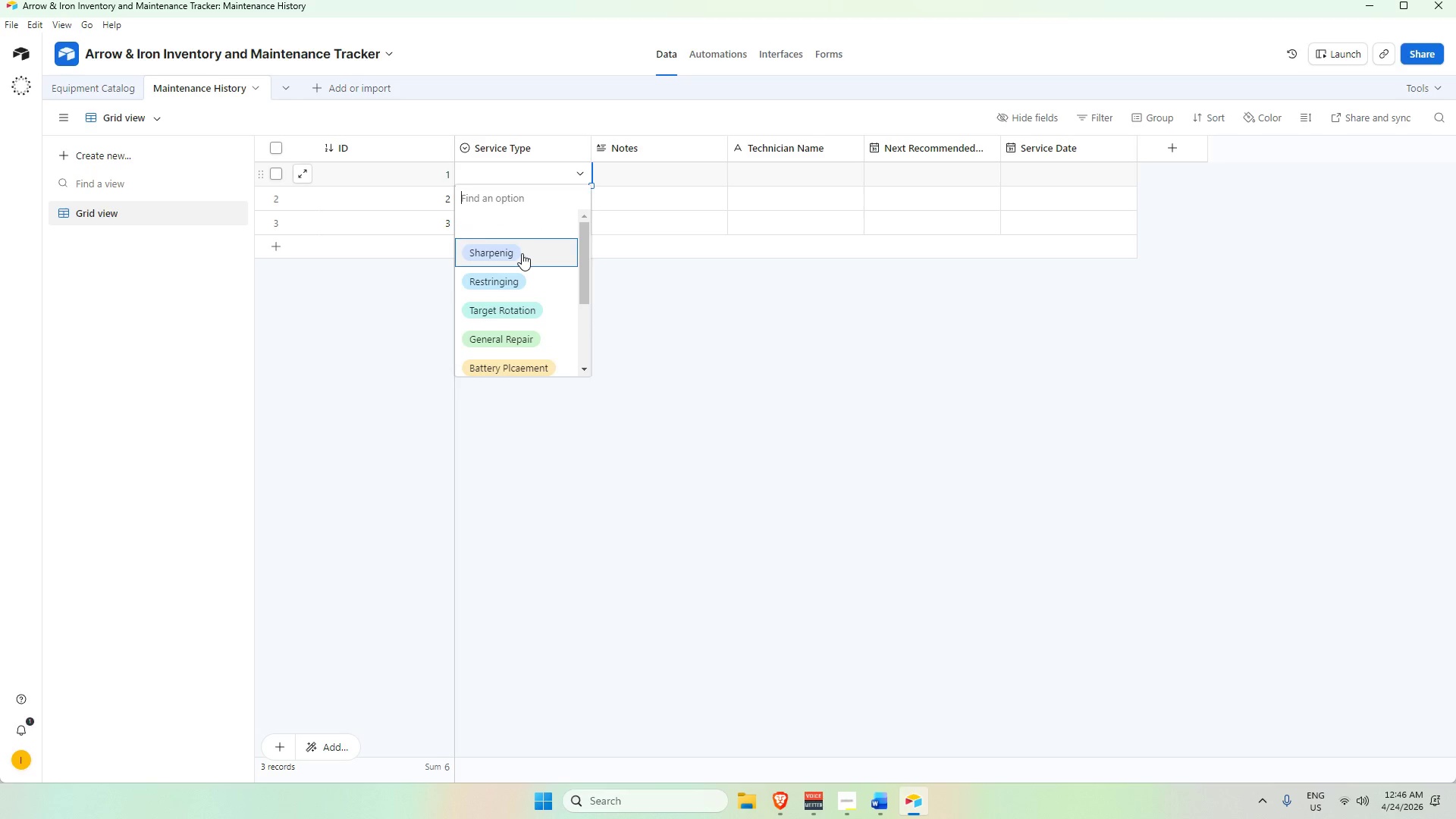 
scroll: coordinate [522, 260], scroll_direction: down, amount: 1.0
 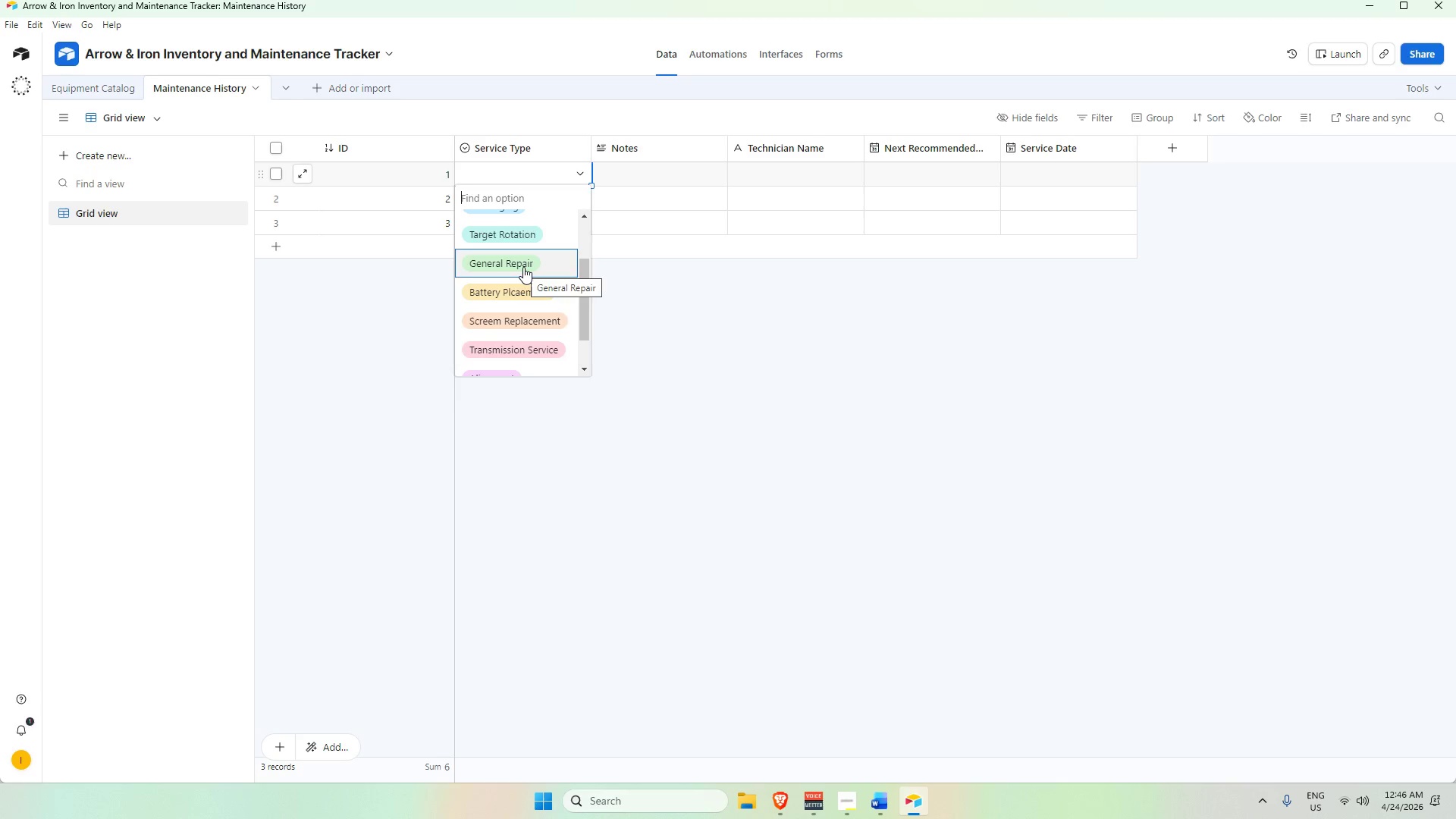 
scroll: coordinate [523, 267], scroll_direction: up, amount: 3.0
 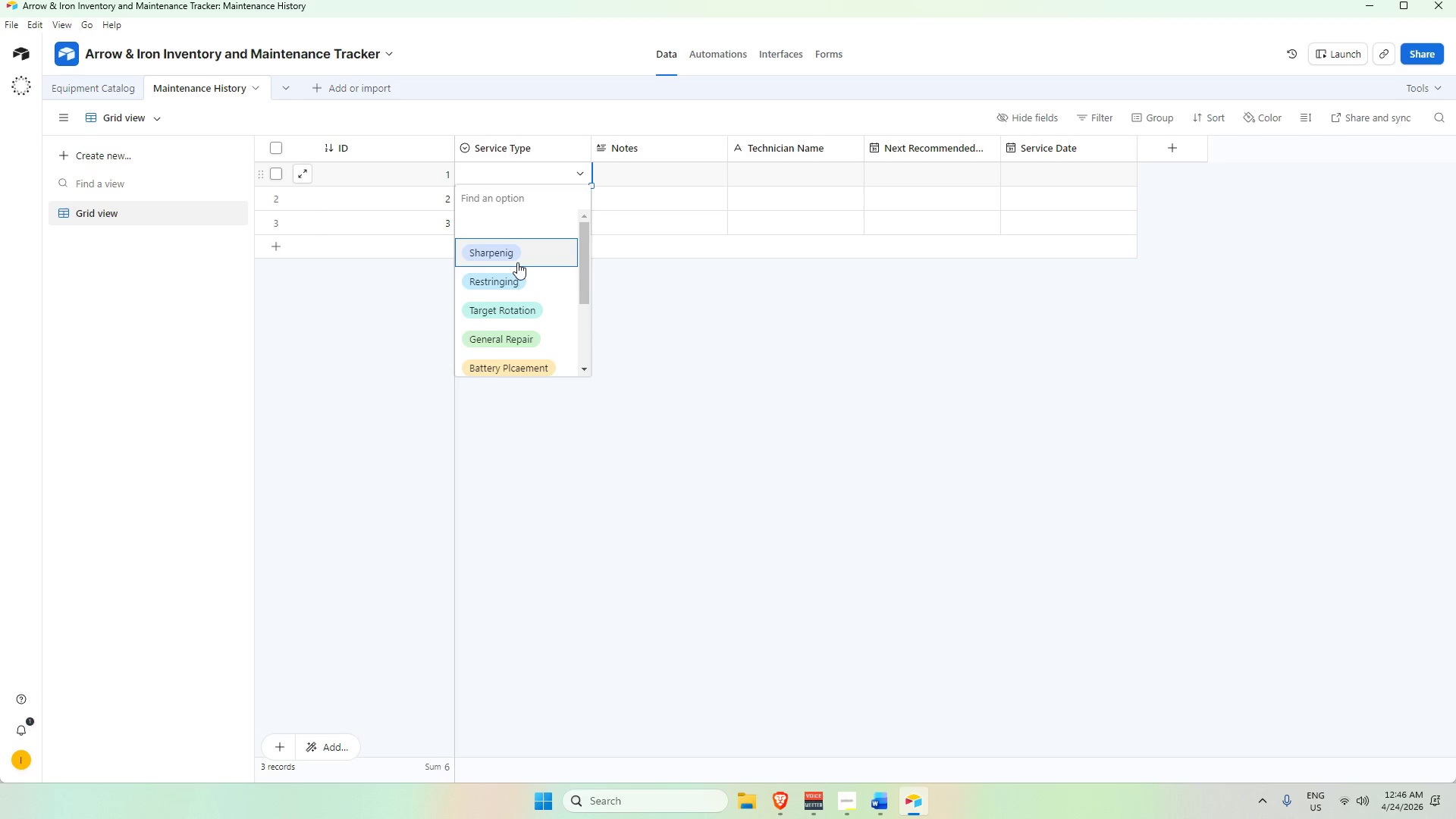 
left_click_drag(start_coordinate=[726, 366], to_coordinate=[711, 357])
 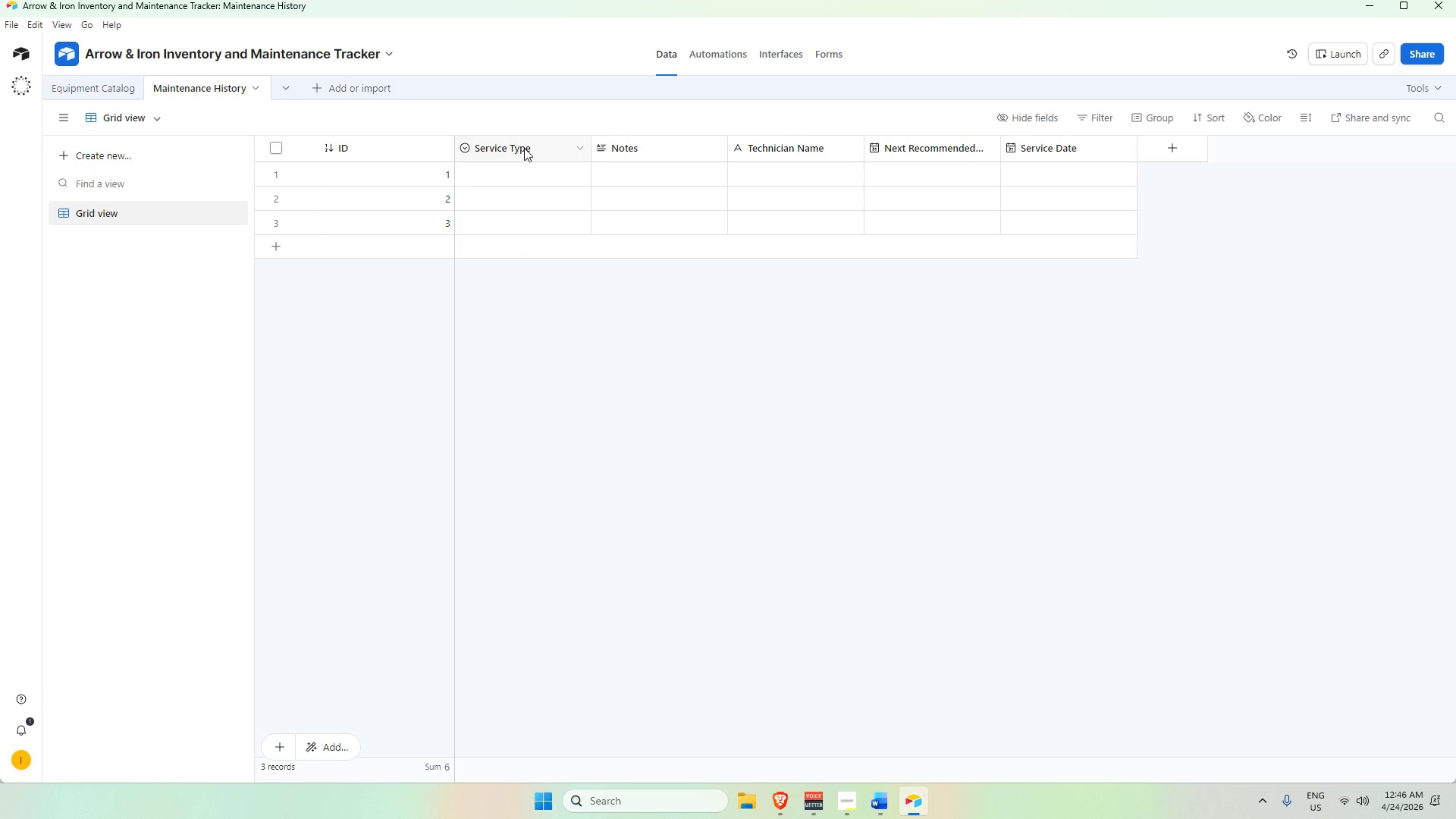 
scroll: coordinate [517, 262], scroll_direction: down, amount: 3.0
 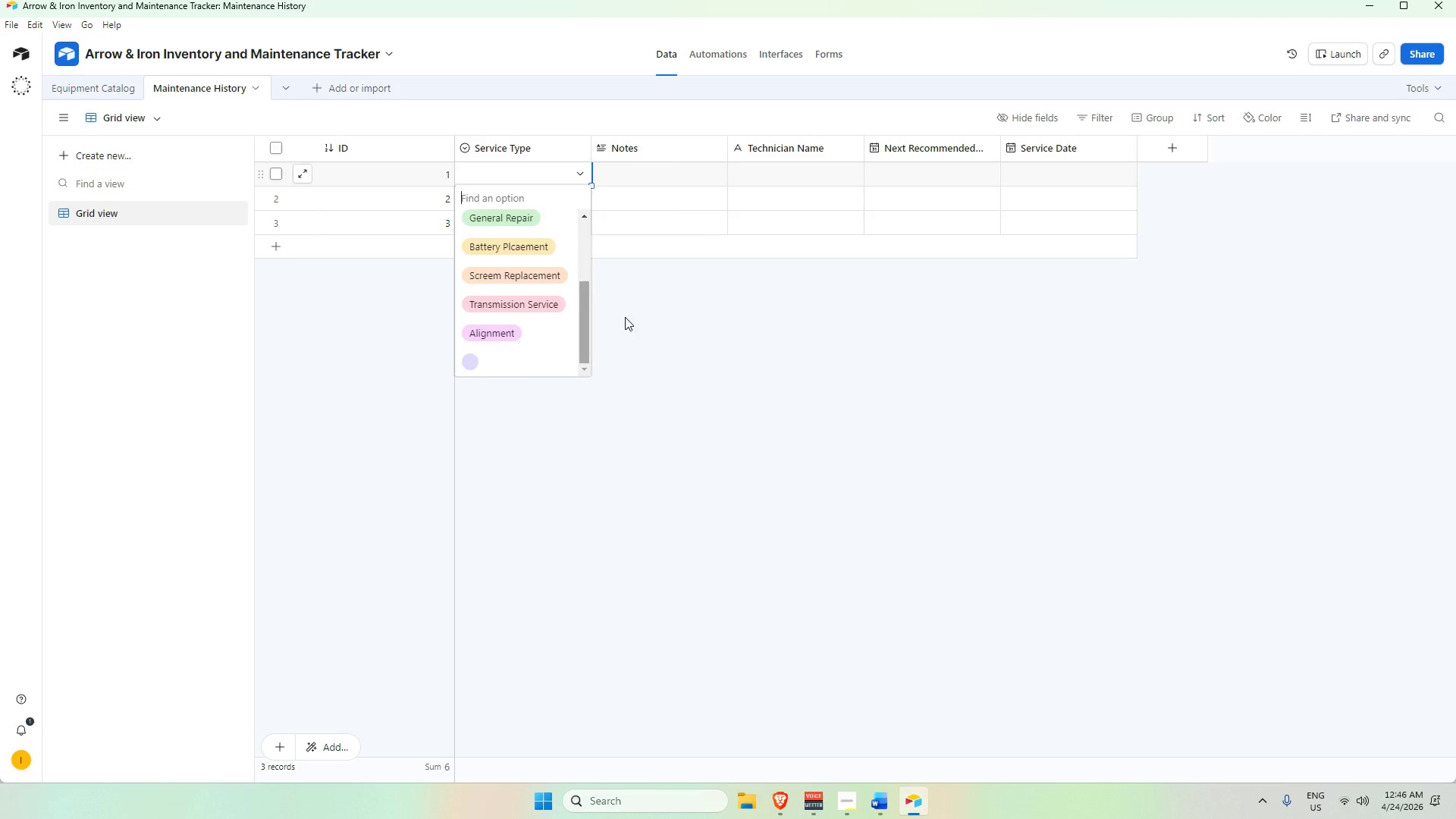 
double_click([524, 148])
 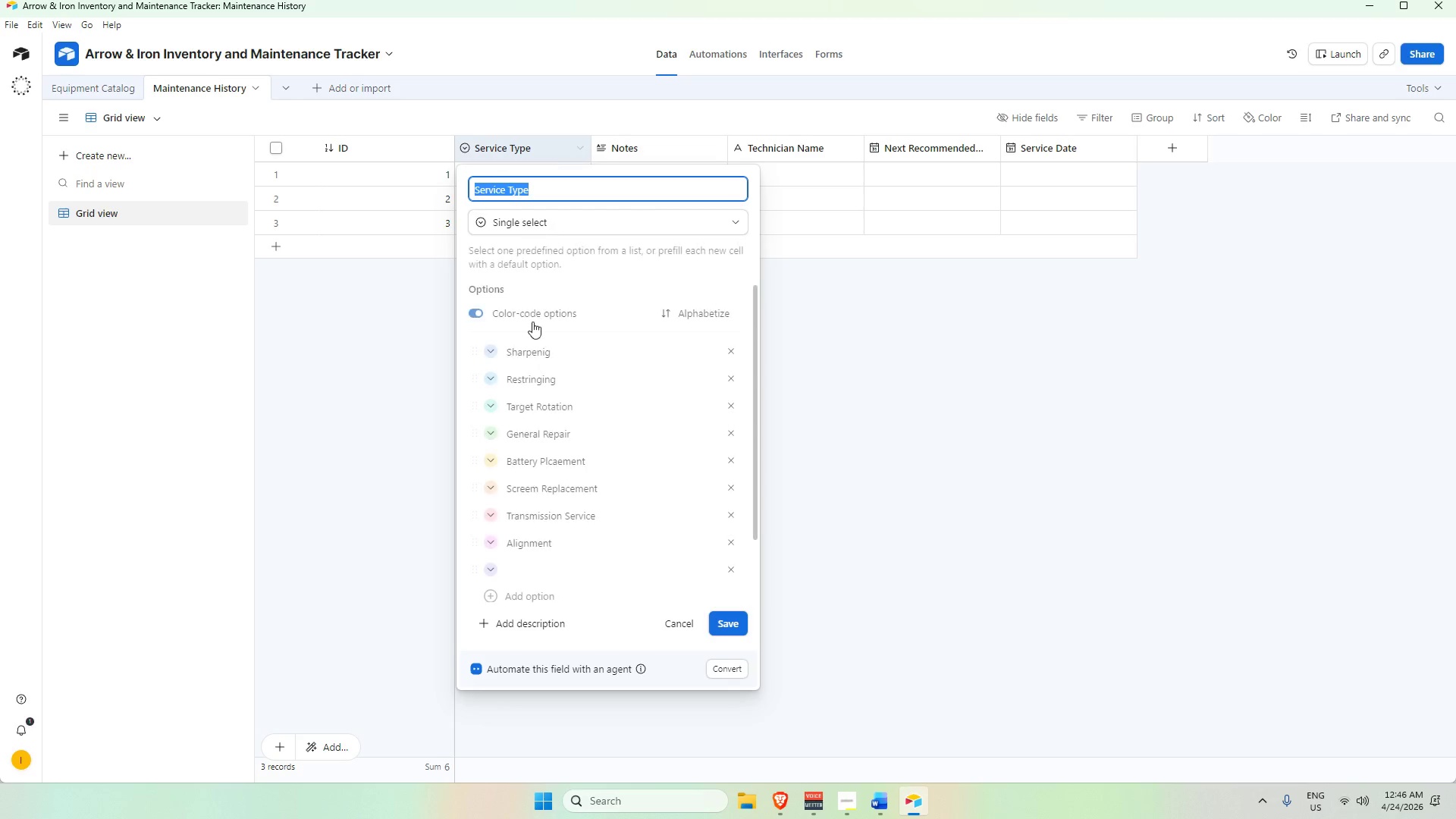 
scroll: coordinate [529, 372], scroll_direction: down, amount: 4.0
 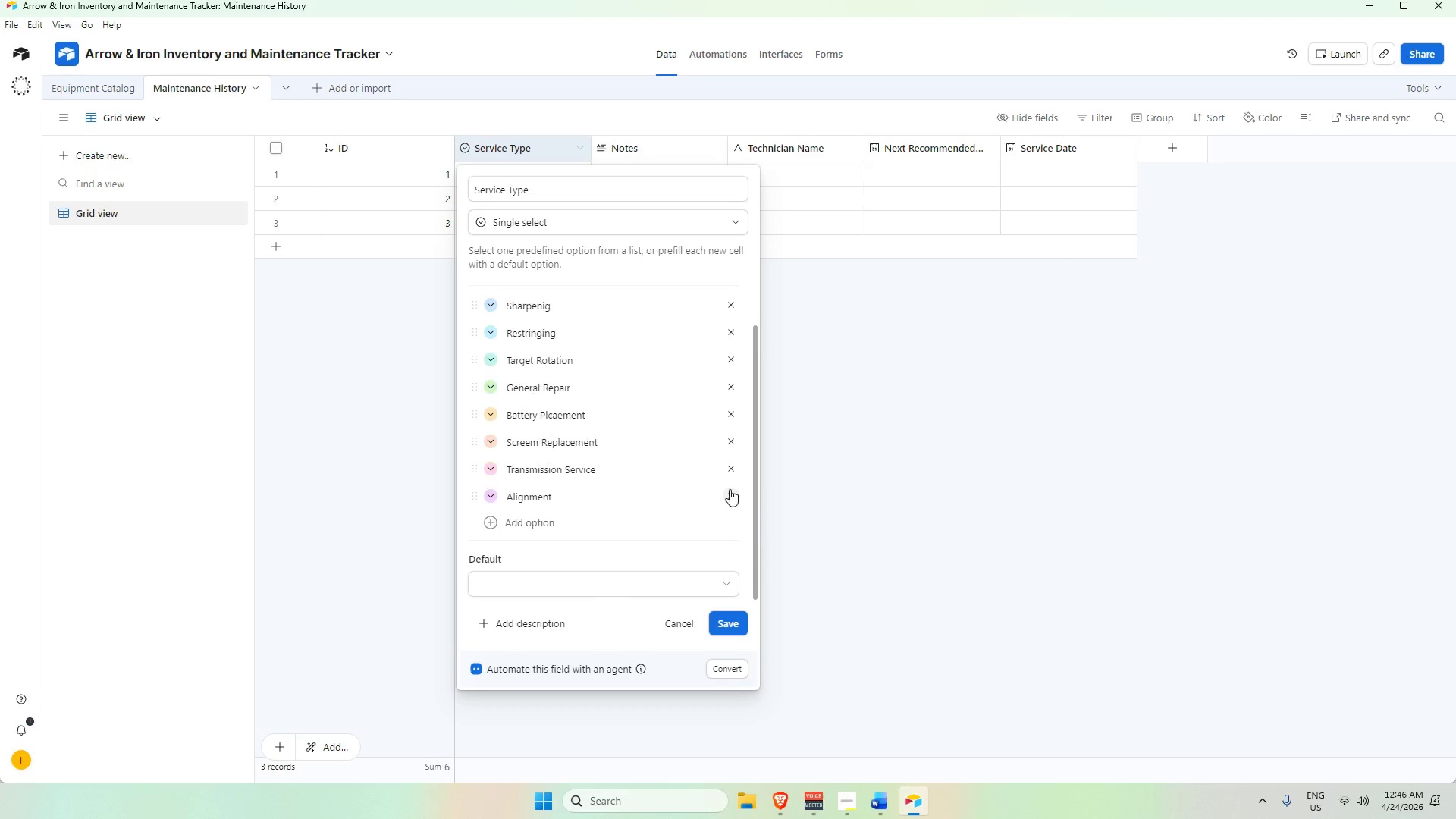 
scroll: coordinate [620, 490], scroll_direction: up, amount: 2.0
 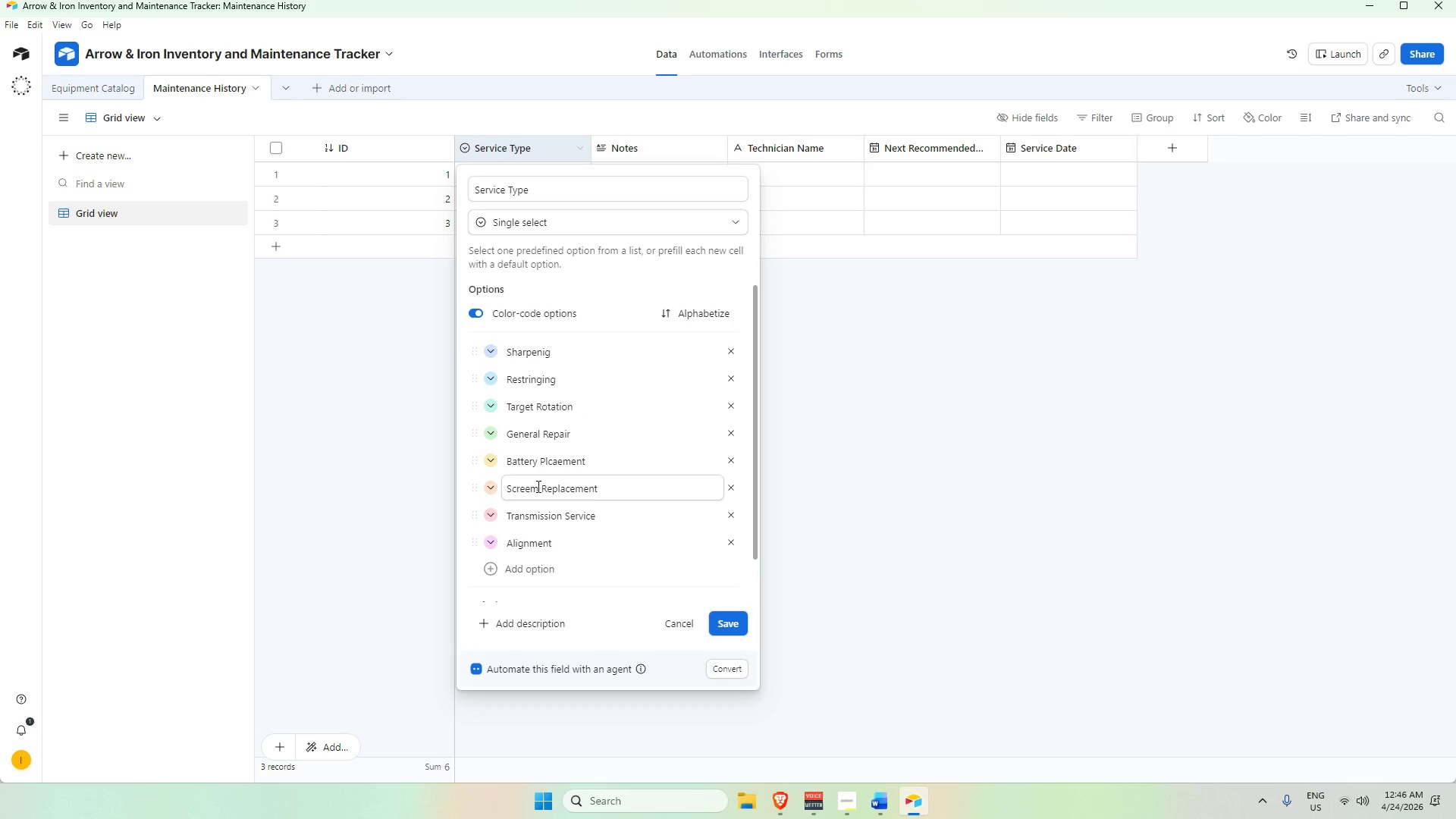 
left_click([538, 486])
 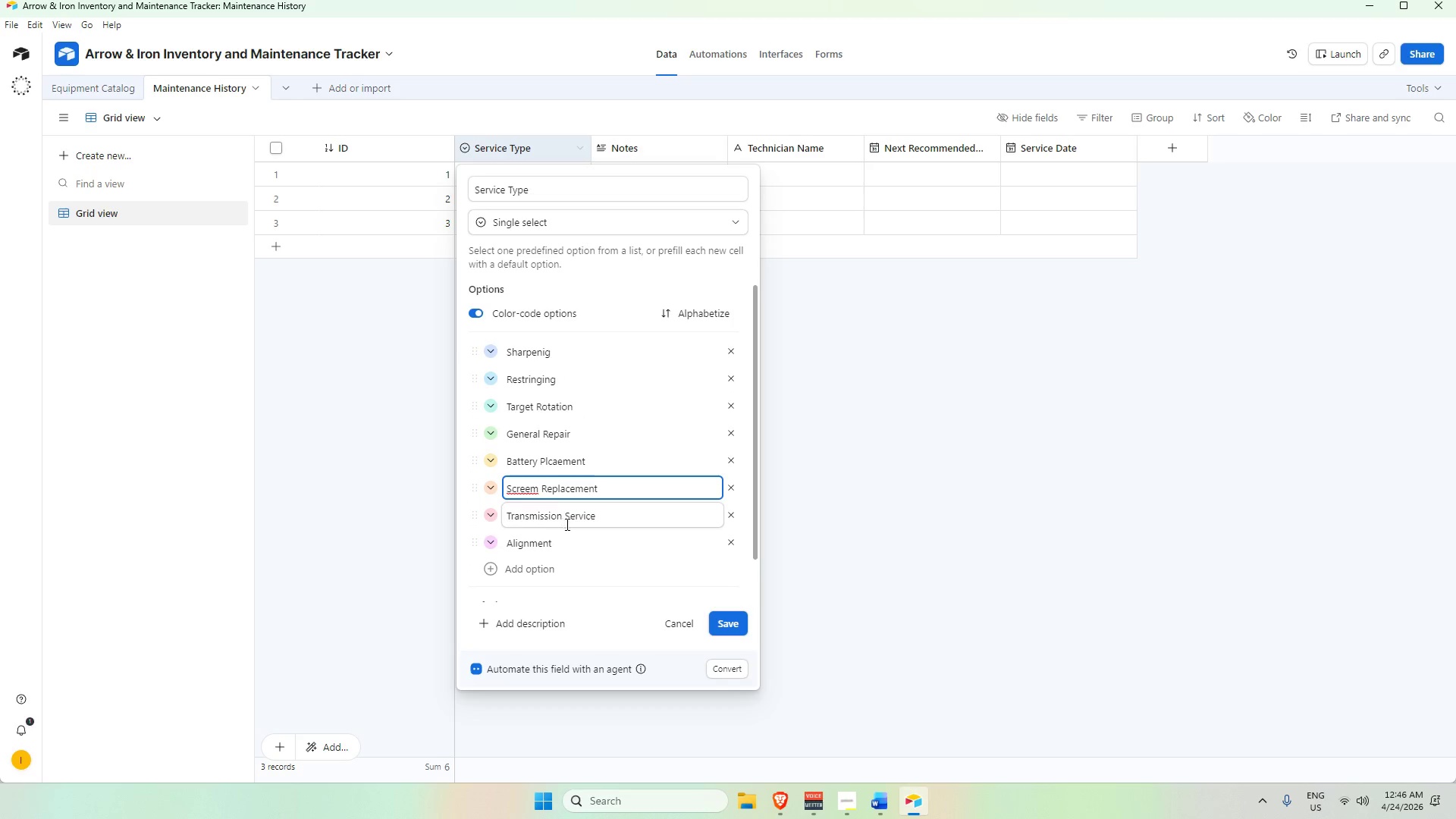 
key(Backspace)
 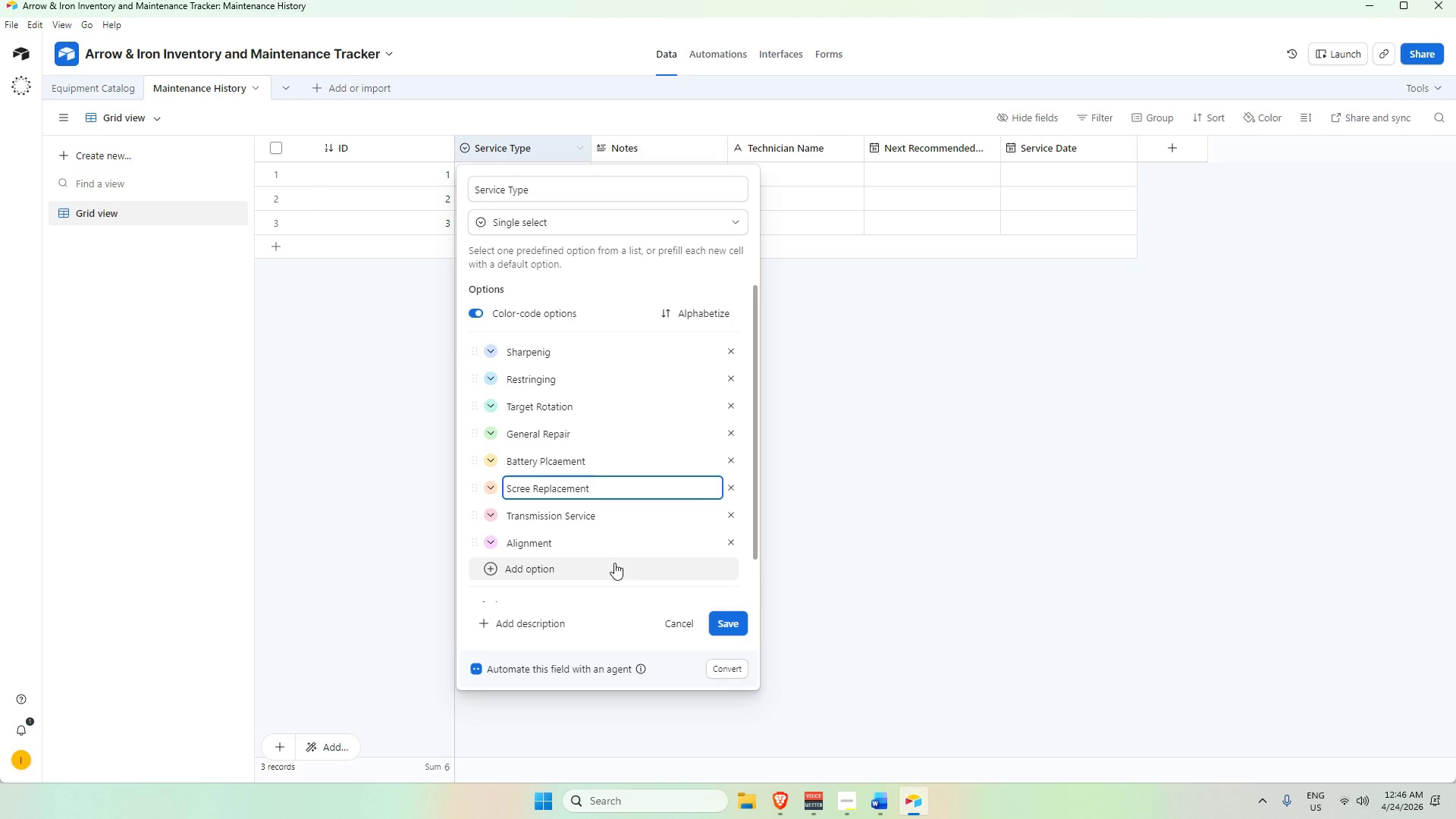 
key(N)
 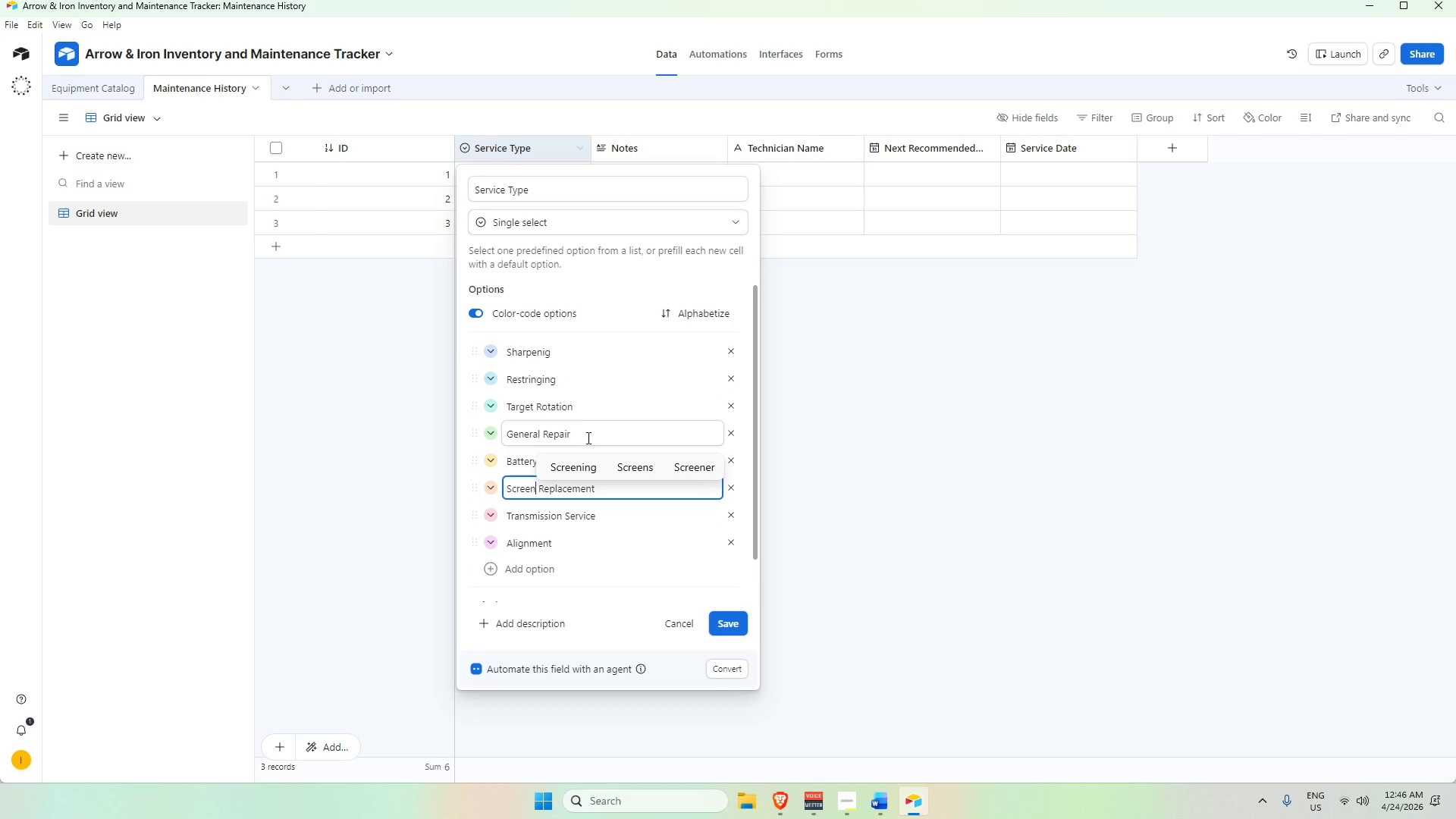 
left_click([587, 437])
 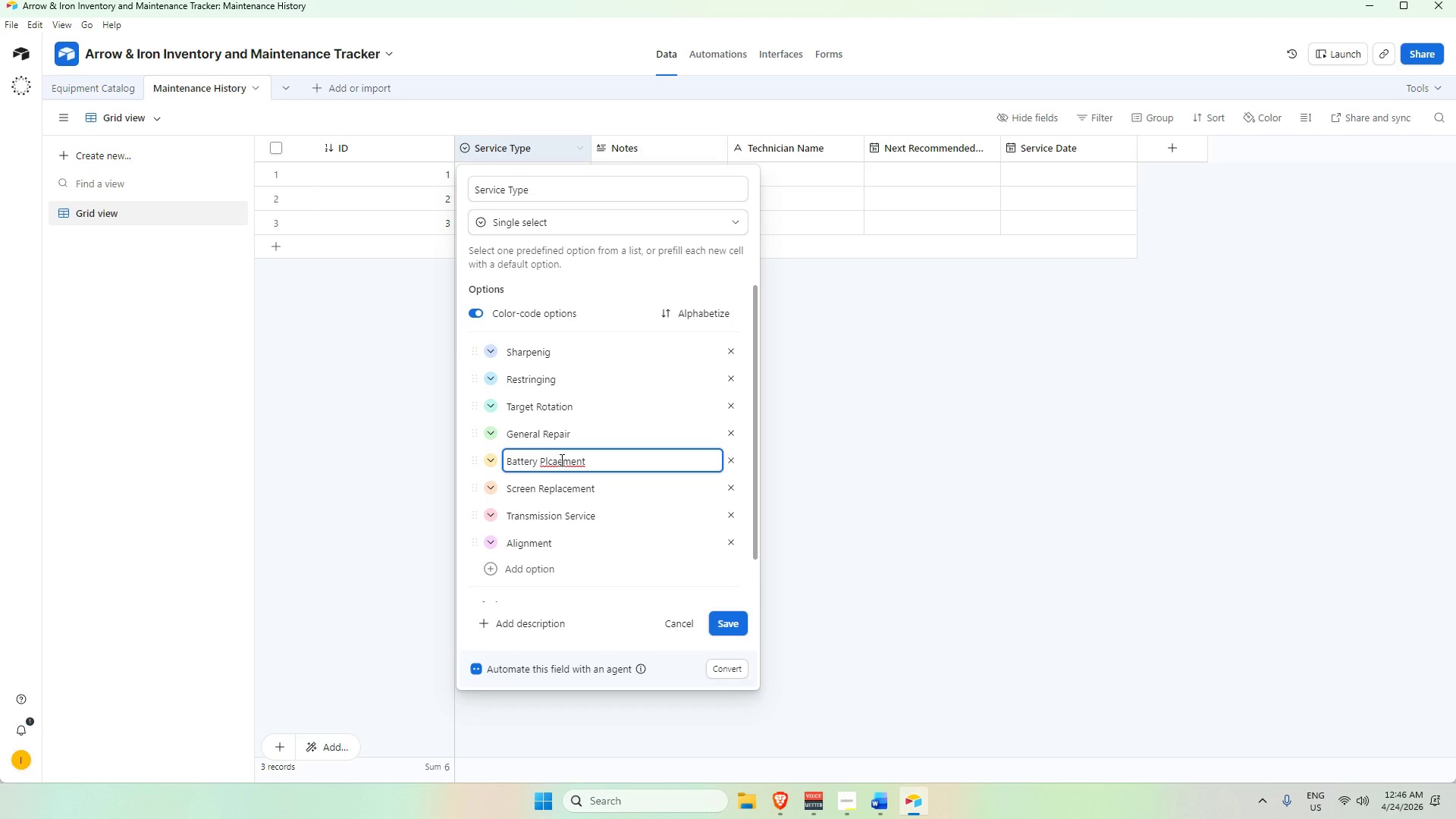 
key(Backspace)
key(Backspace)
key(Backspace)
type(ace)
 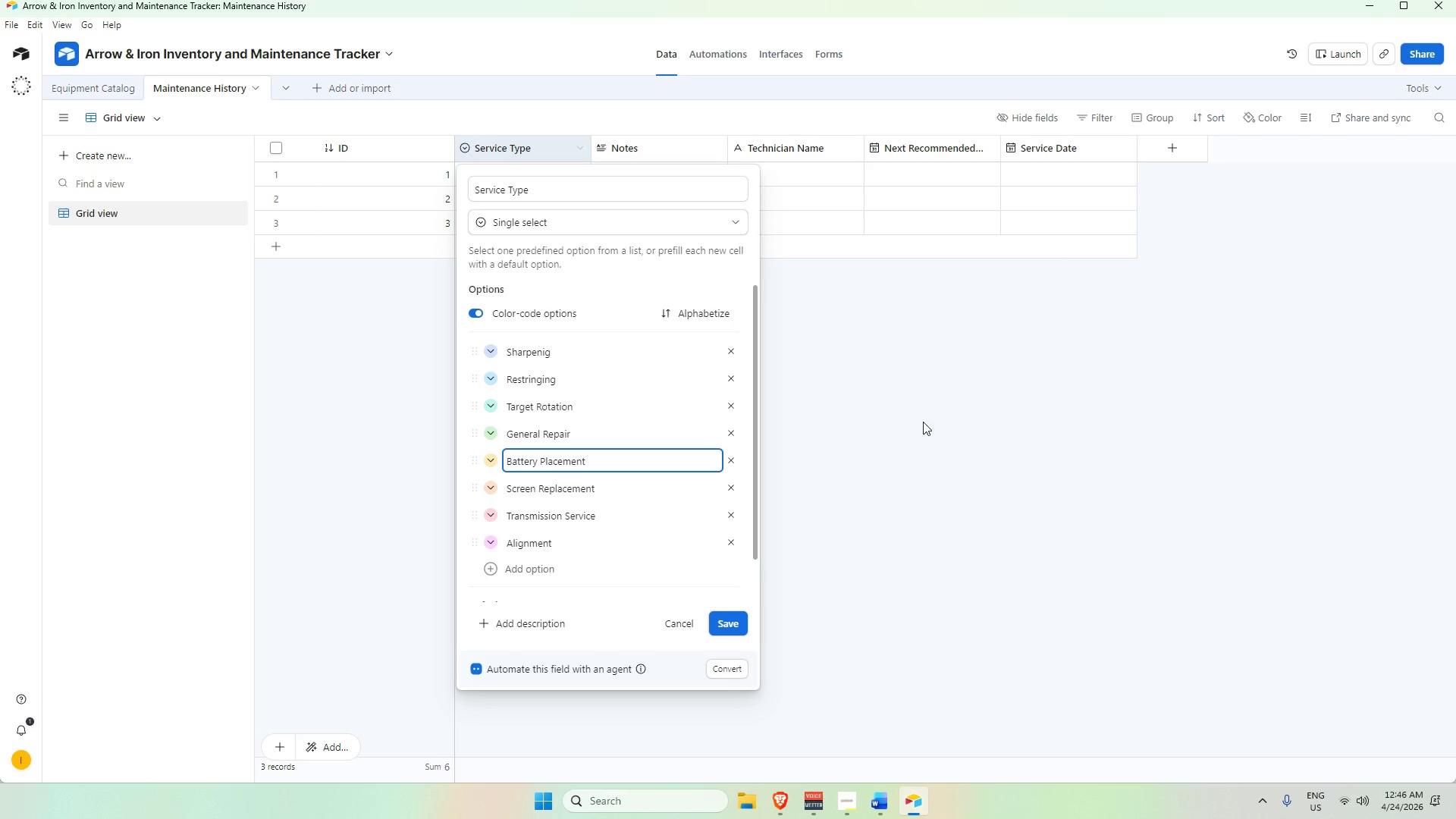 
left_click([931, 441])
 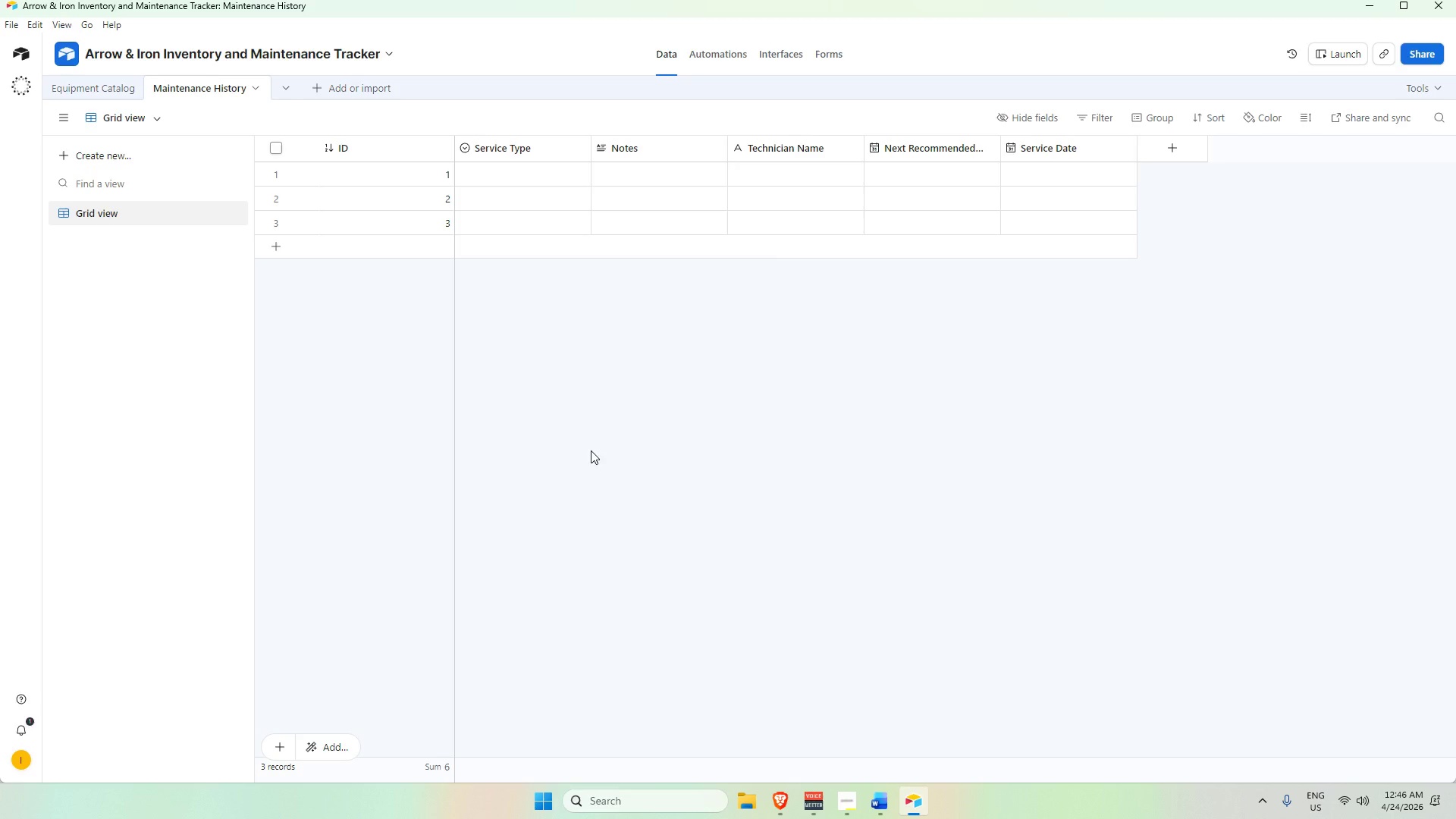 
double_click([514, 152])
 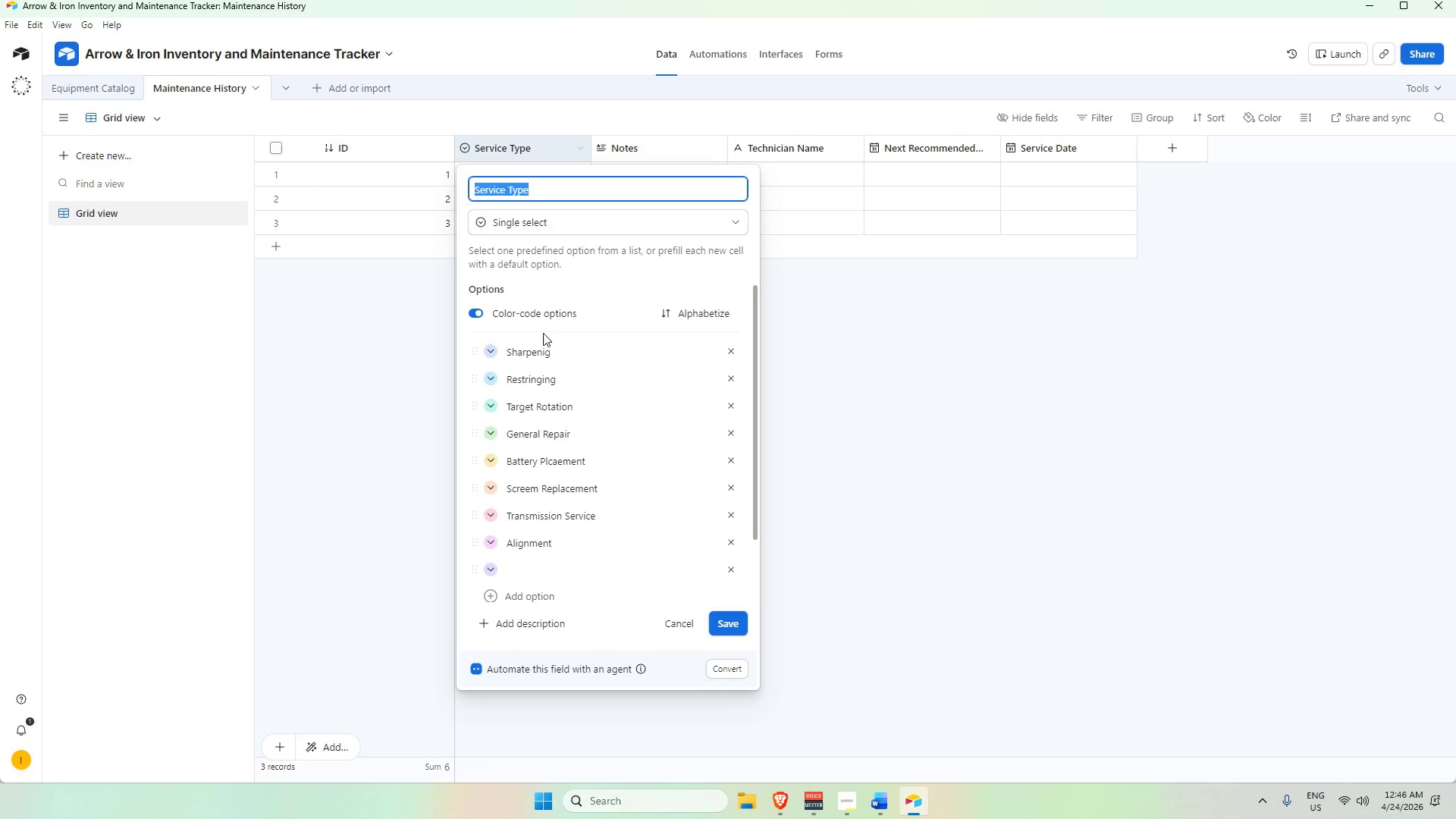 
scroll: coordinate [548, 394], scroll_direction: up, amount: 2.0
 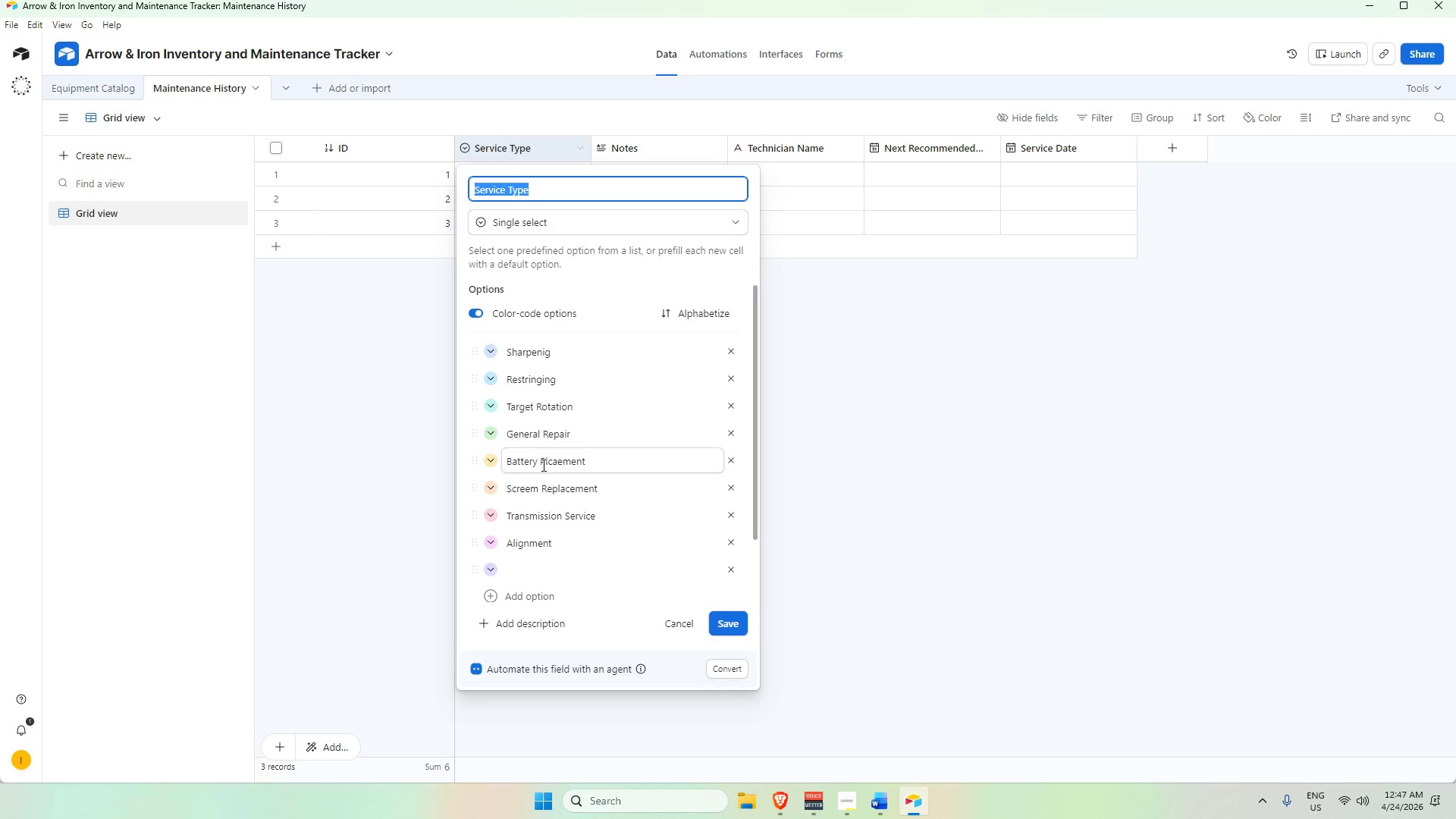 
left_click([561, 463])
 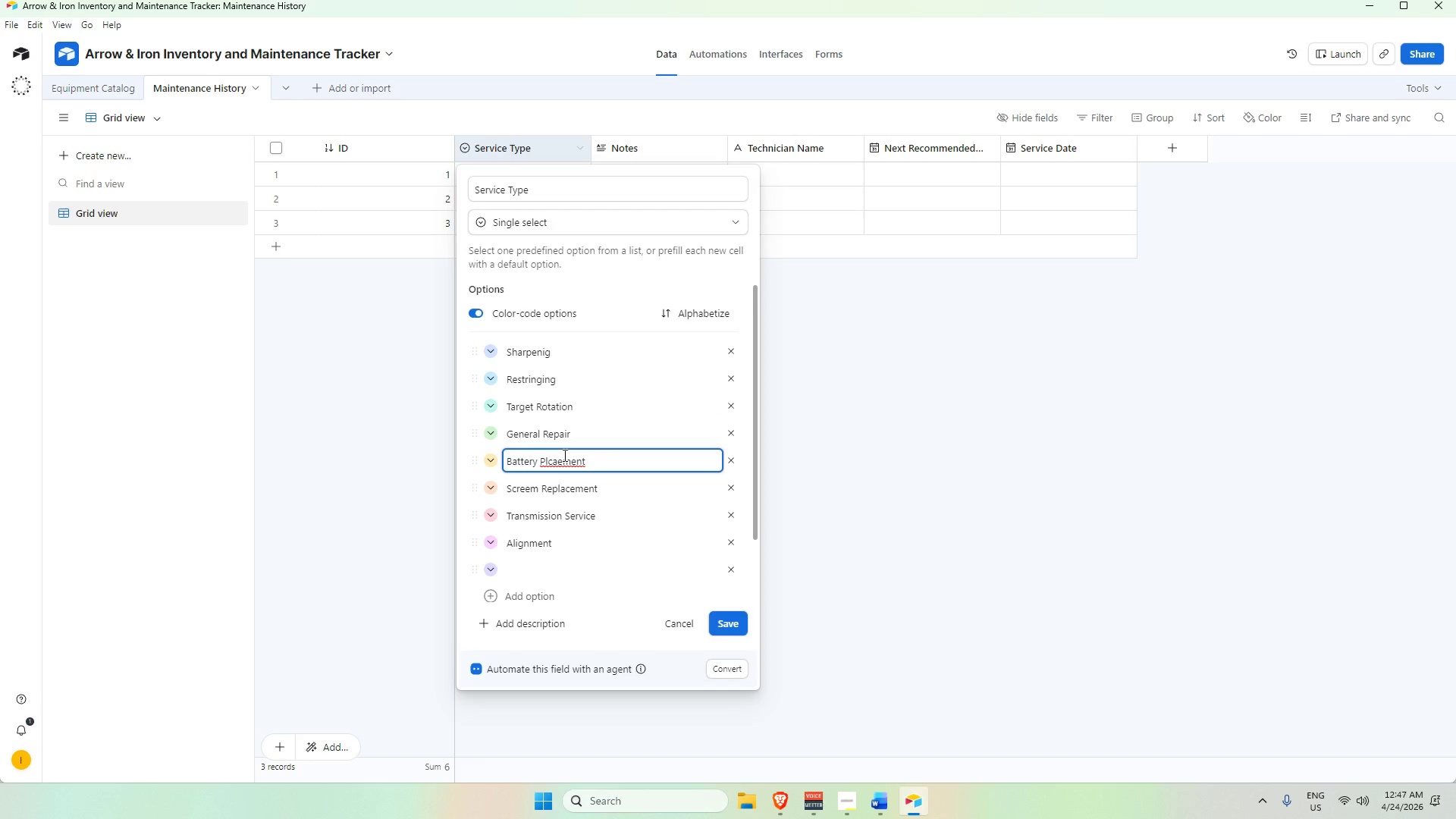 
key(Backspace)
key(Backspace)
key(Backspace)
type(ace)
 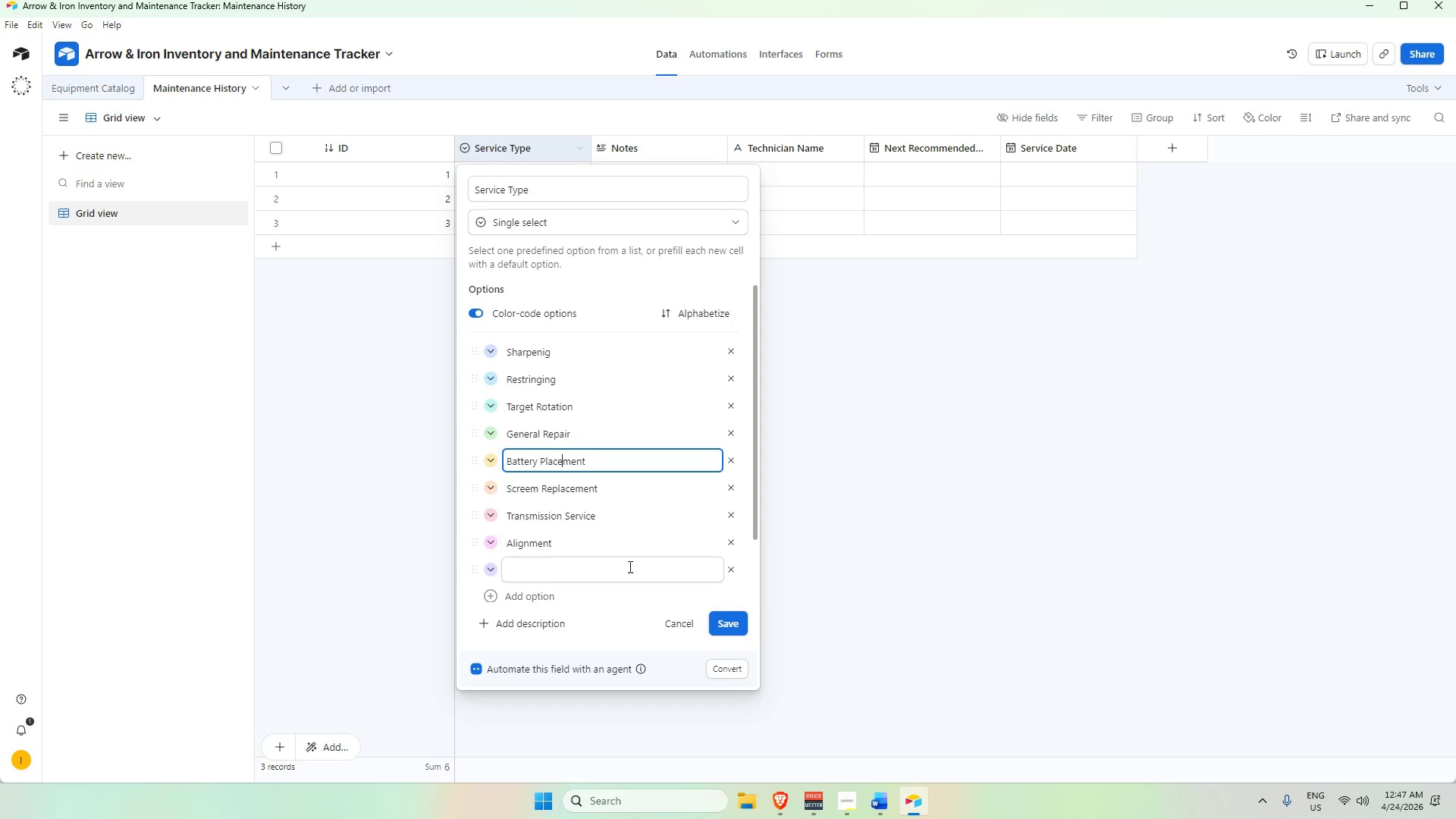 
left_click([733, 565])
 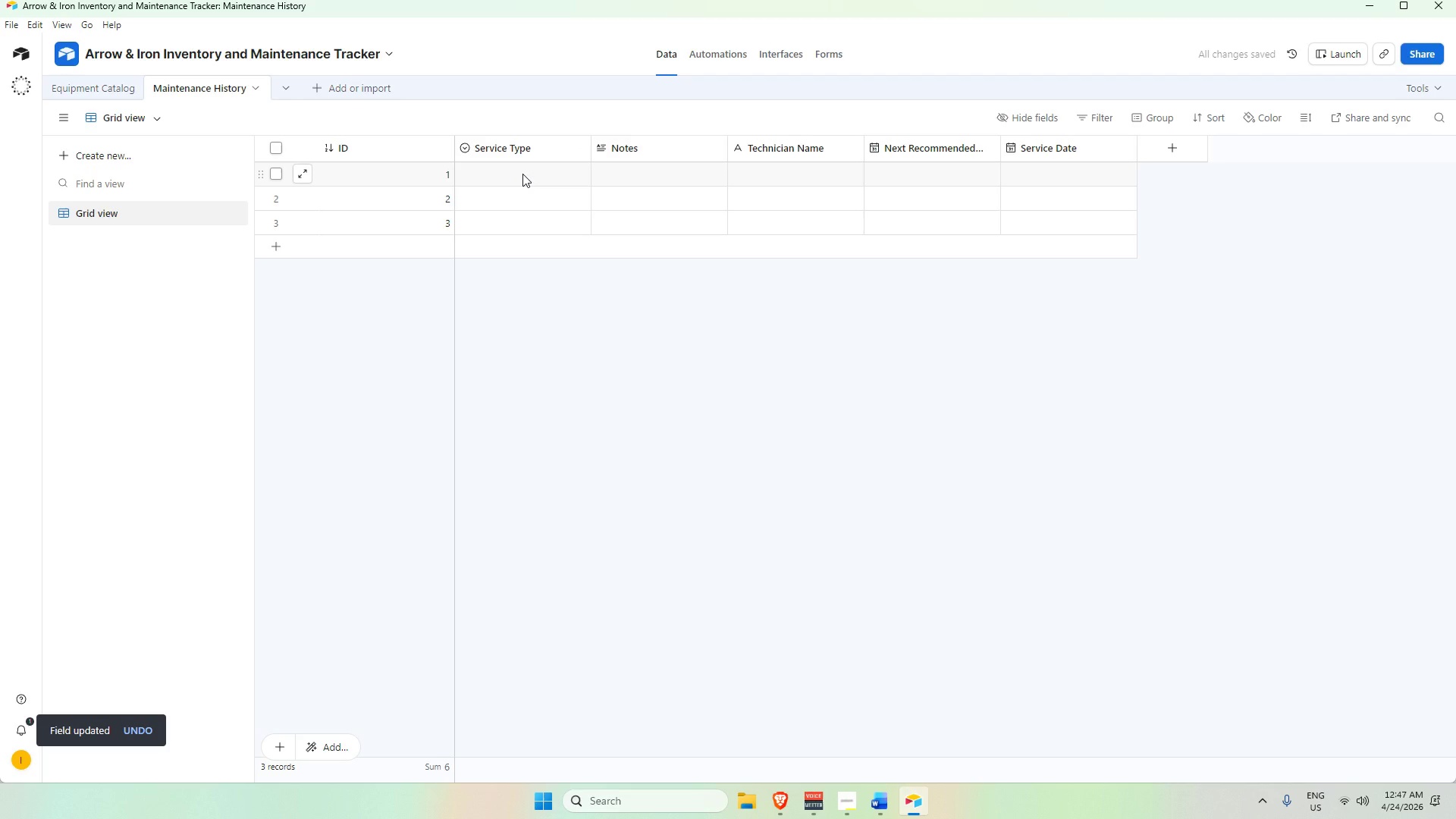 
wait(12.27)
 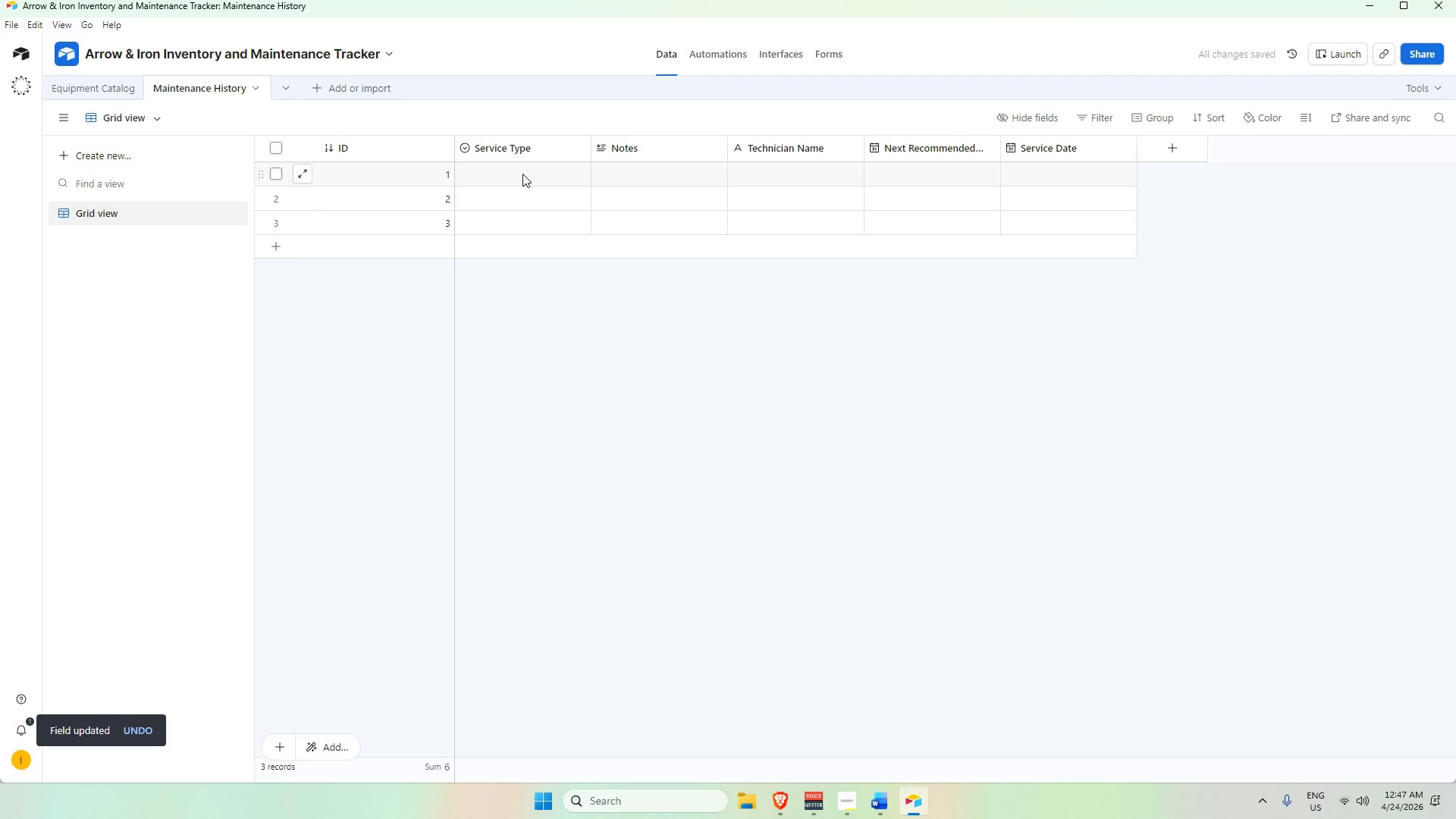 
left_click([375, 153])
 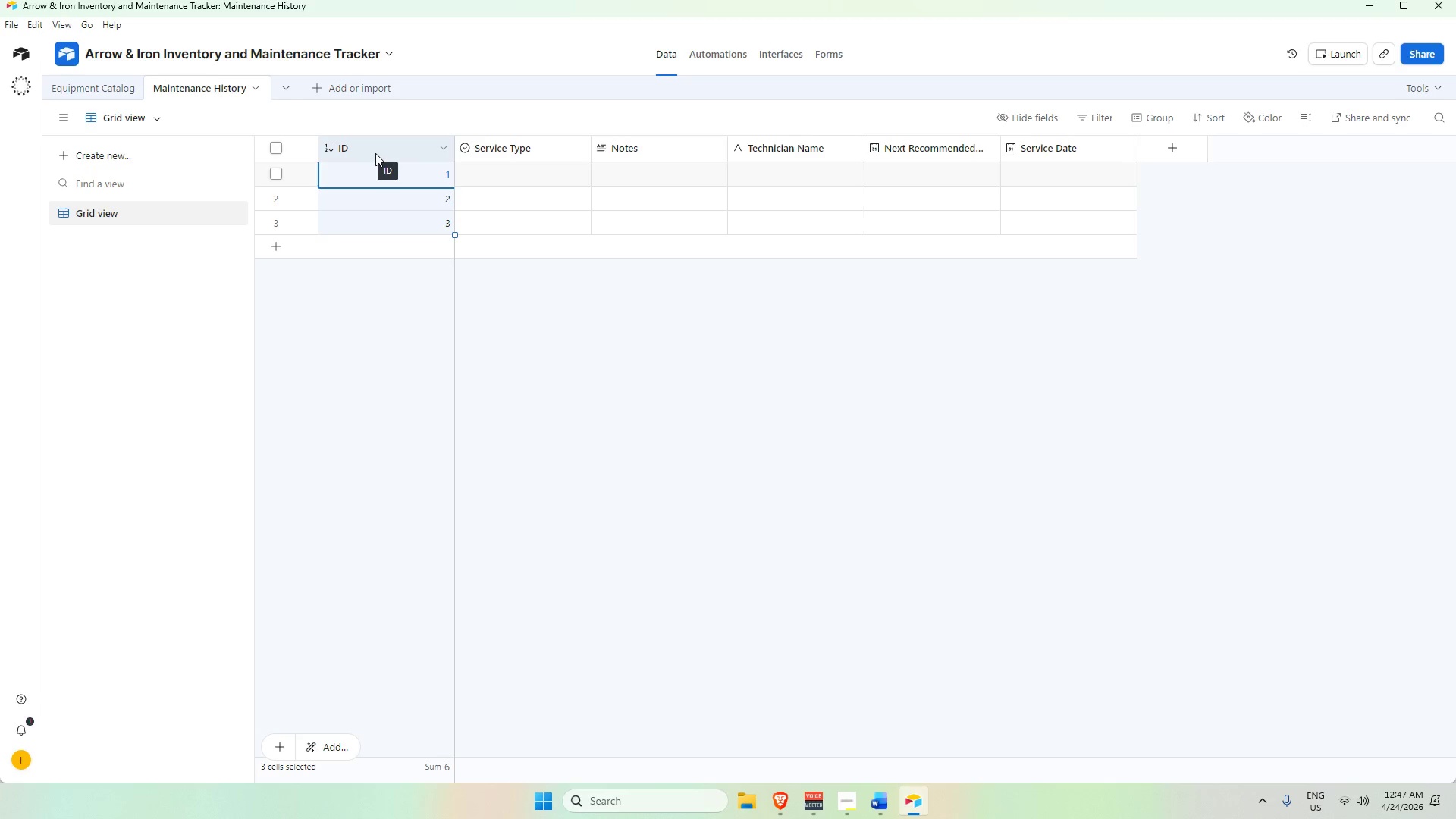 
left_click([375, 153])
 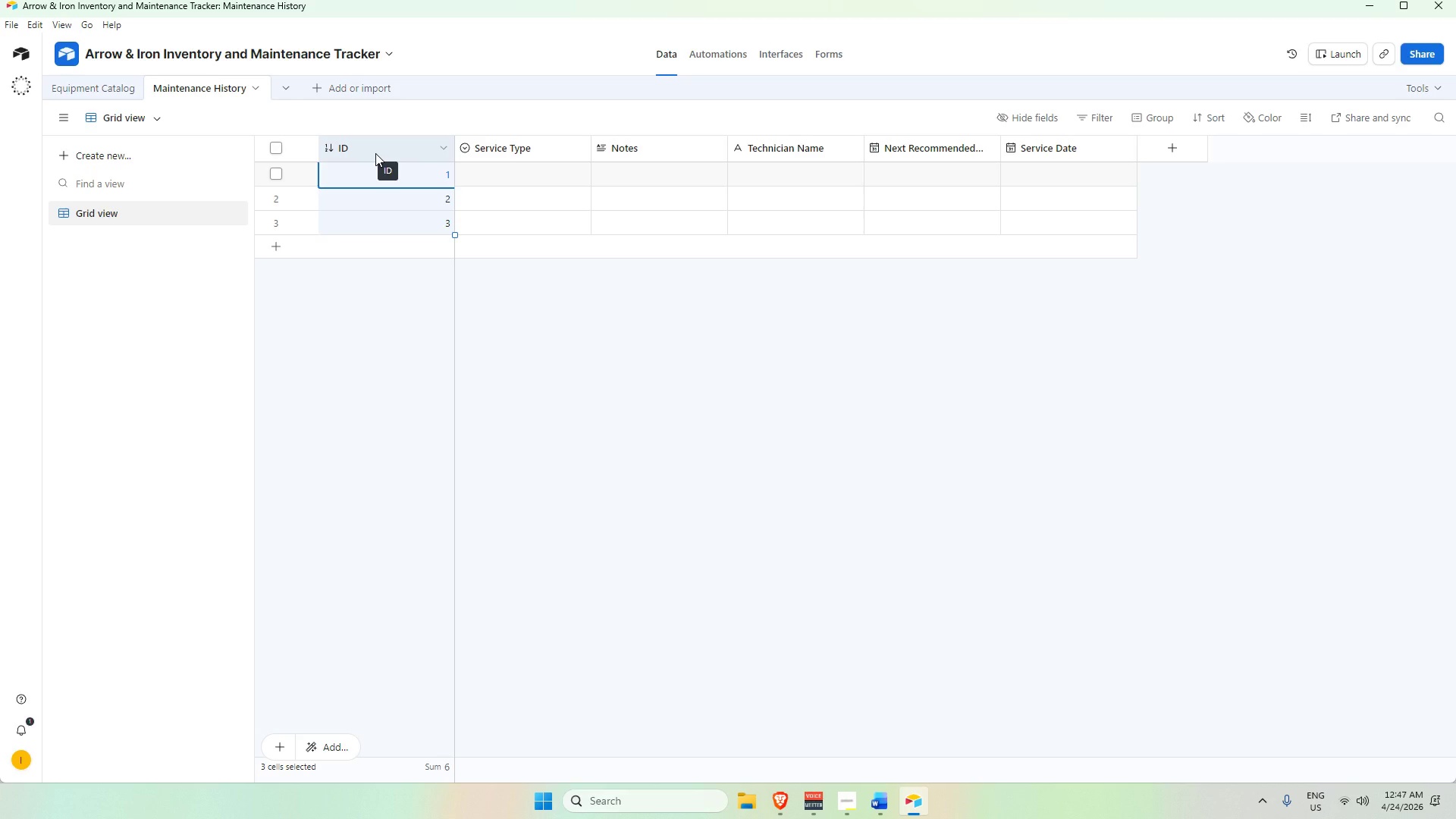 
double_click([375, 153])
 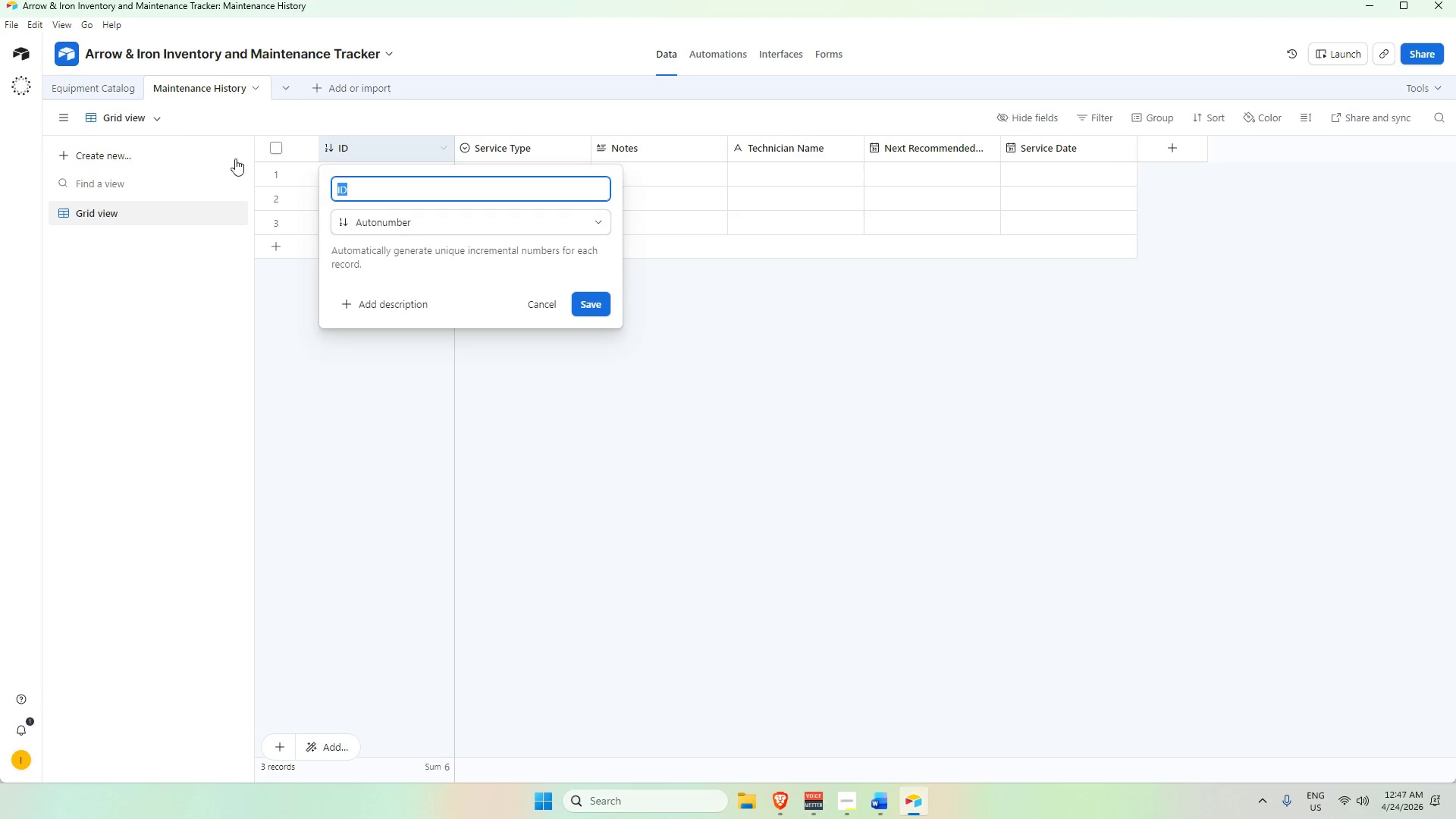 
left_click([95, 90])
 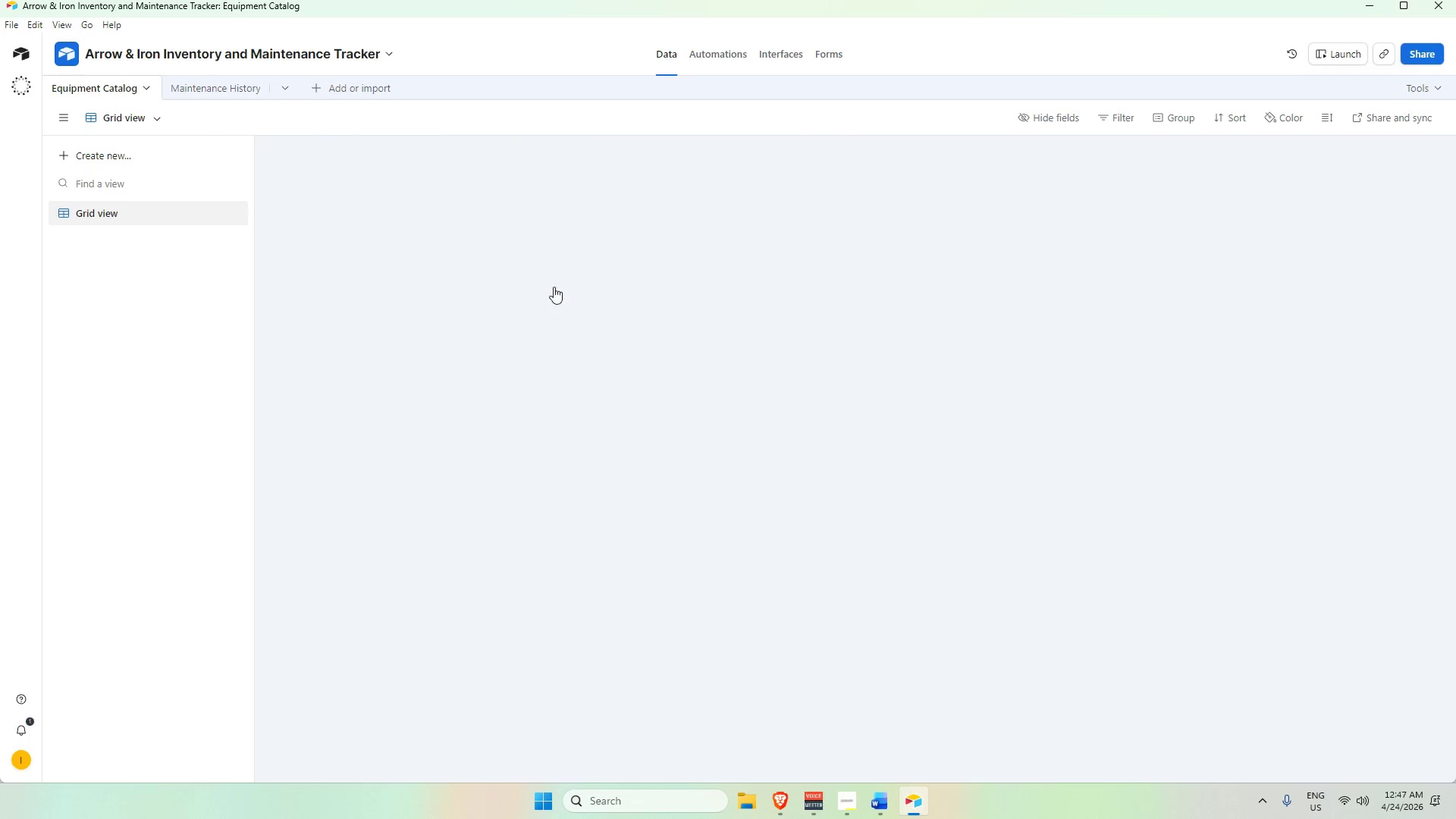 
scroll: coordinate [595, 367], scroll_direction: up, amount: 6.0
 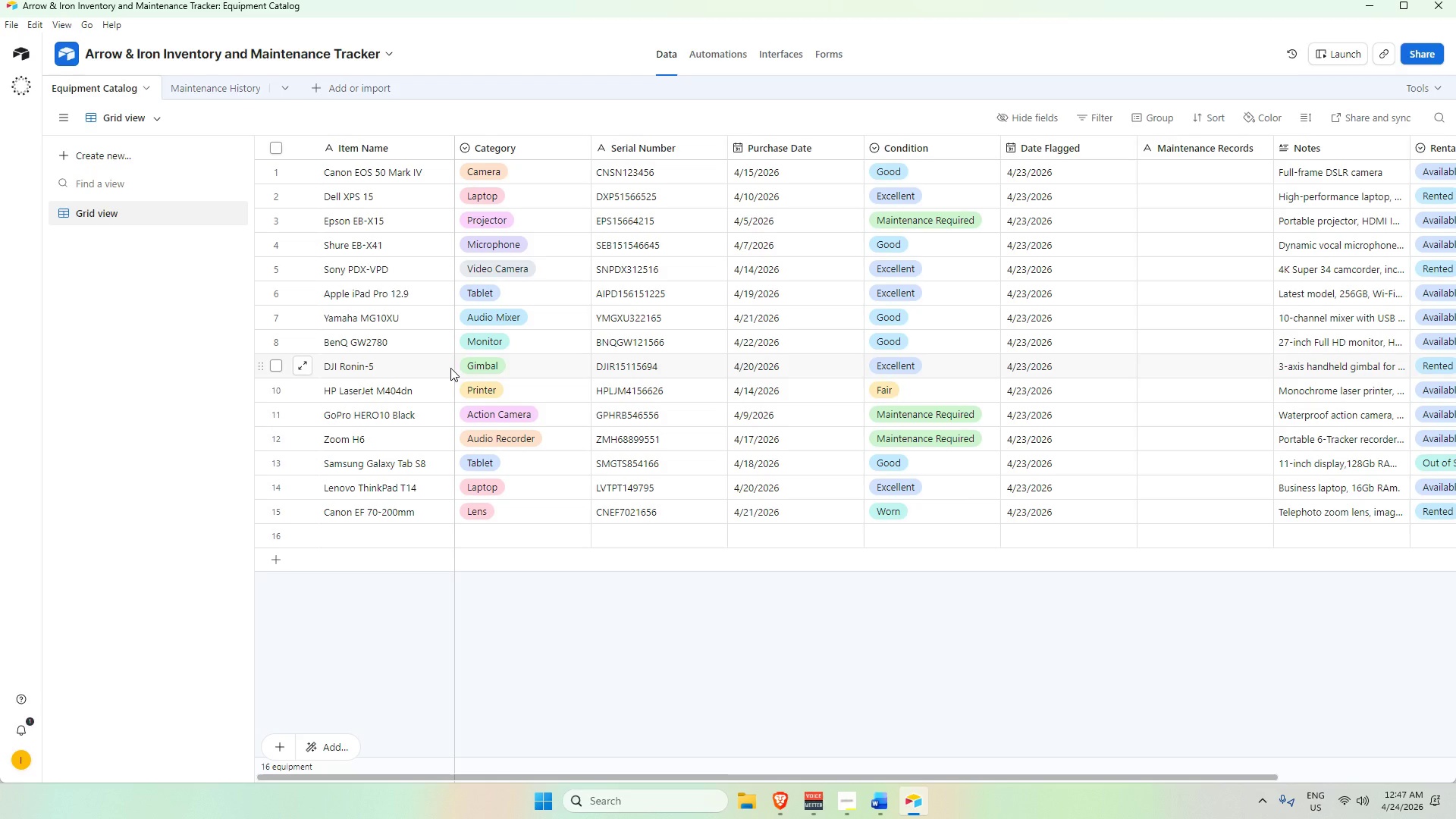 
wait(5.74)
 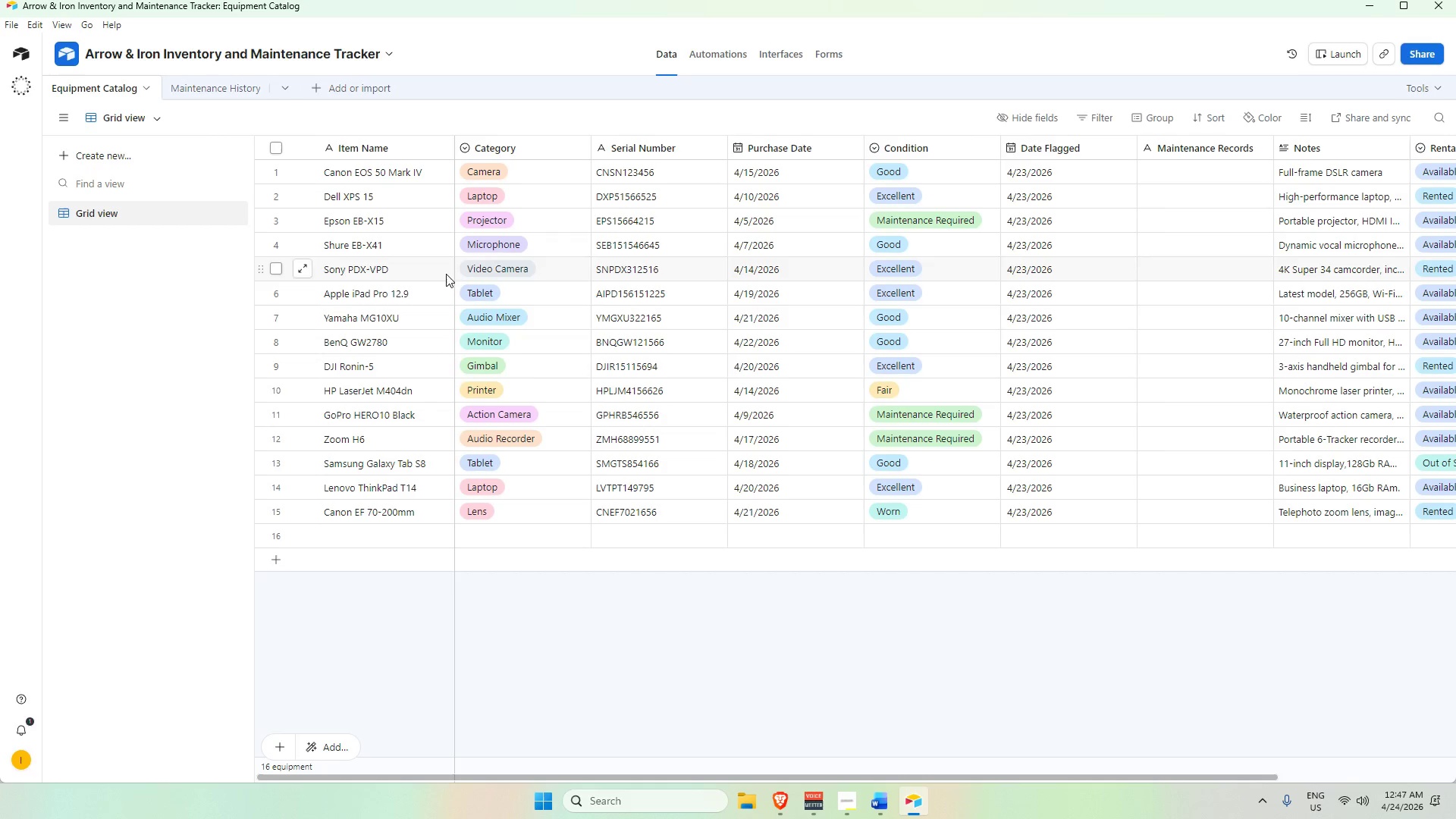 
double_click([405, 143])
 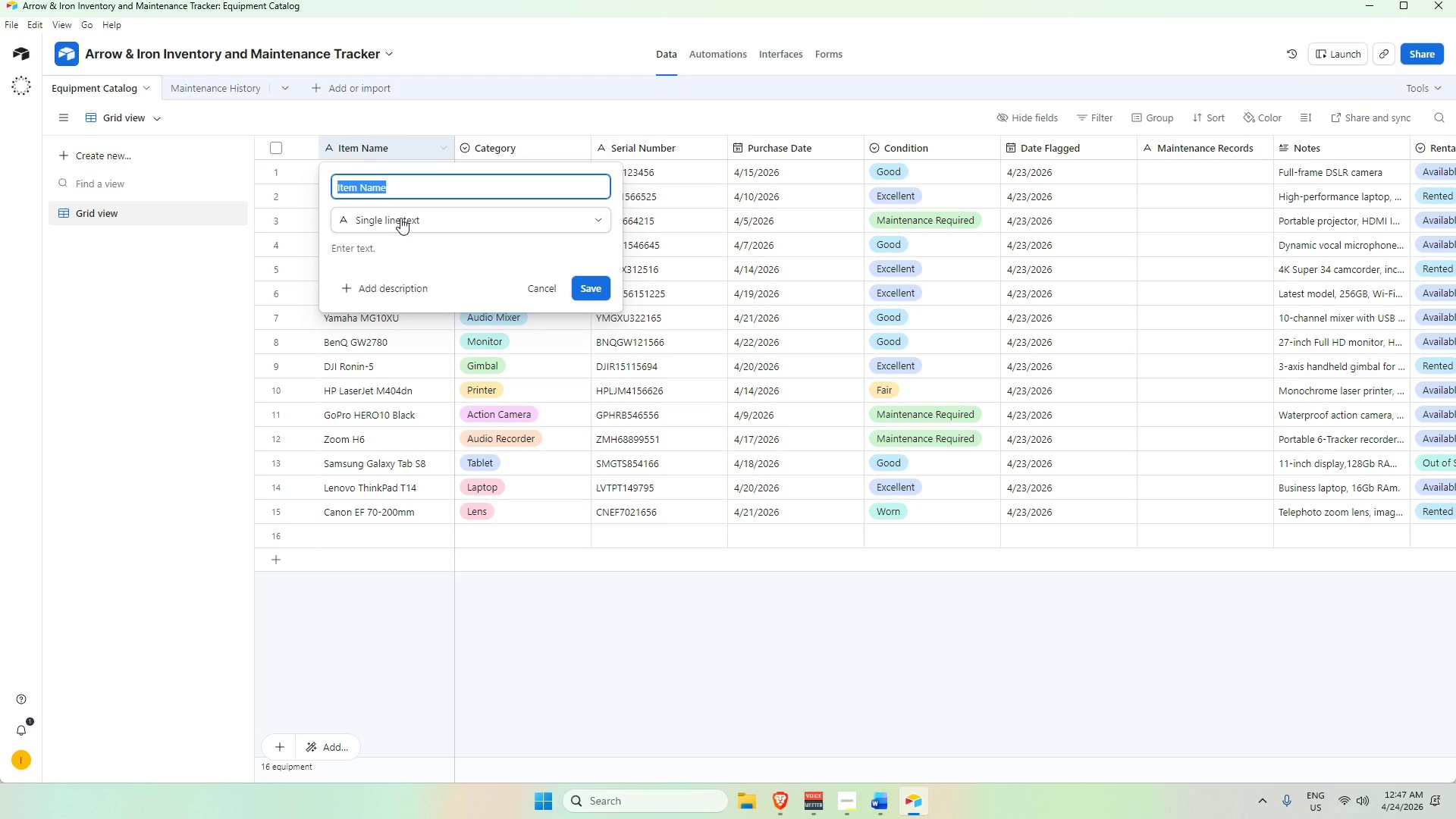 
left_click([400, 218])
 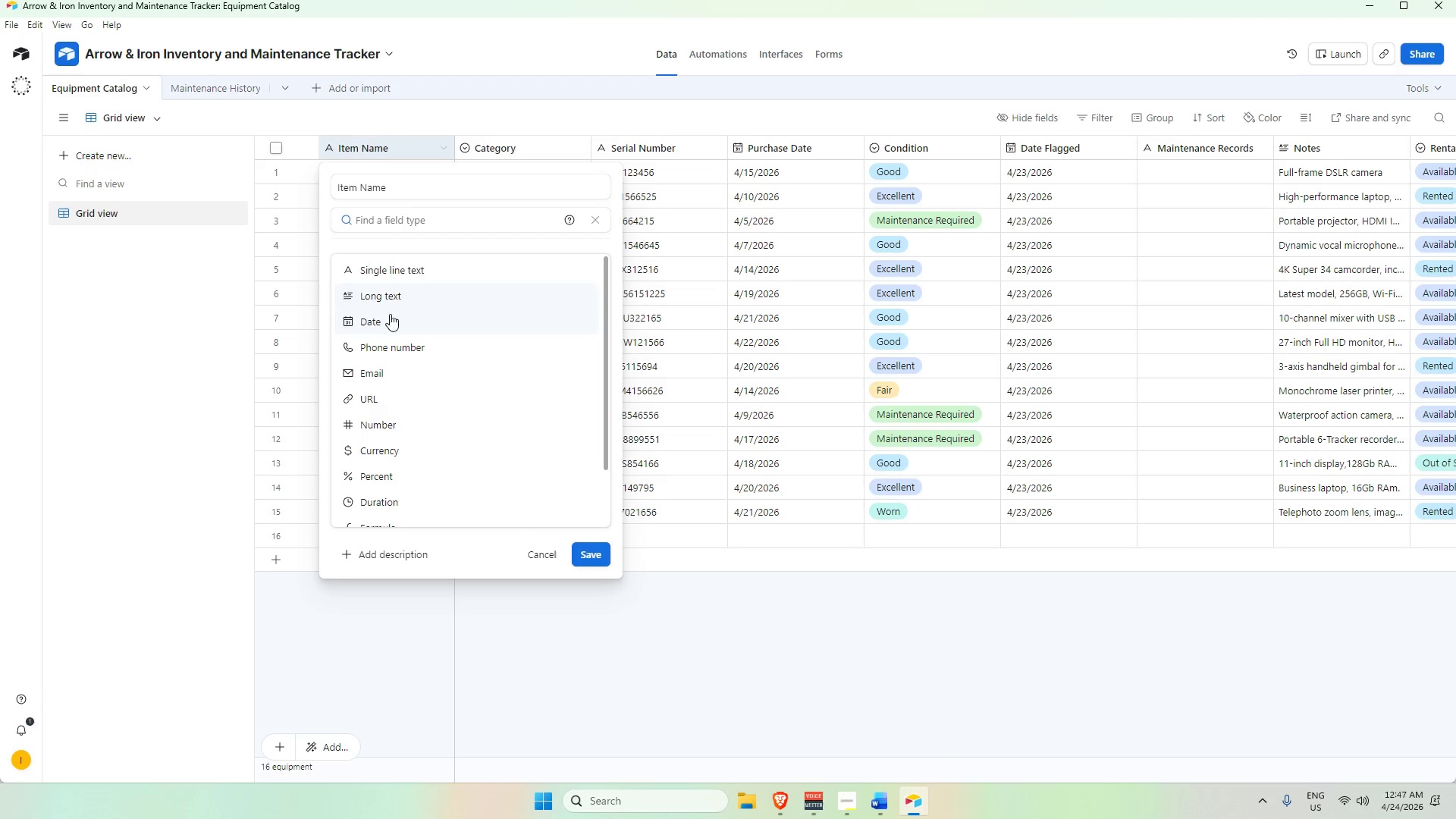 
scroll: coordinate [397, 410], scroll_direction: down, amount: 6.0
 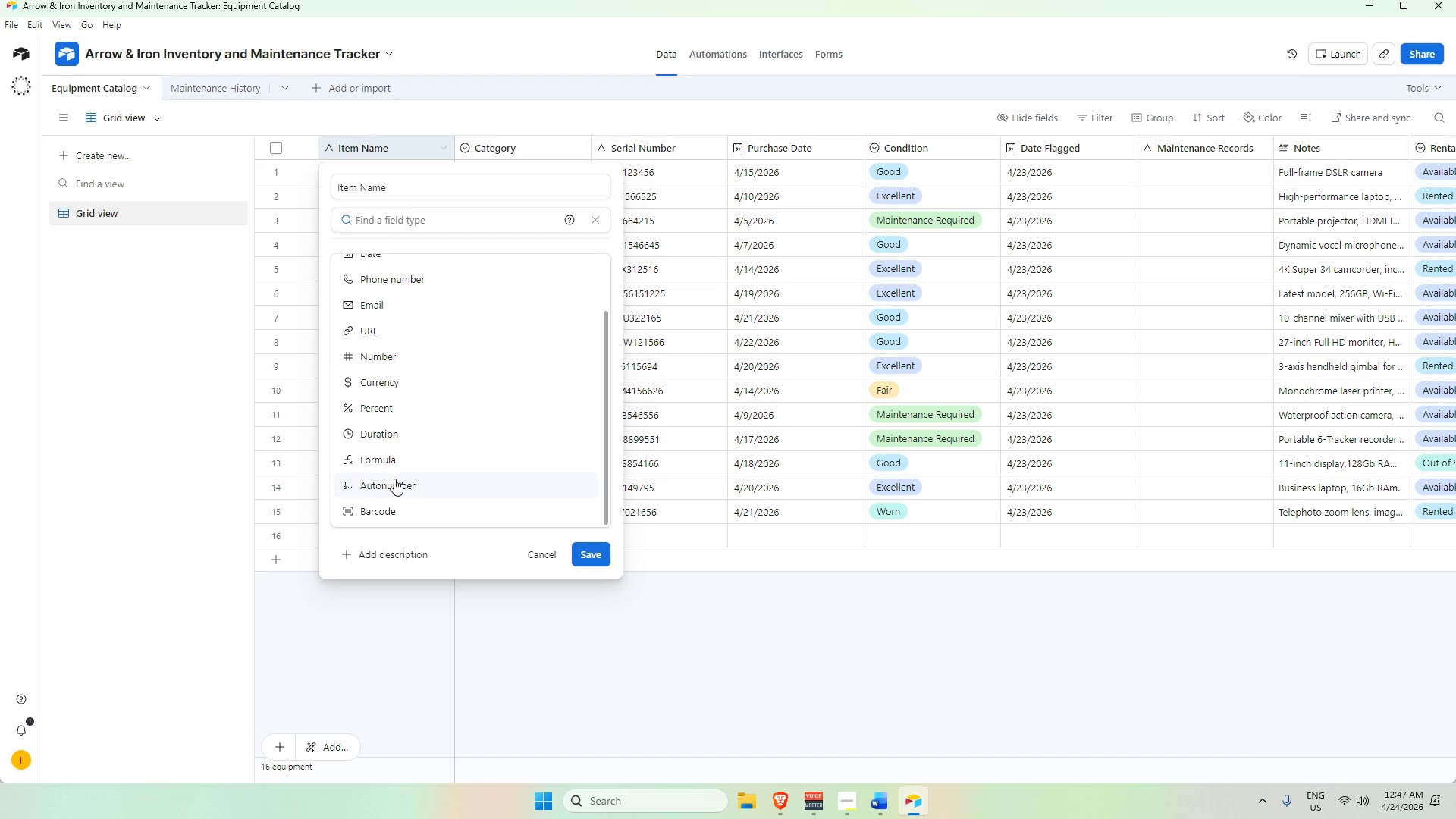 
scroll: coordinate [385, 467], scroll_direction: up, amount: 8.0
 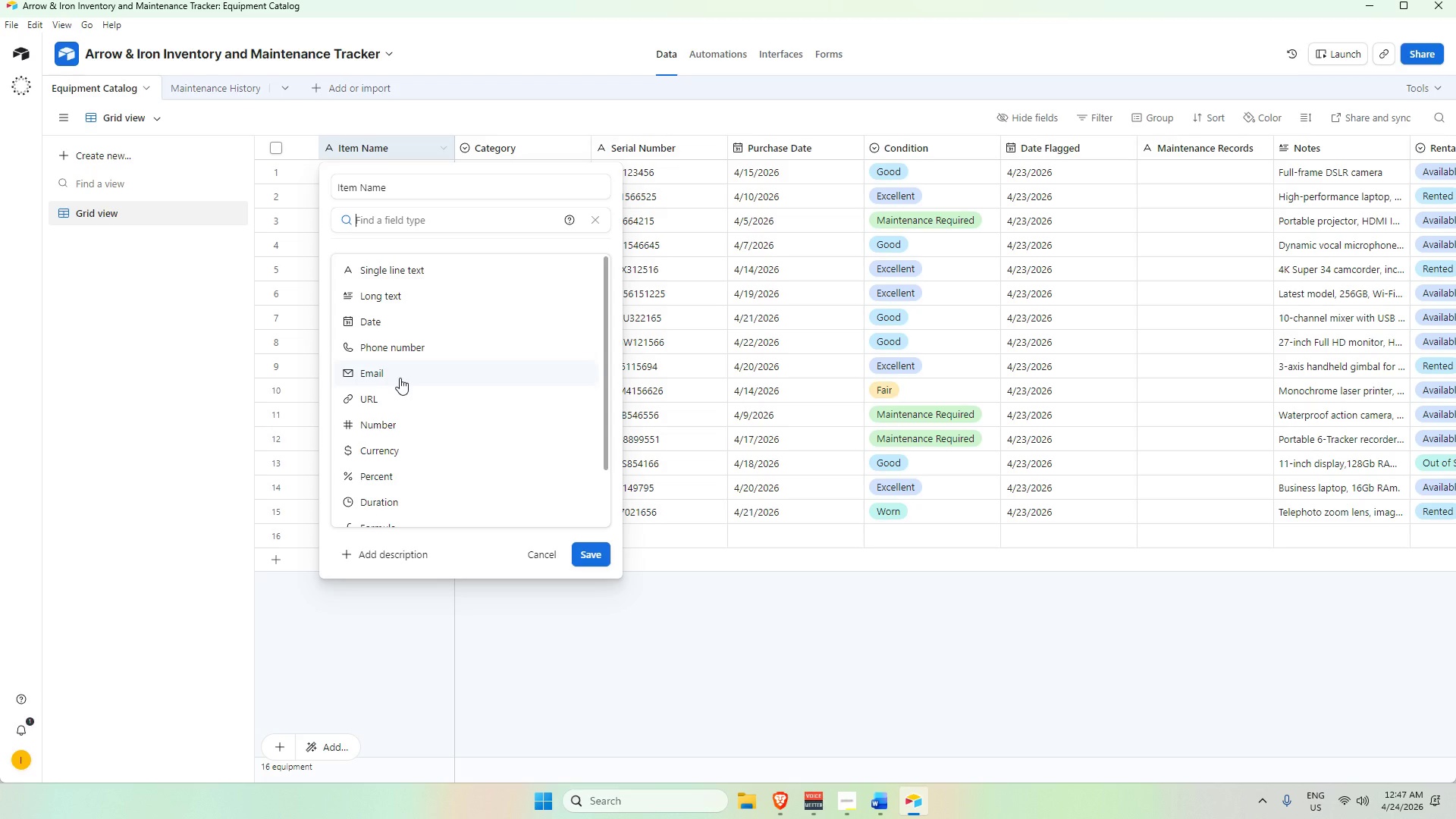 
scroll: coordinate [401, 469], scroll_direction: down, amount: 7.0
 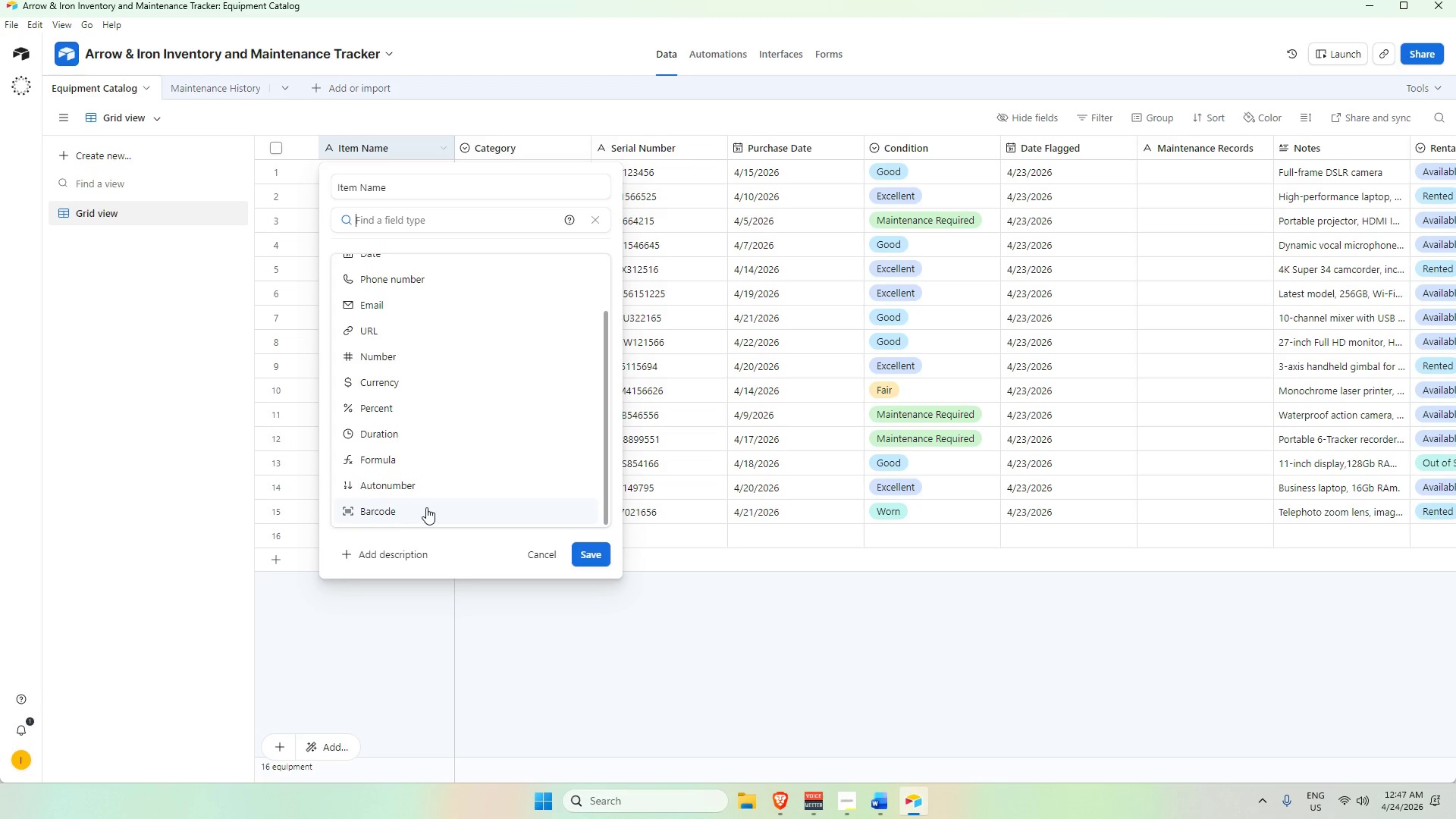 
key(N)
 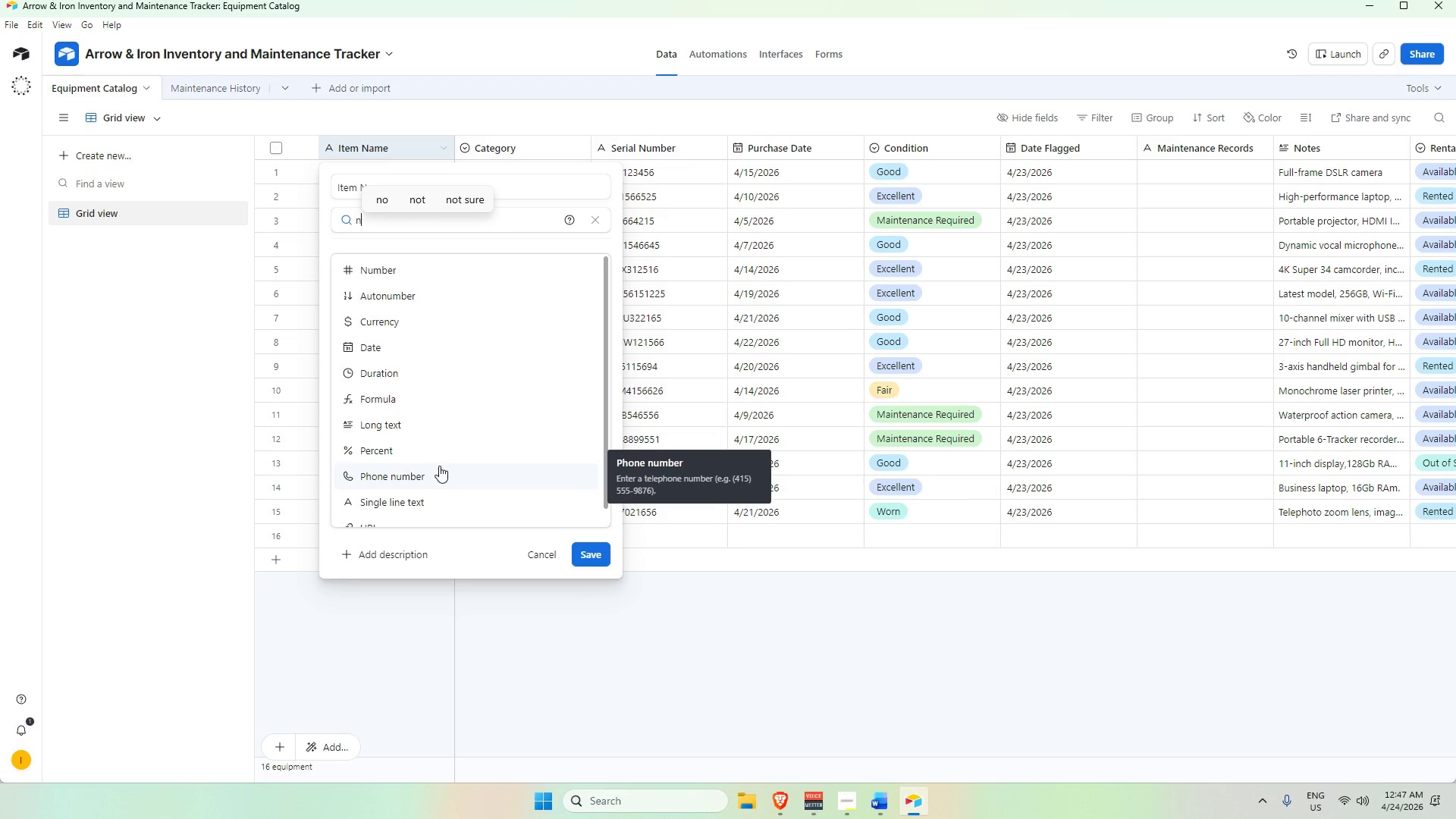 
key(O)
 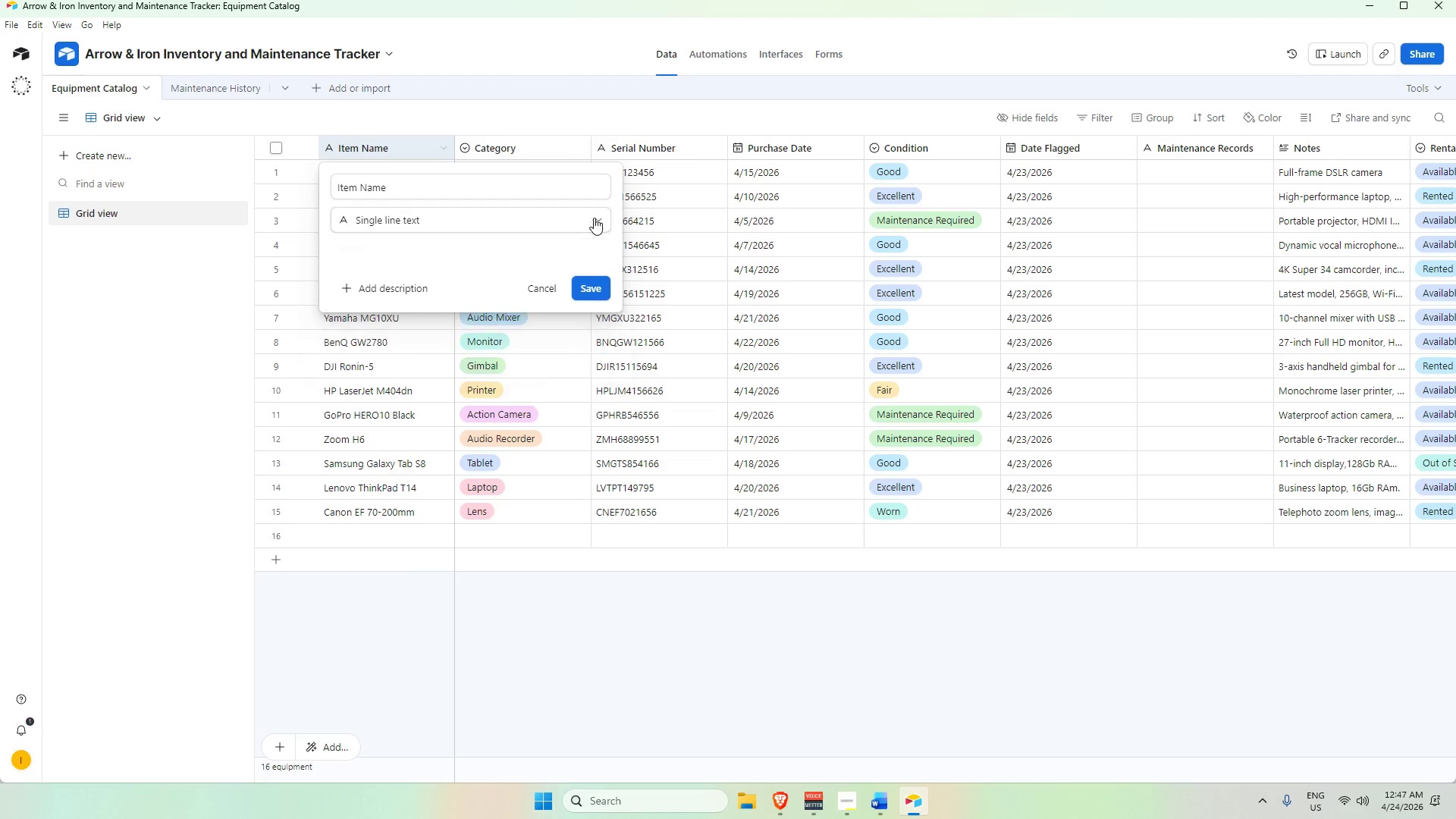 
left_click([629, 590])
 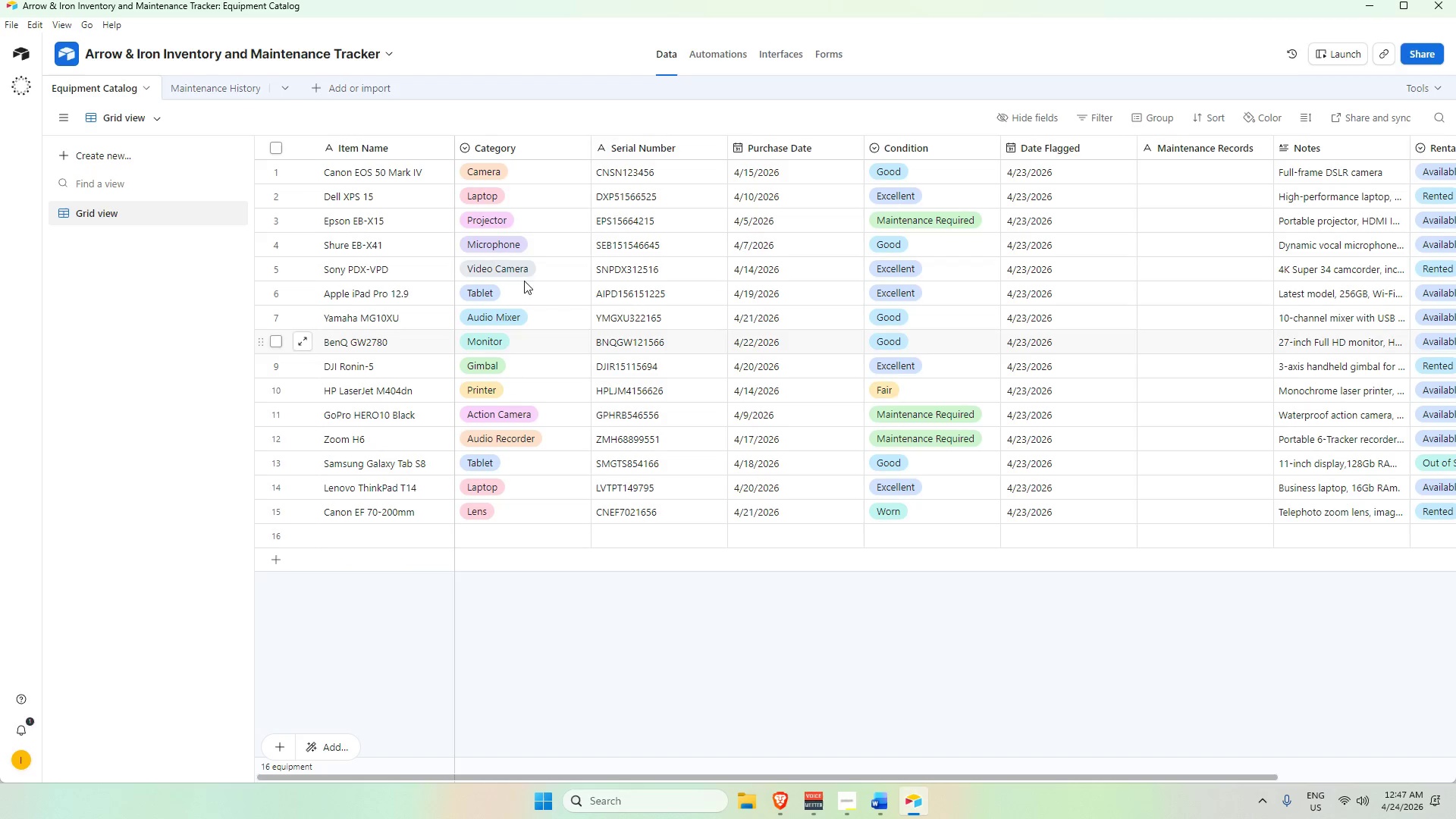 
mouse_move([529, 158])
 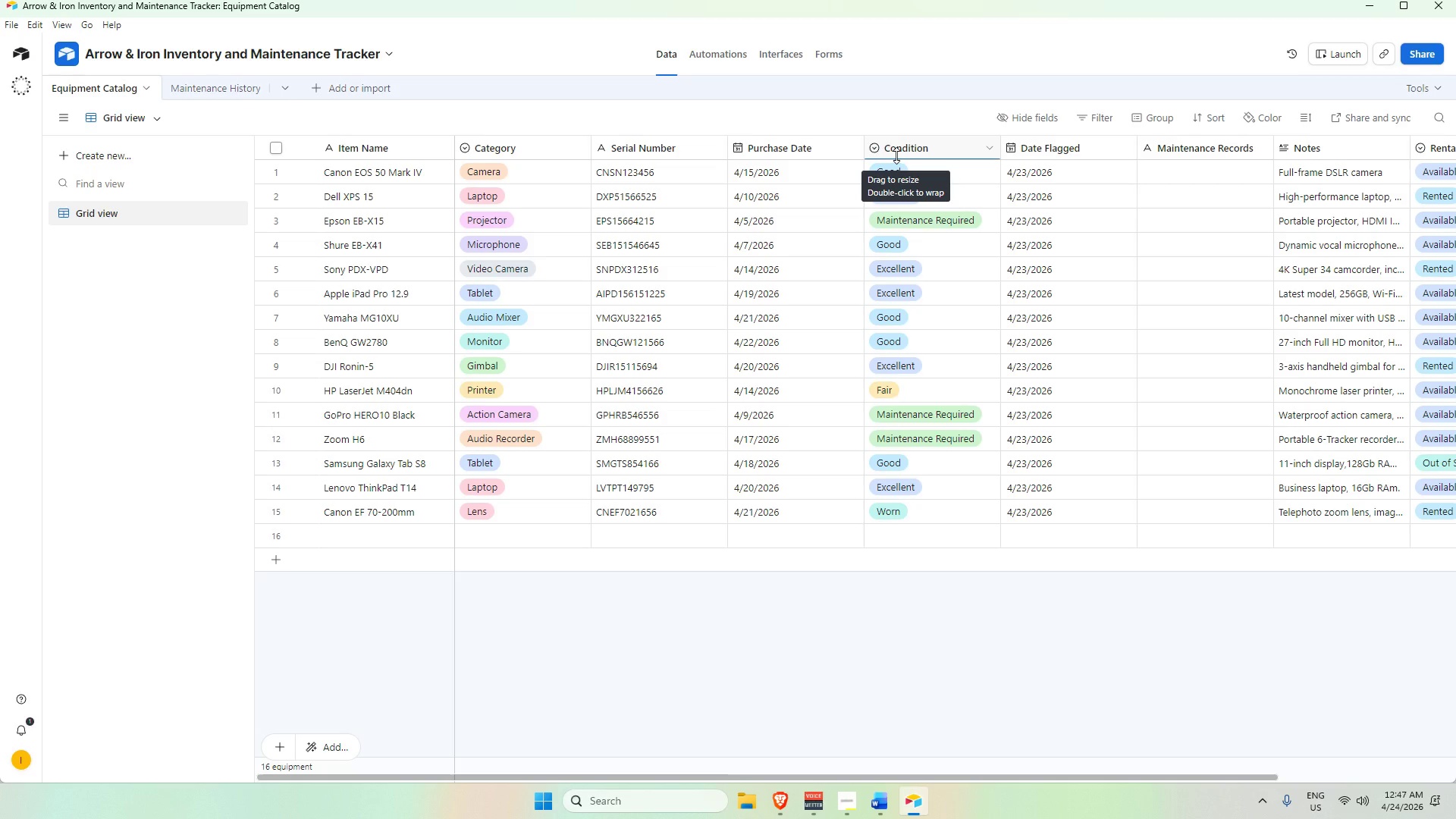 
wait(7.02)
 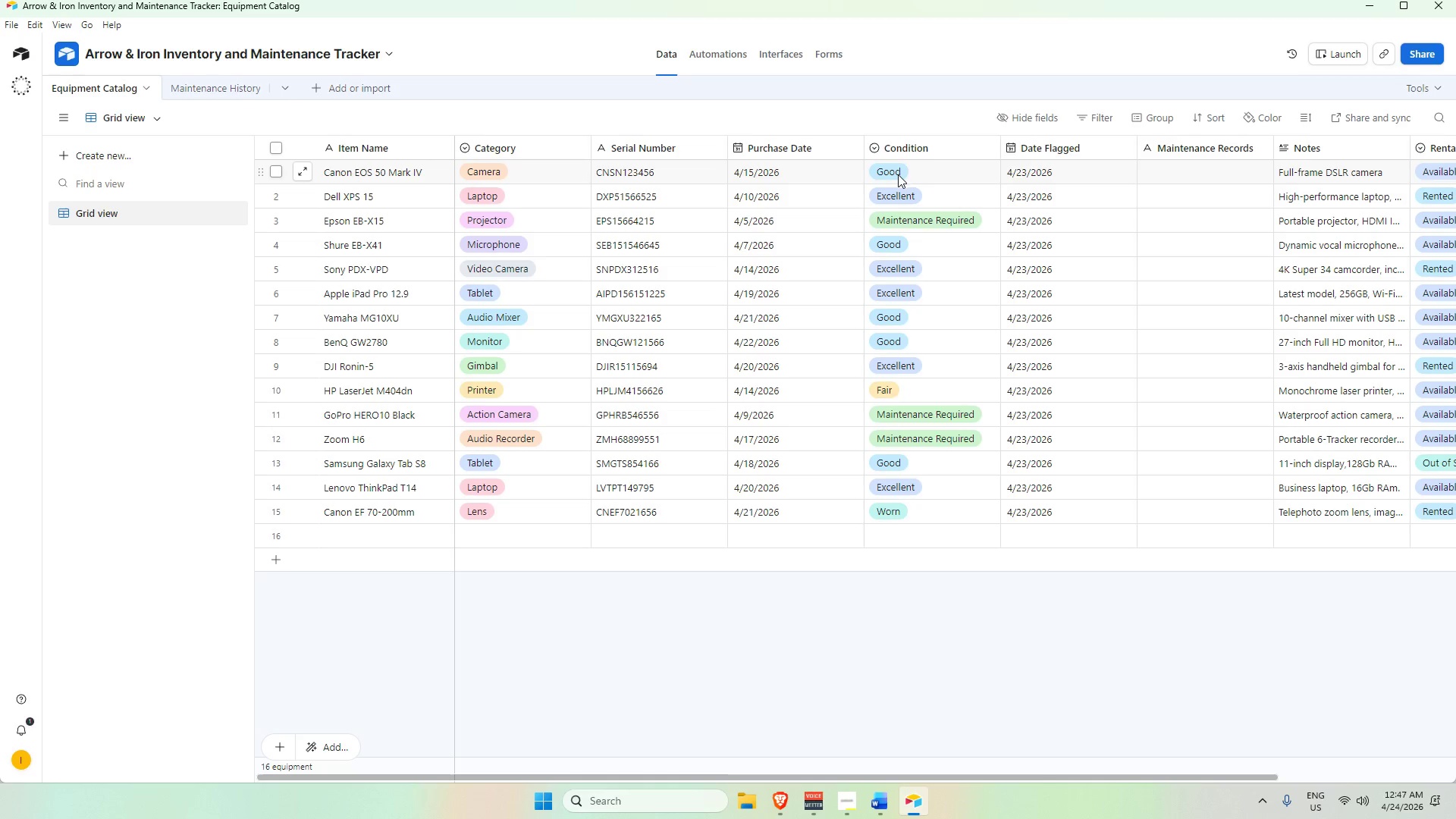 
left_click([679, 142])
 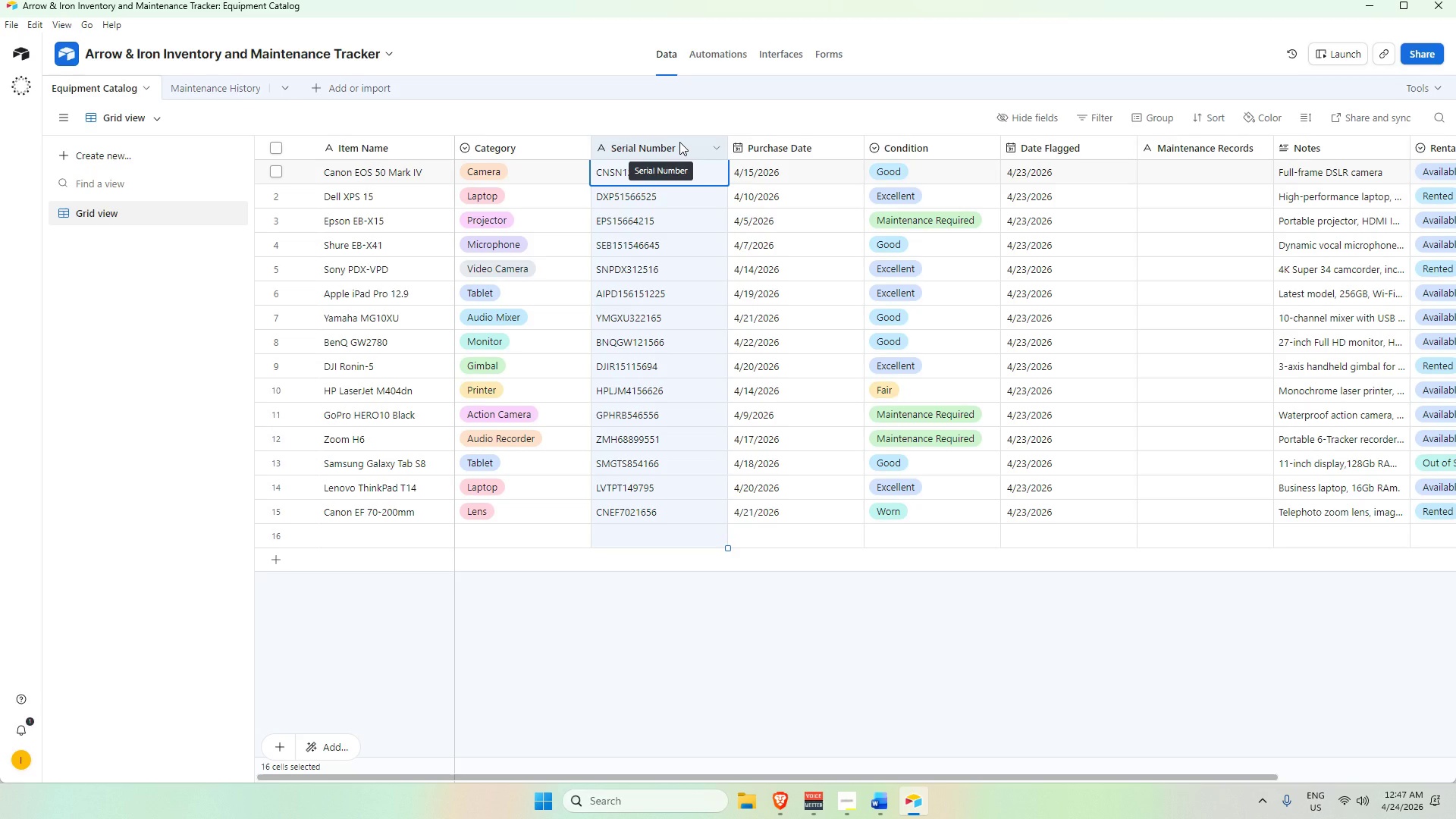 
double_click([679, 142])
 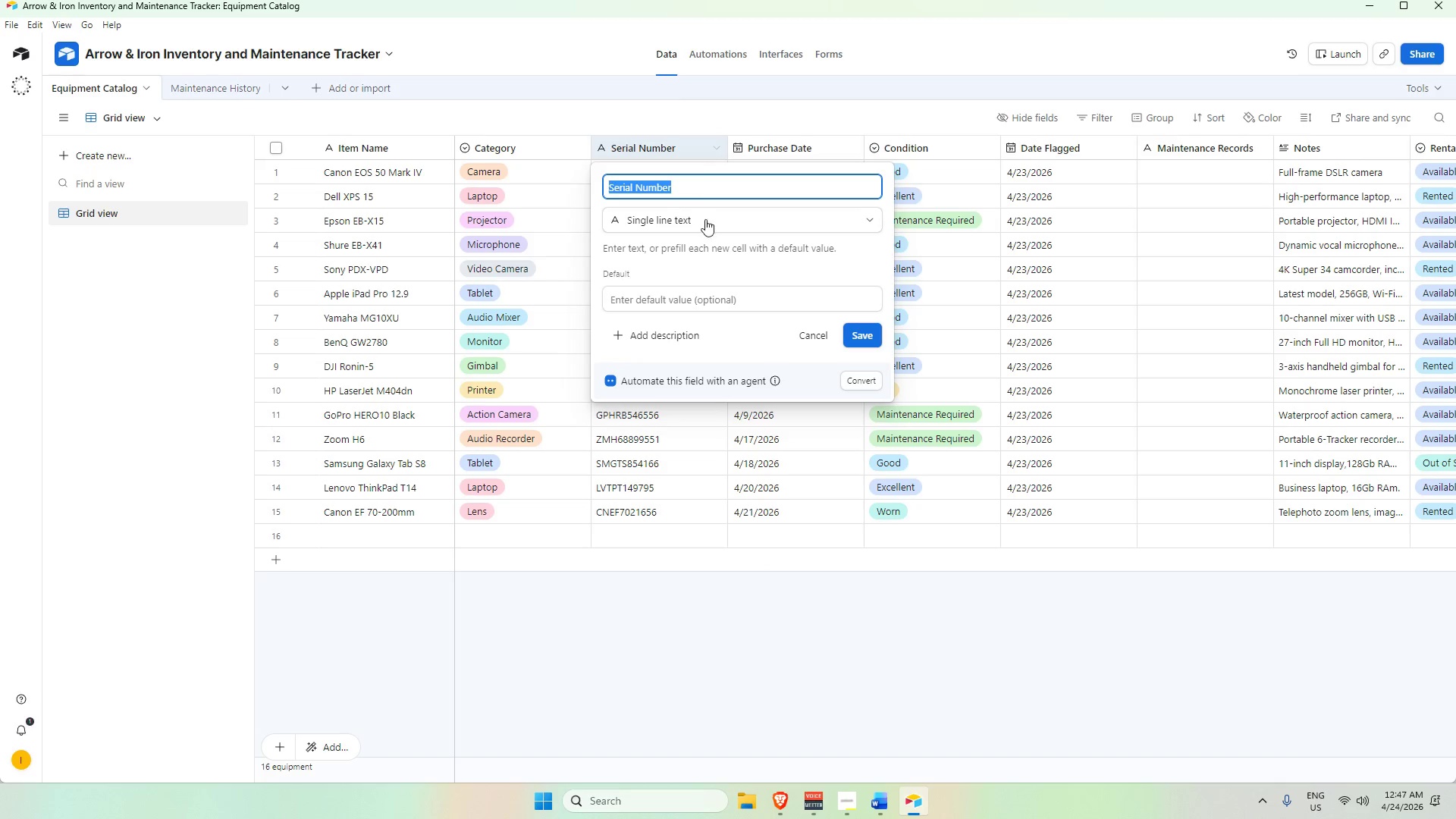 
left_click([714, 219])
 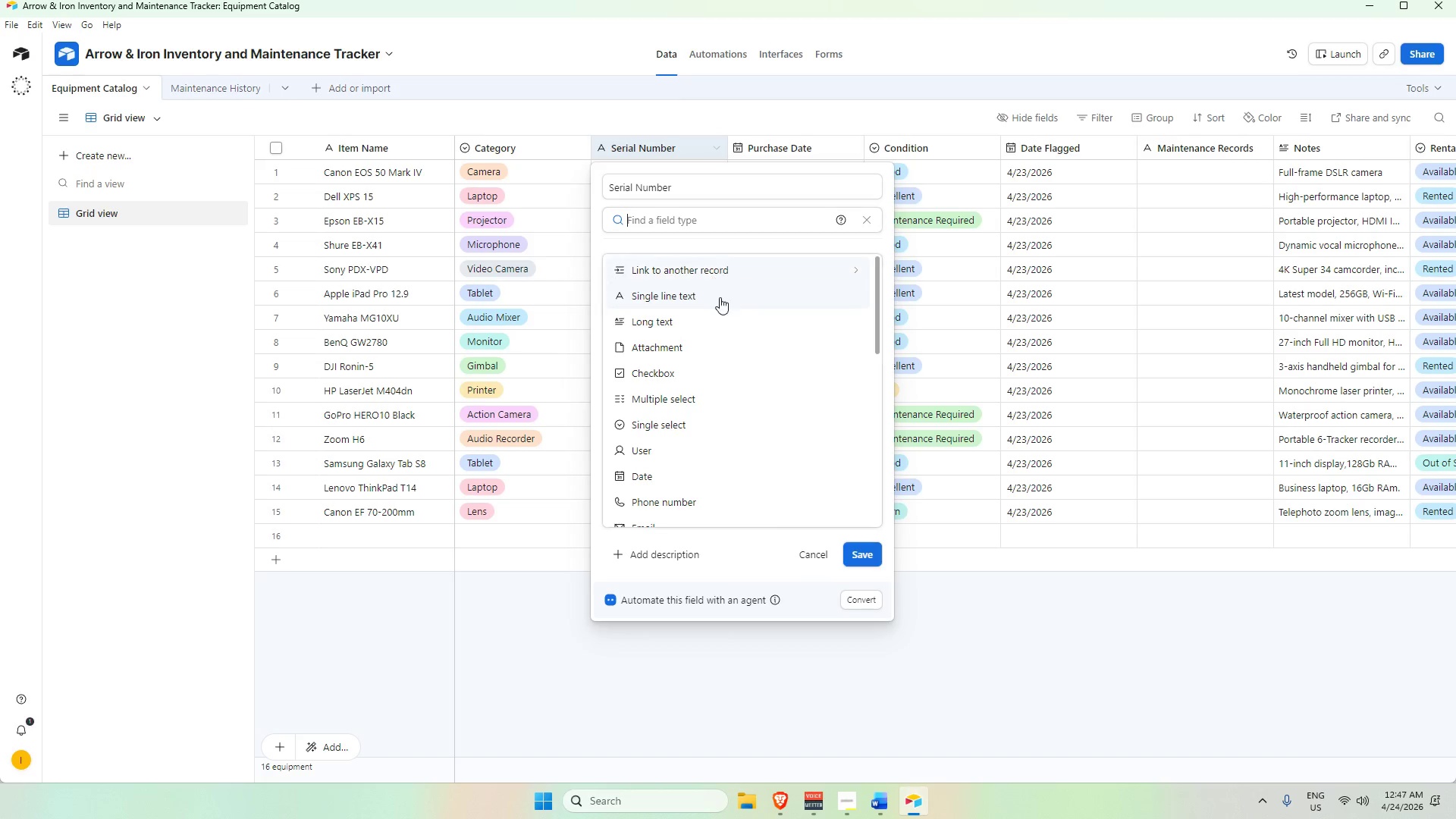 
left_click([685, 262])
 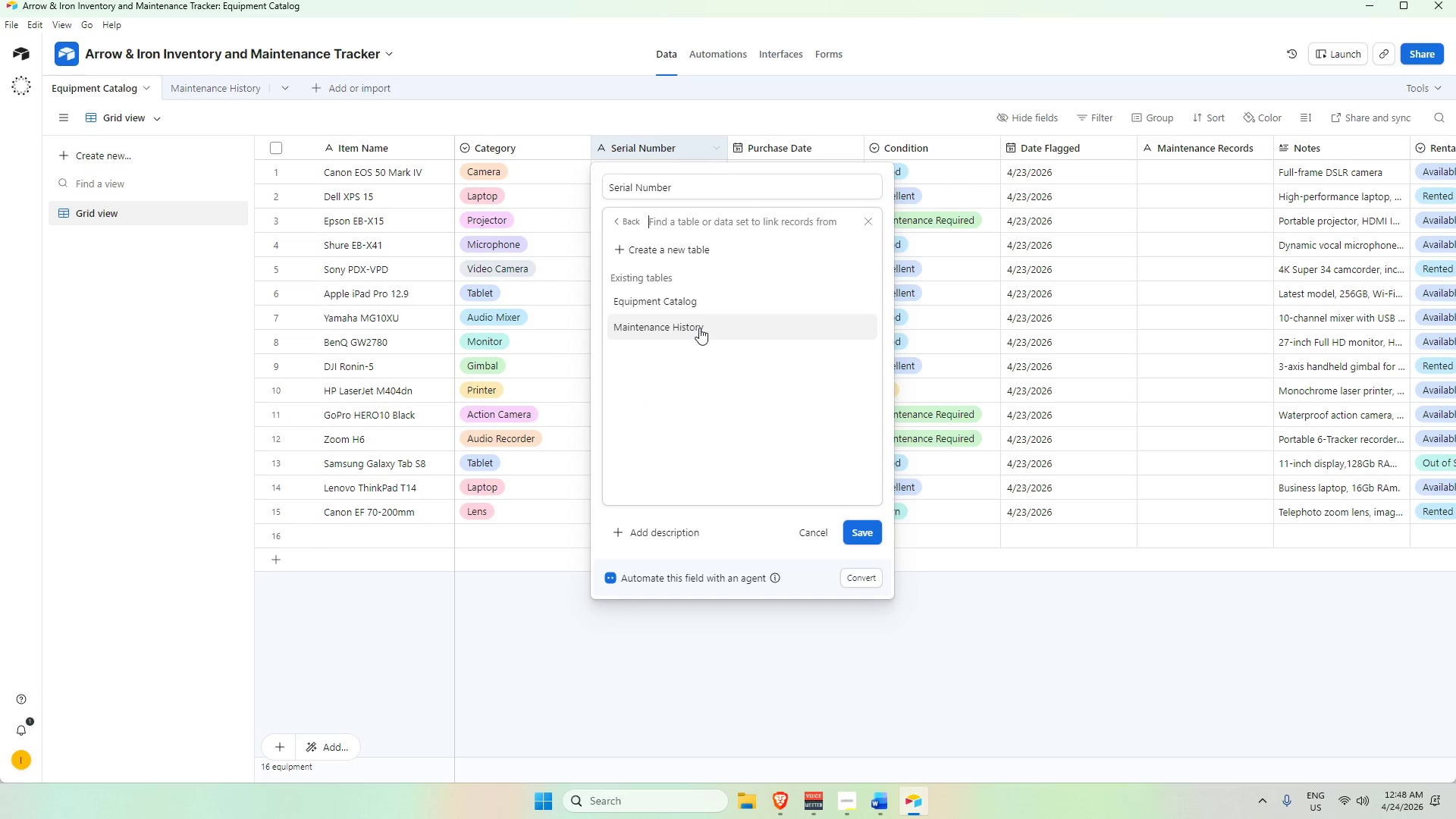 
scroll: coordinate [707, 379], scroll_direction: up, amount: 3.0
 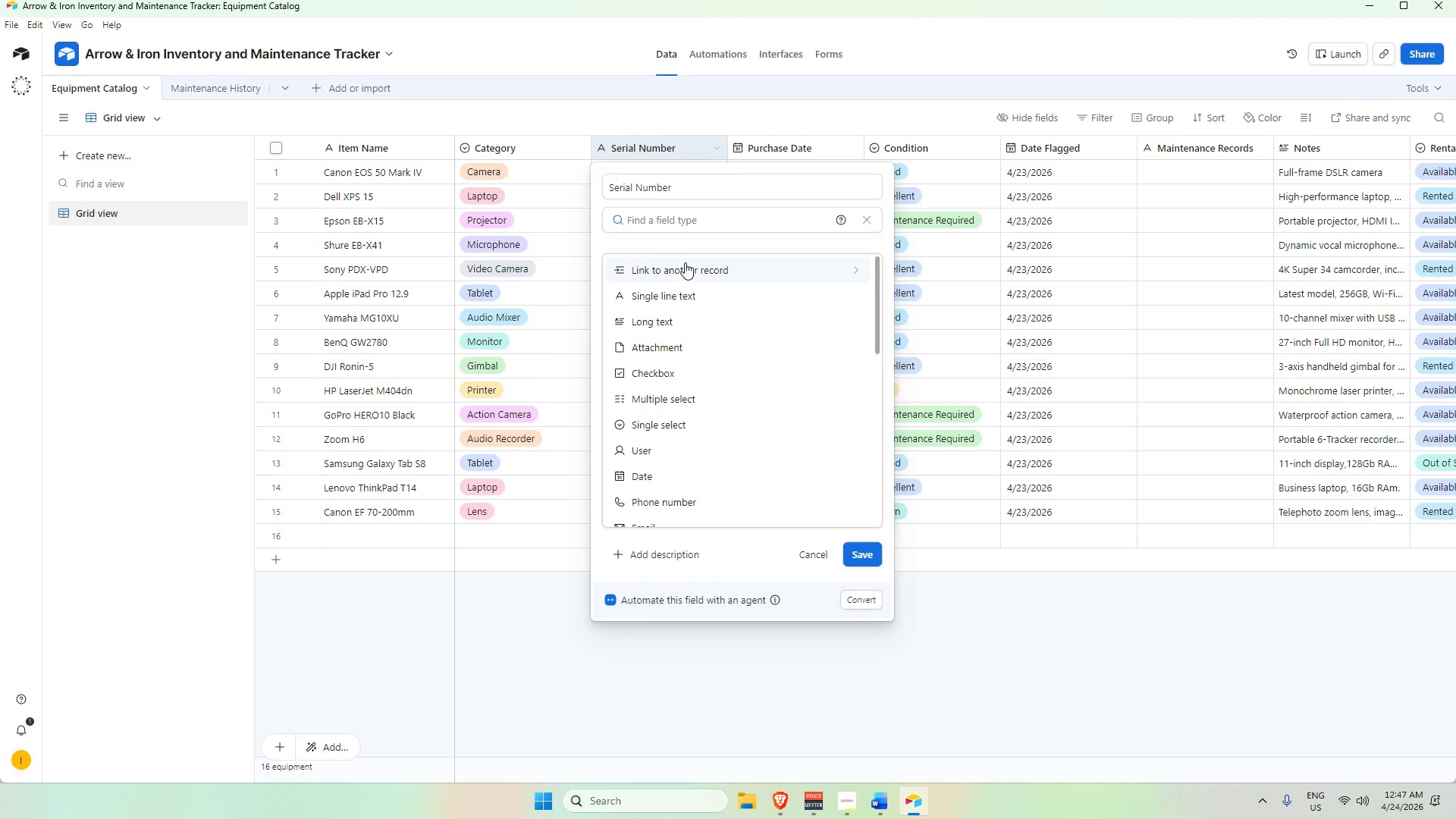 
wait(5.84)
 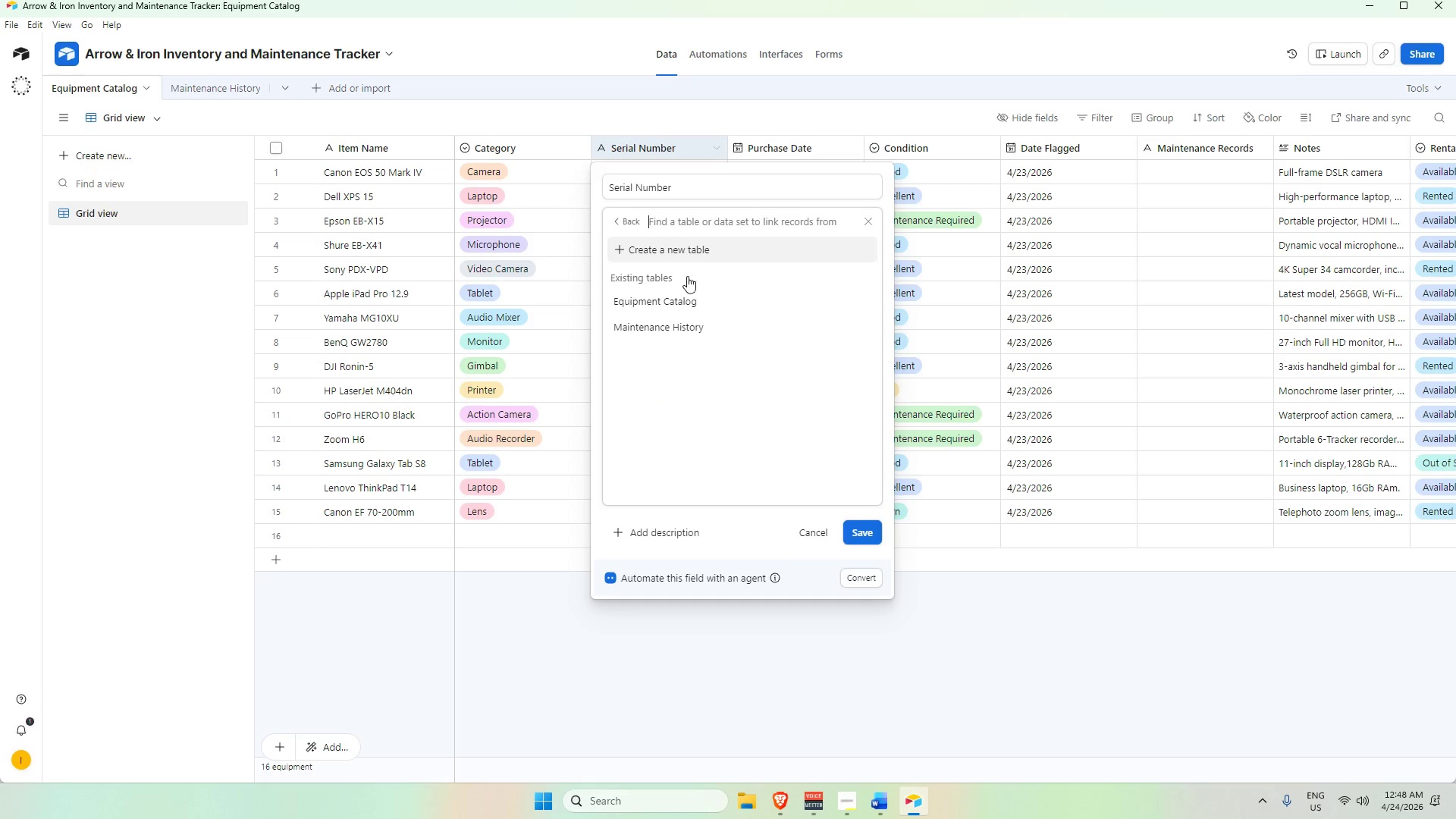 
left_click([699, 328])
 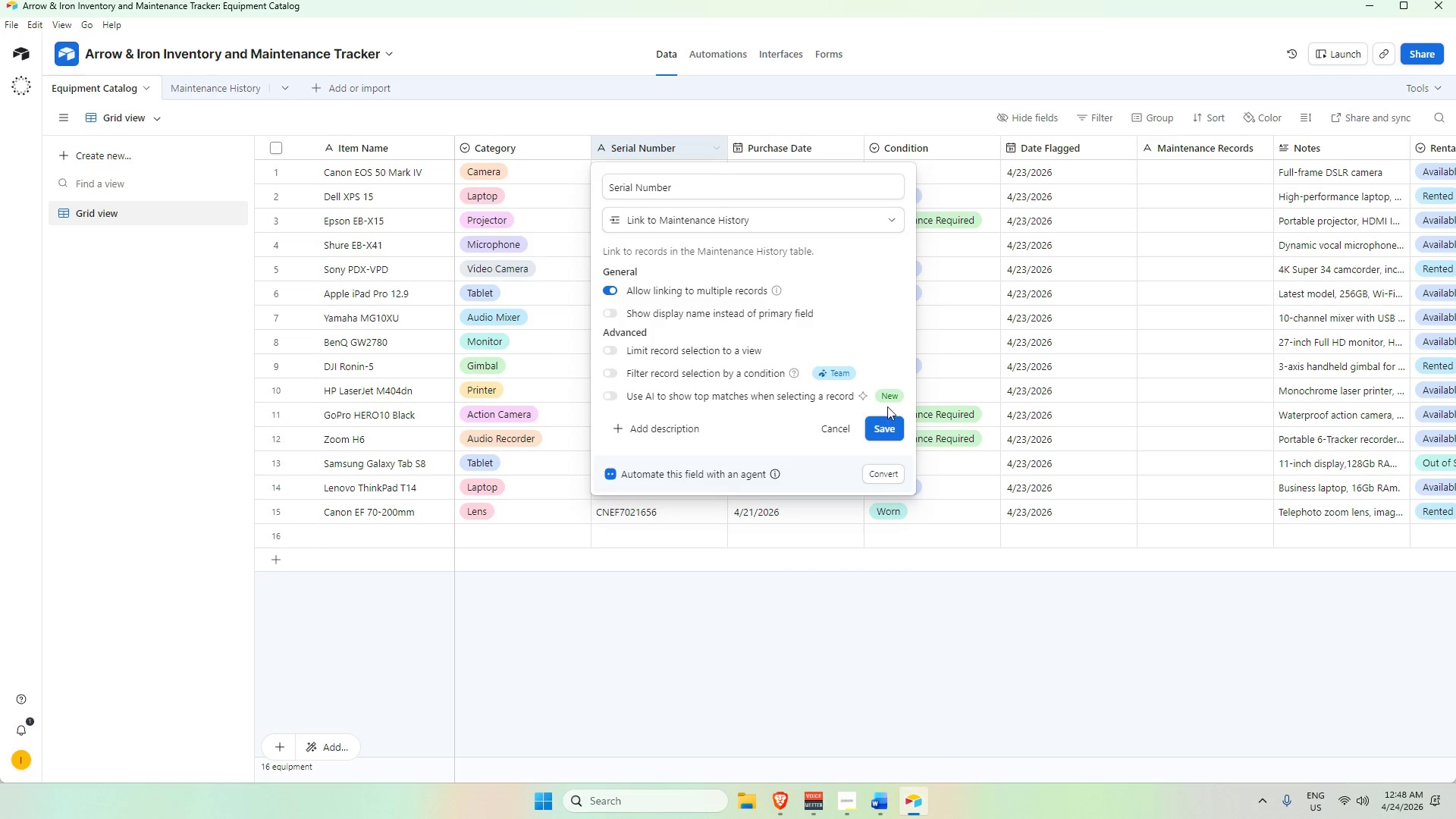 
left_click([888, 426])
 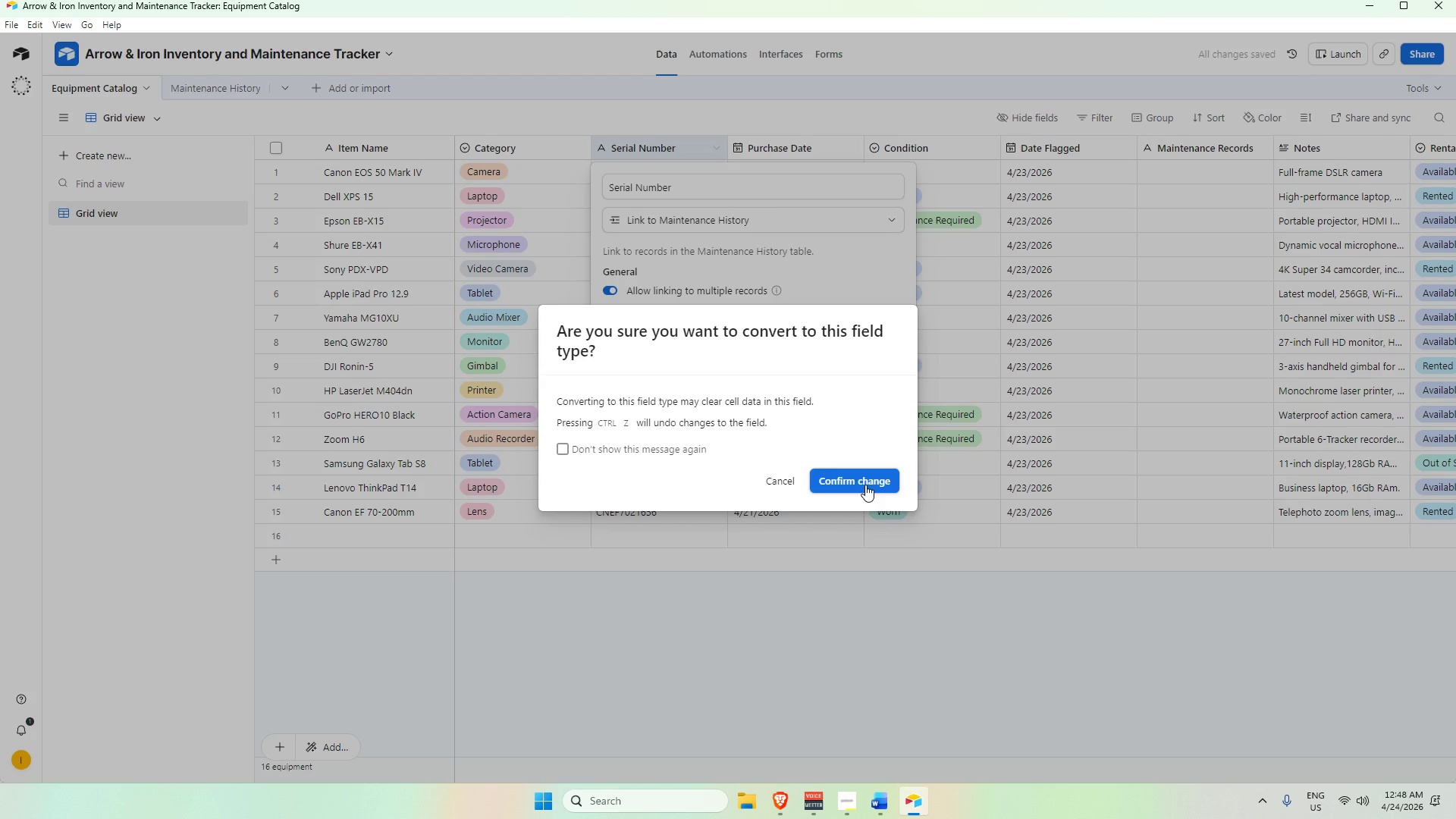 
left_click([865, 485])
 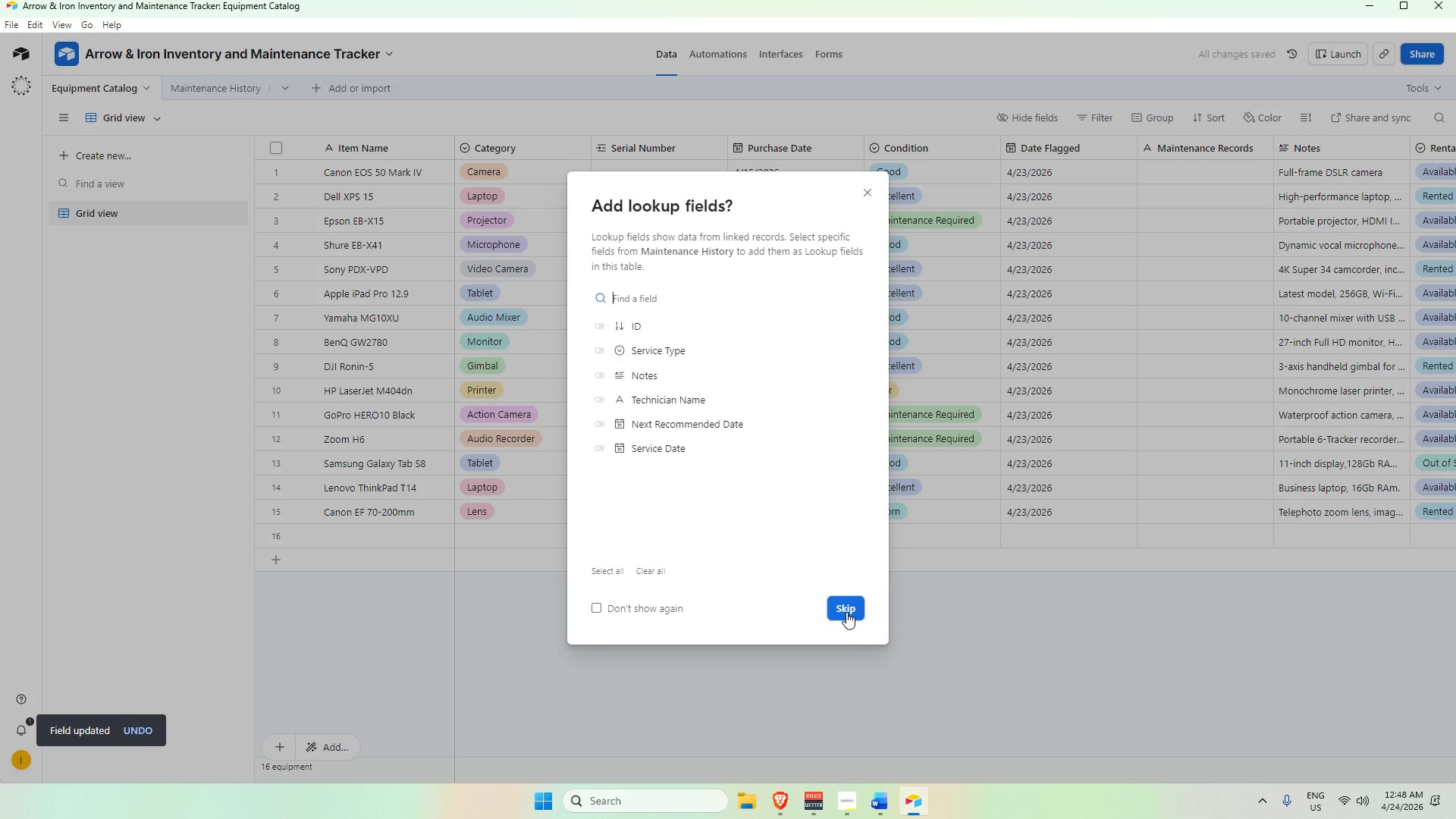 
scroll: coordinate [667, 359], scroll_direction: up, amount: 2.0
 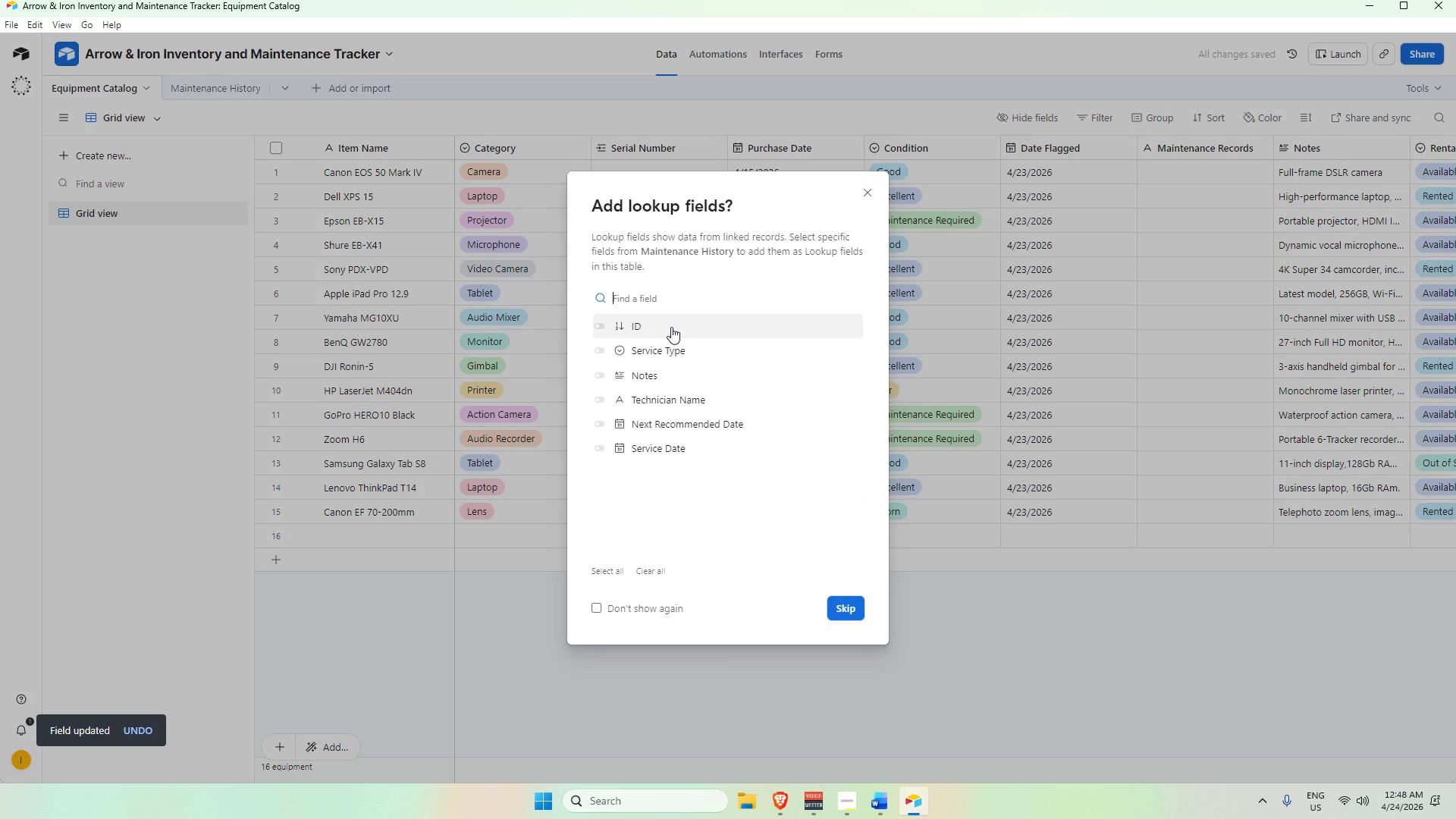 
left_click([671, 327])
 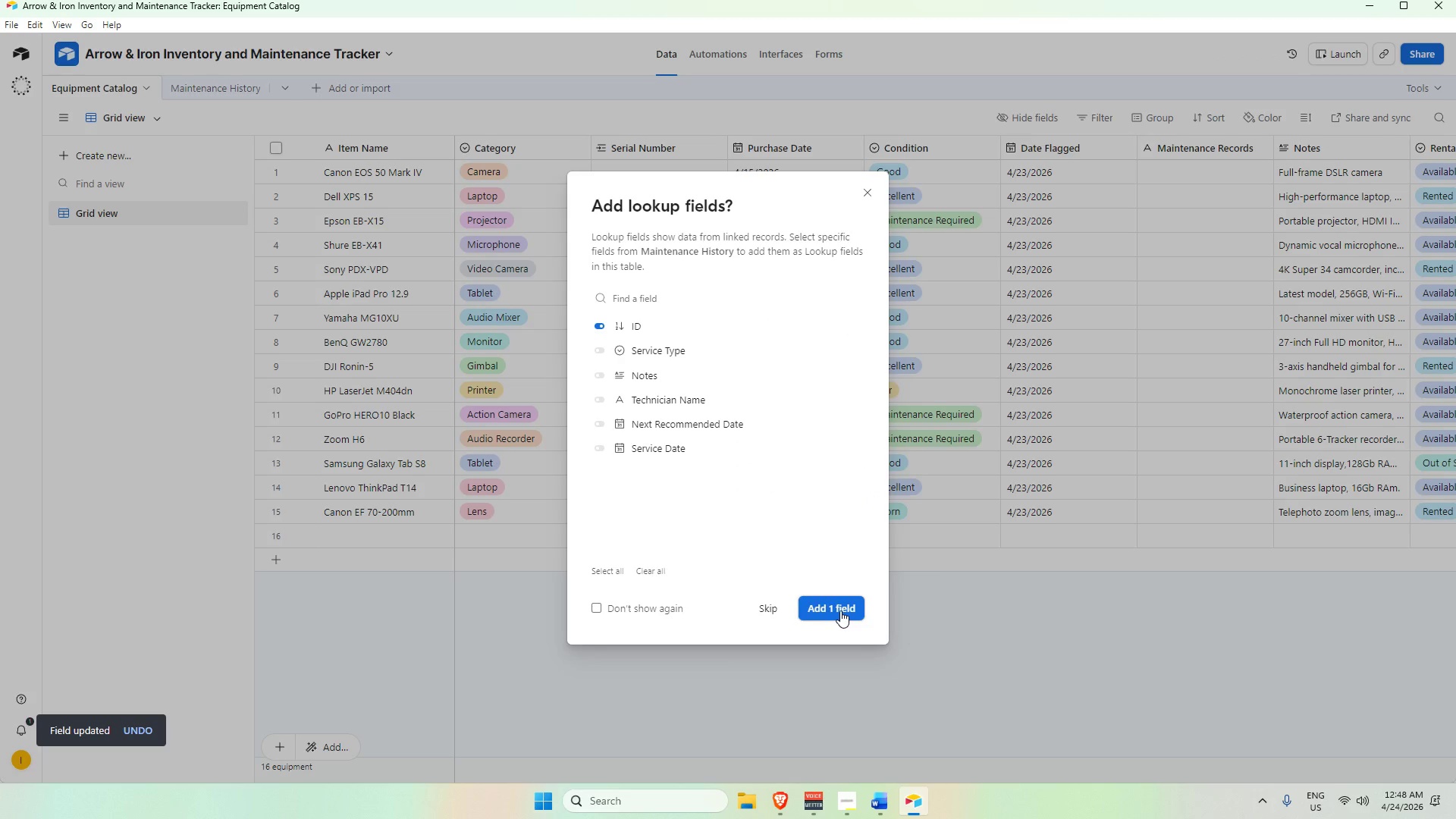 
left_click([840, 610])
 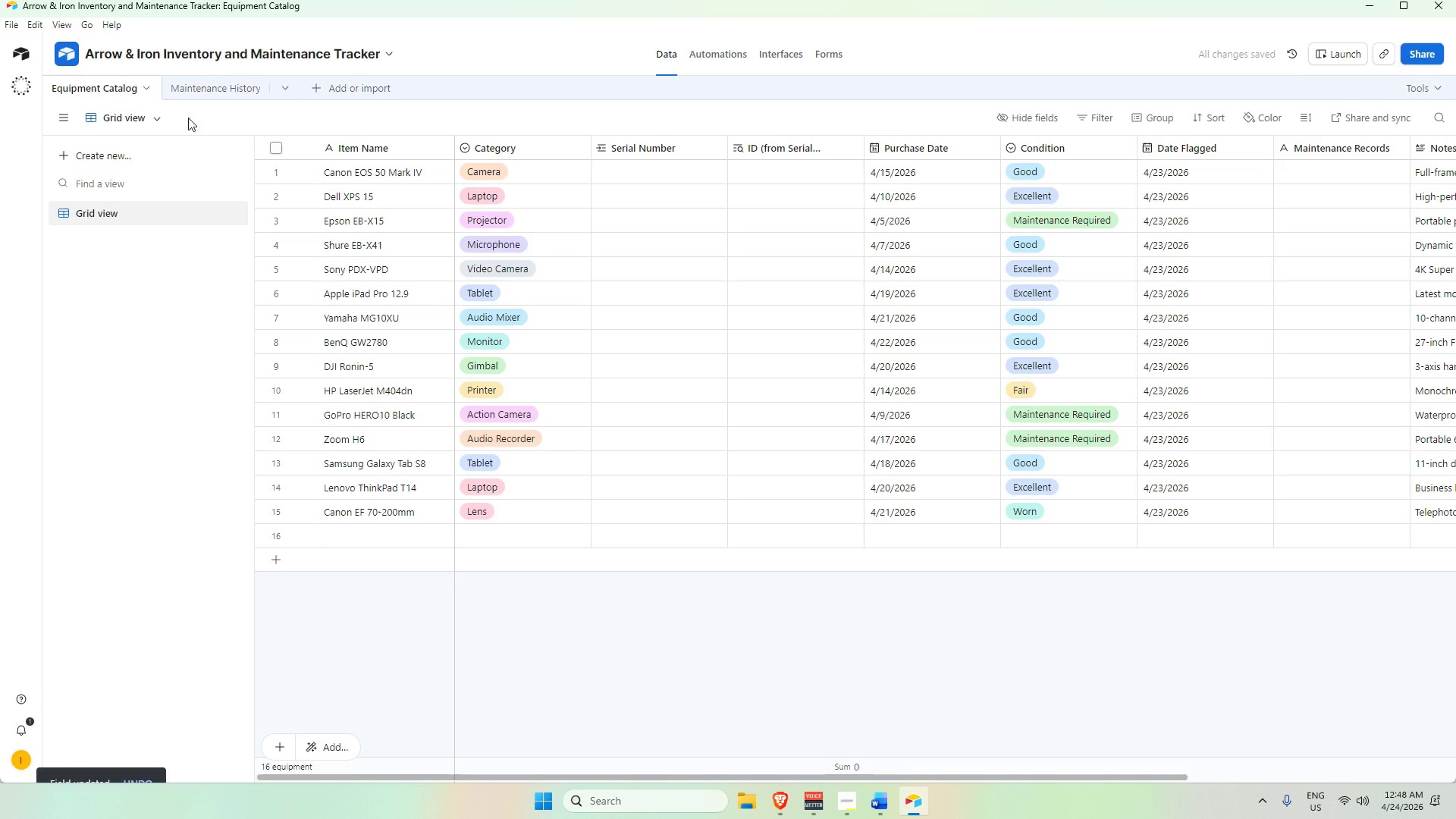 
left_click([197, 83])
 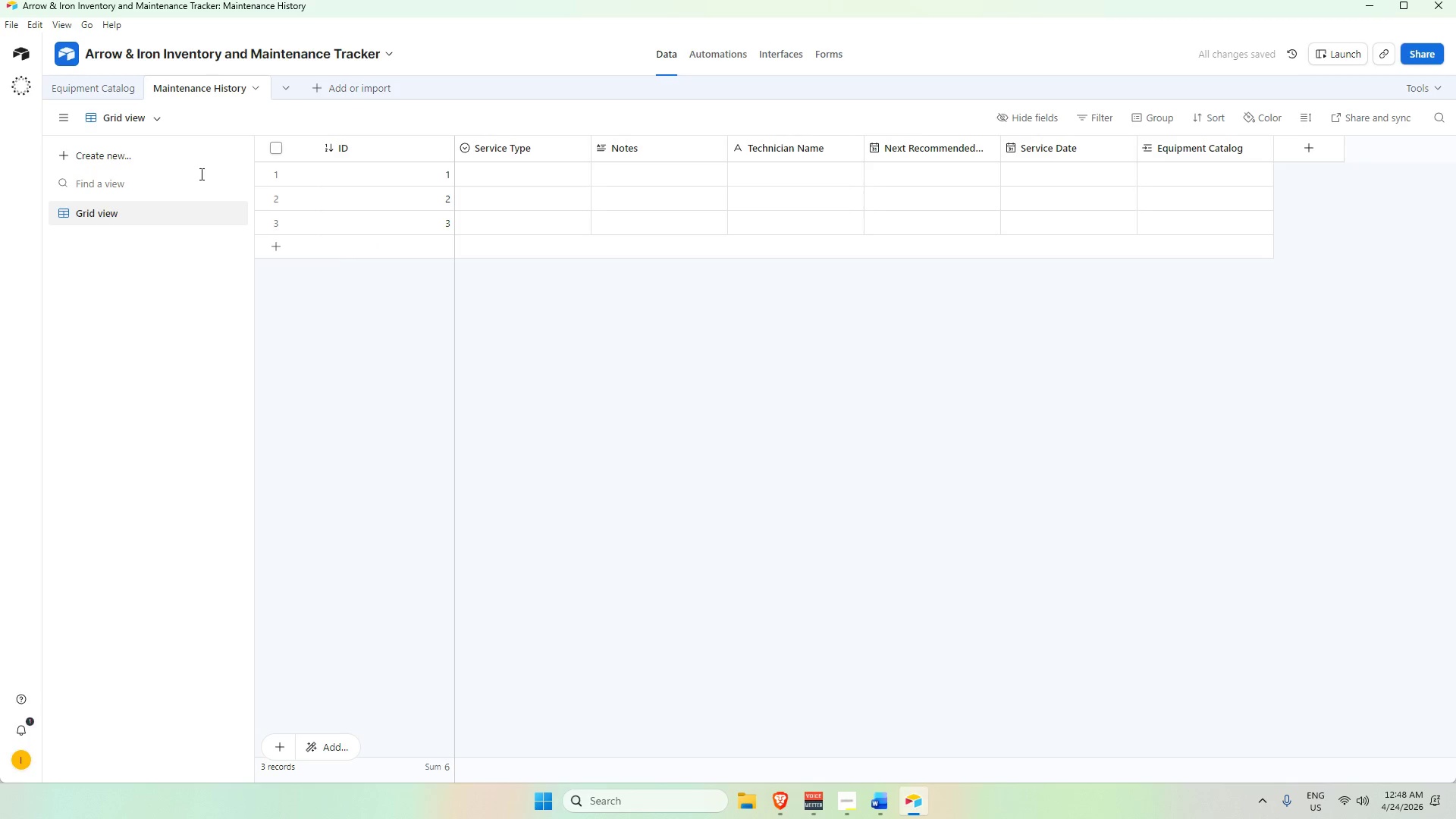 
scroll: coordinate [195, 174], scroll_direction: up, amount: 3.0
 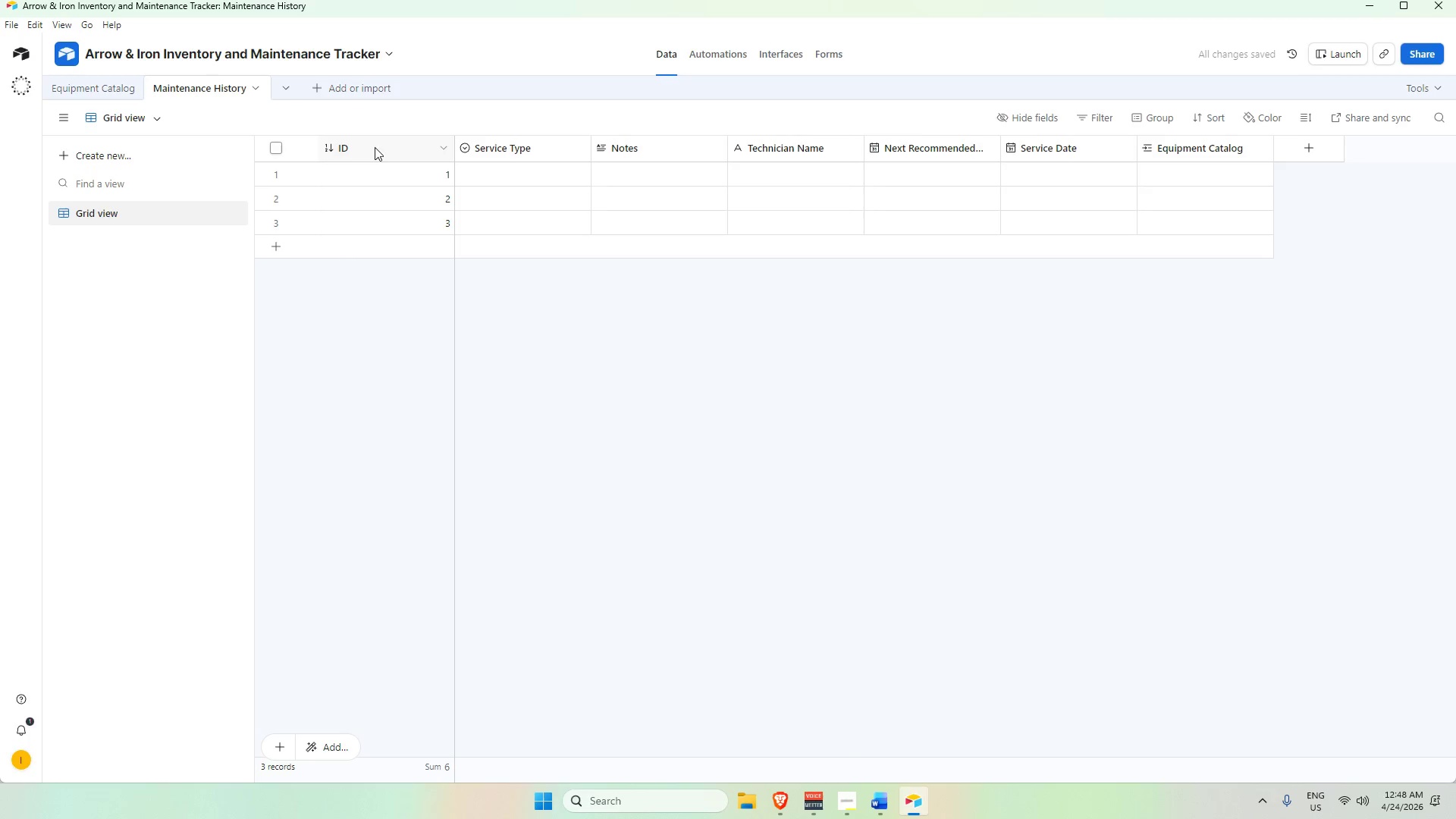 
left_click([377, 149])
 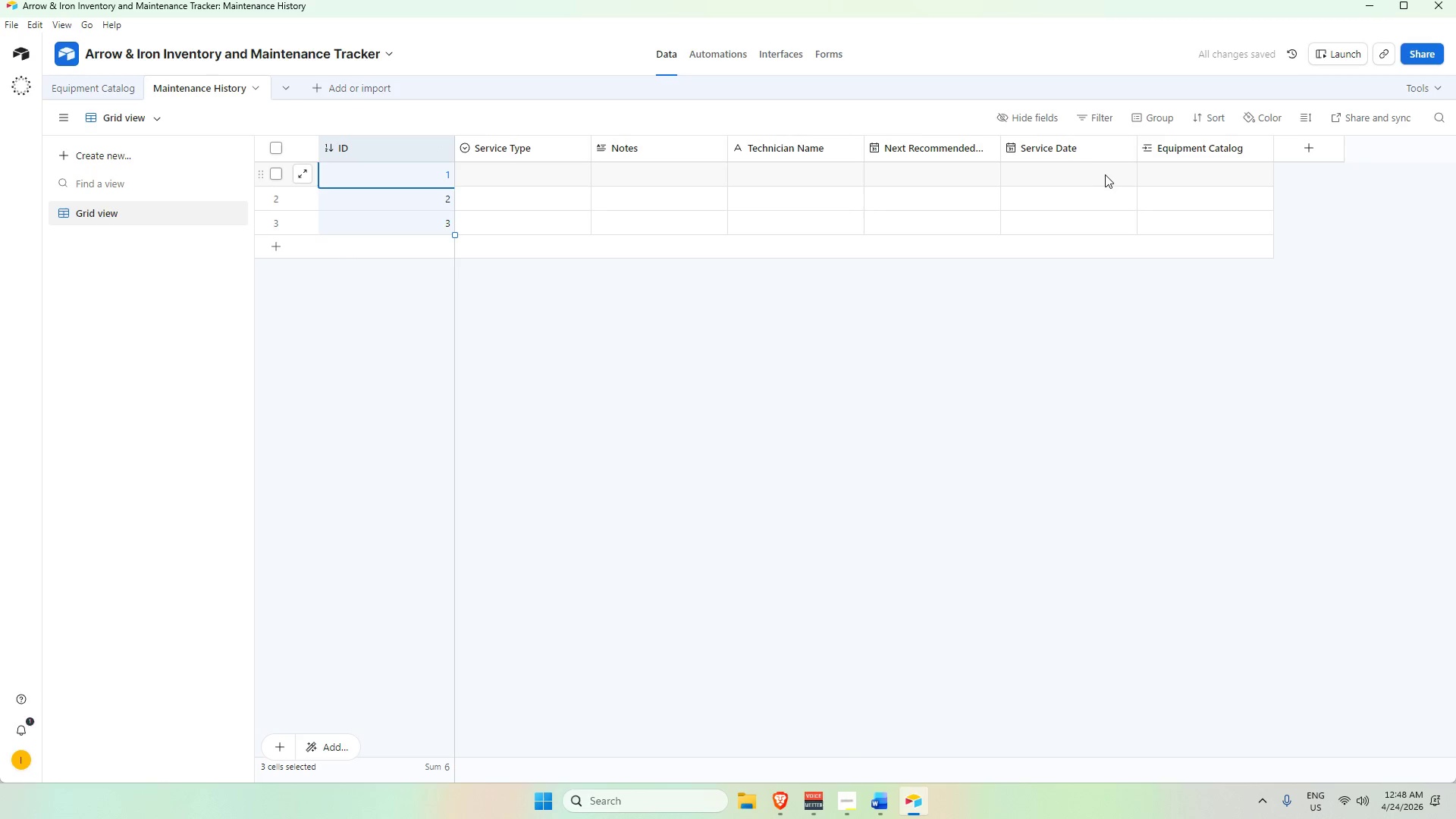 
left_click([801, 404])
 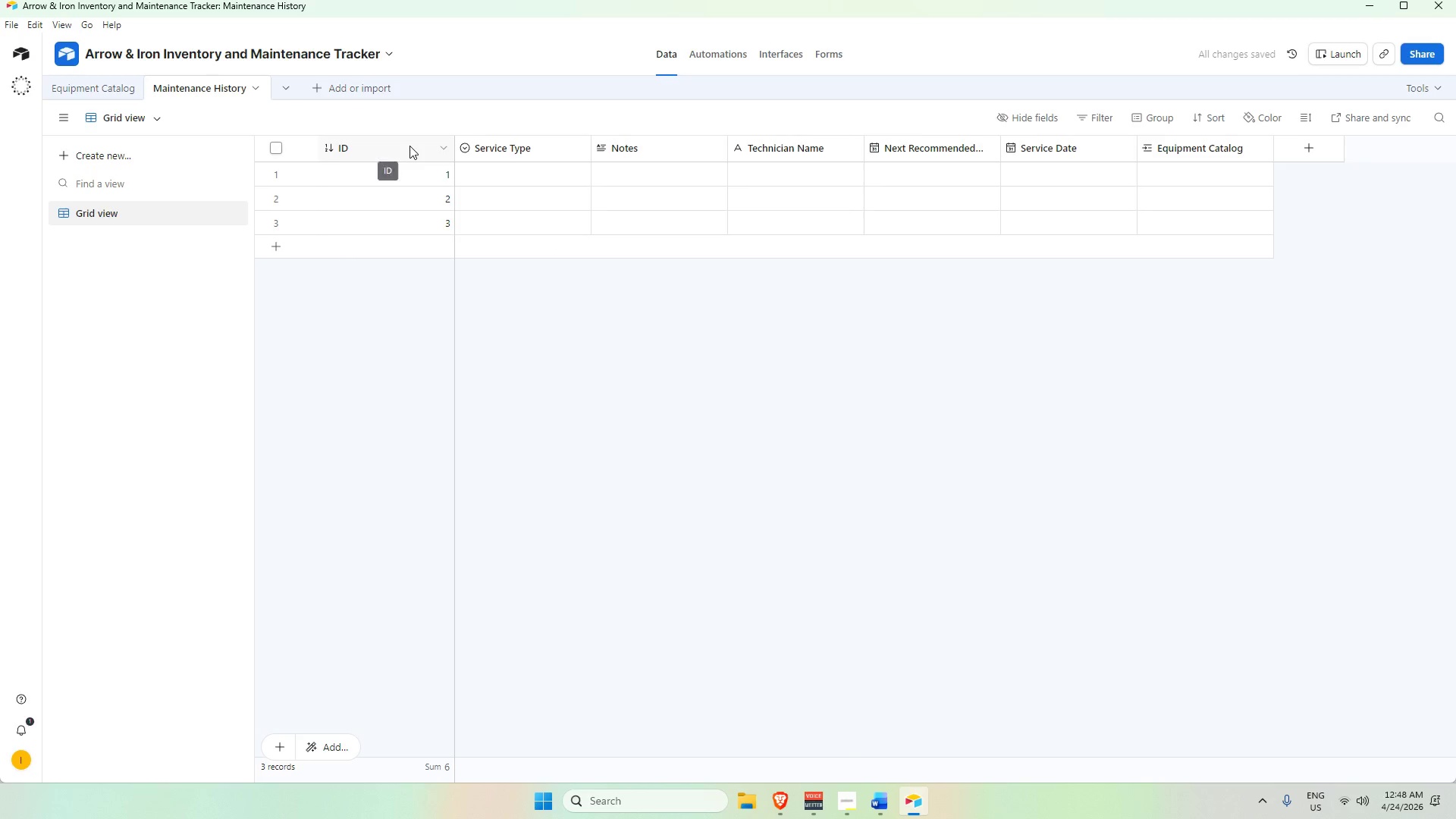 
double_click([410, 146])
 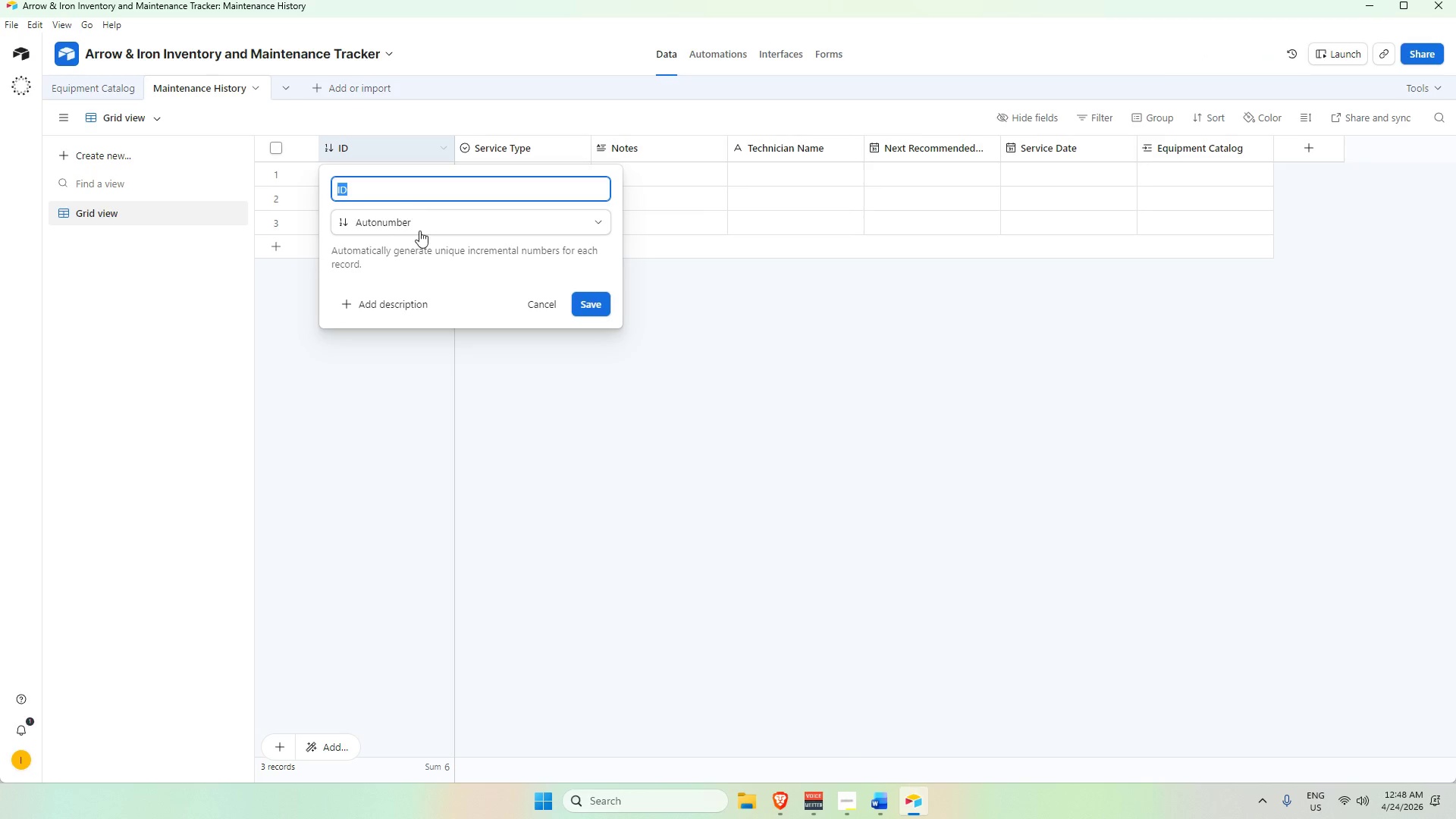 
left_click([780, 449])
 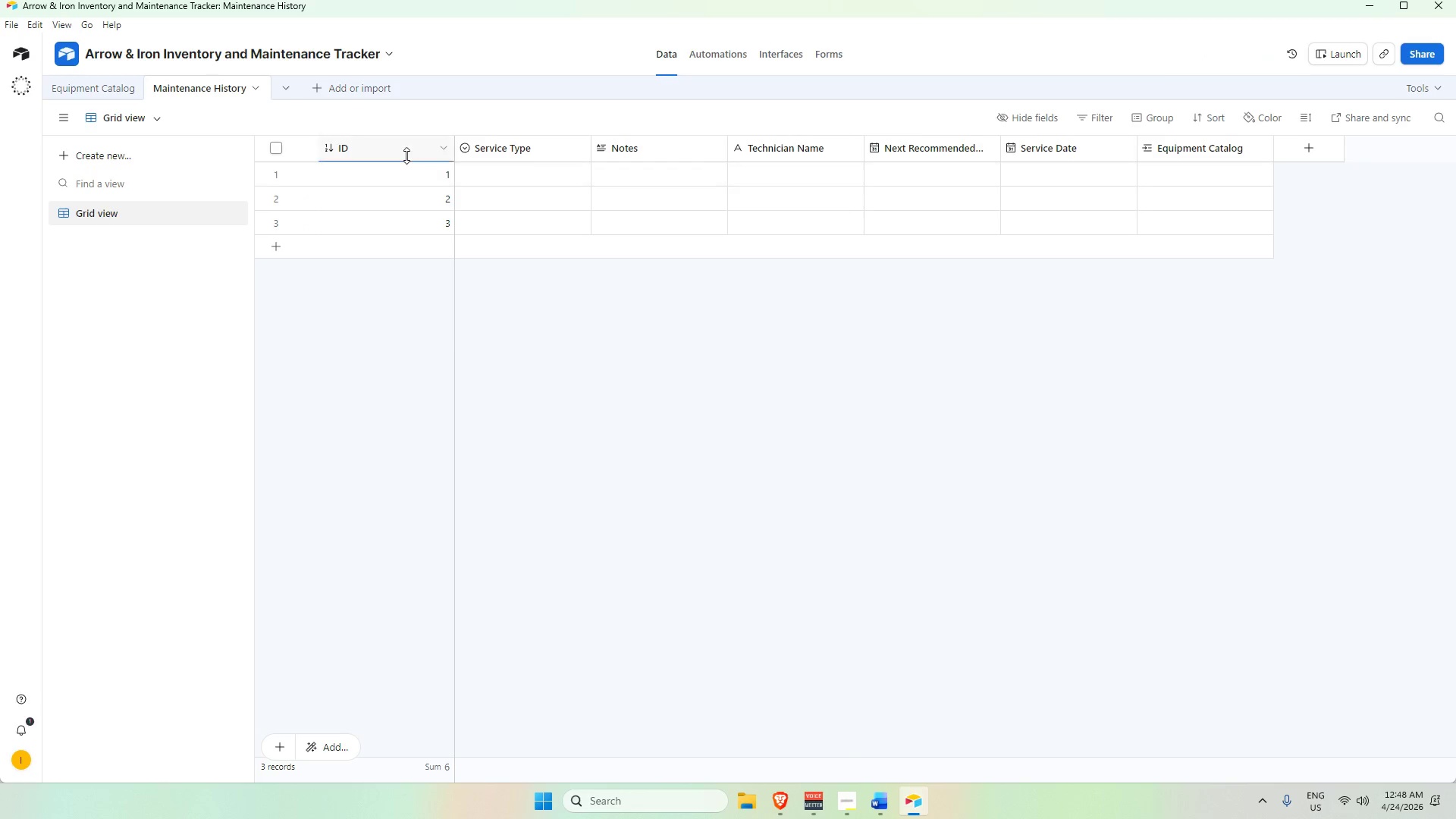 
double_click([400, 142])
 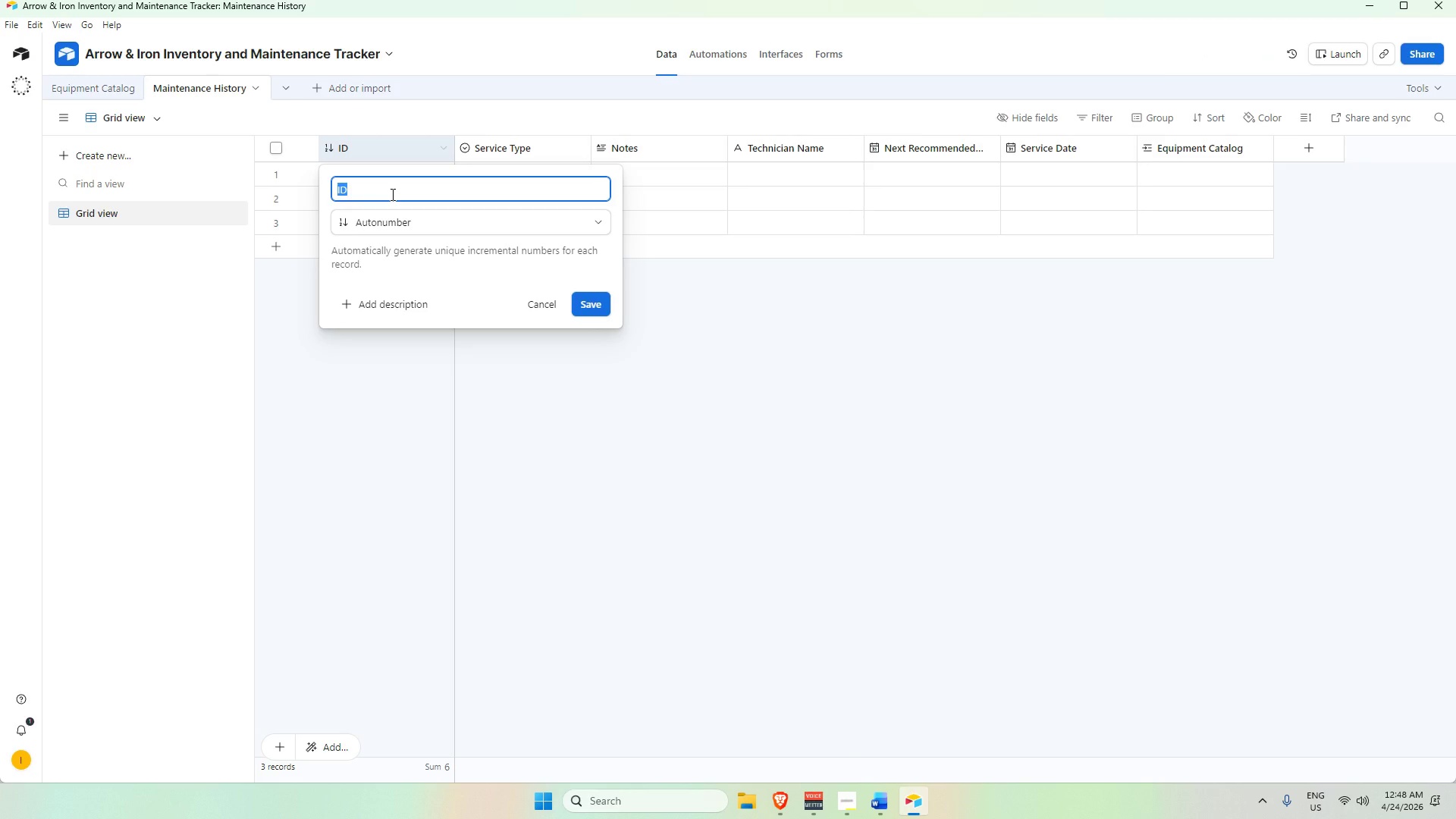 
key(Backspace)
type(Item Name)
 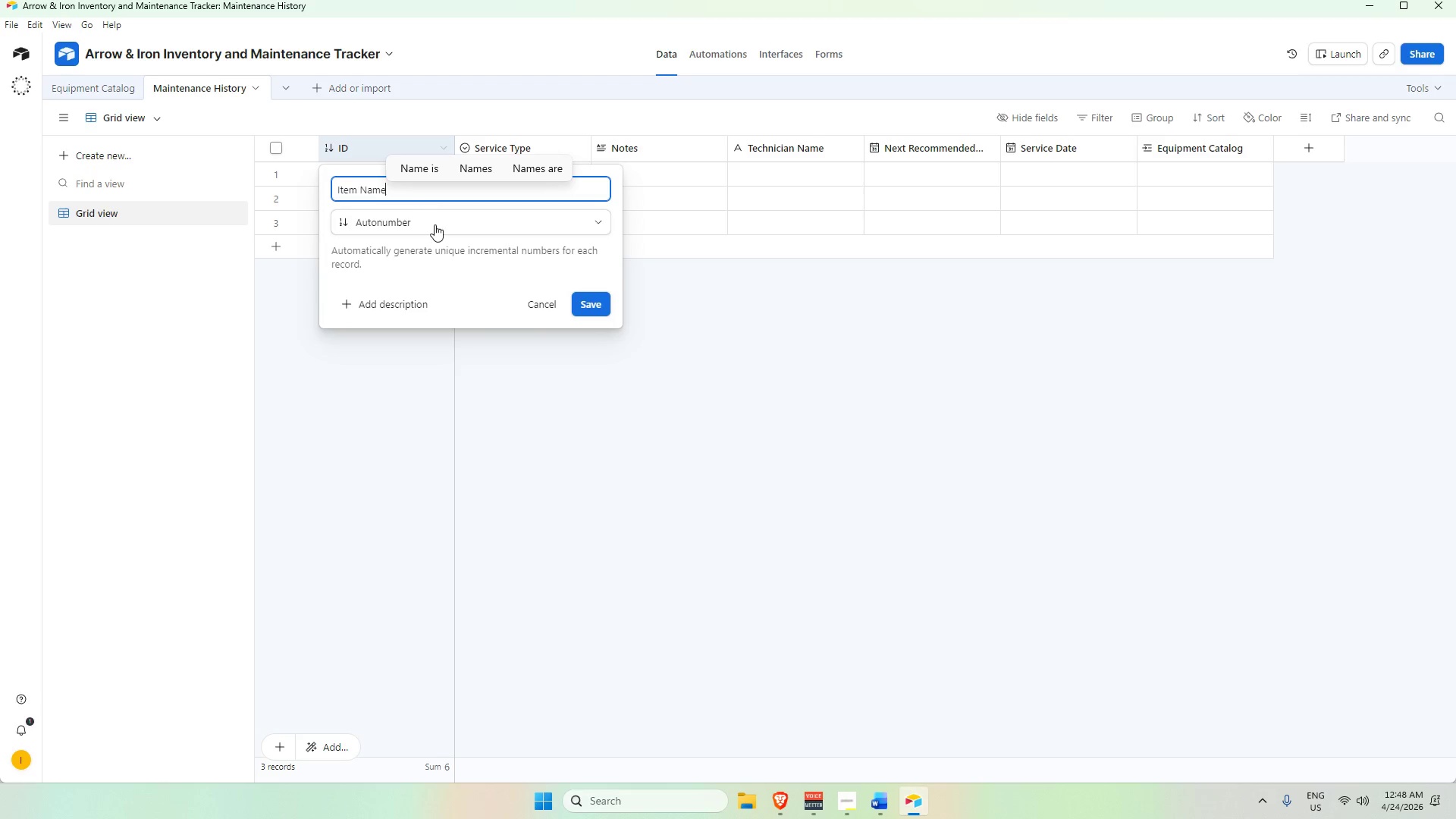 
left_click([435, 225])
 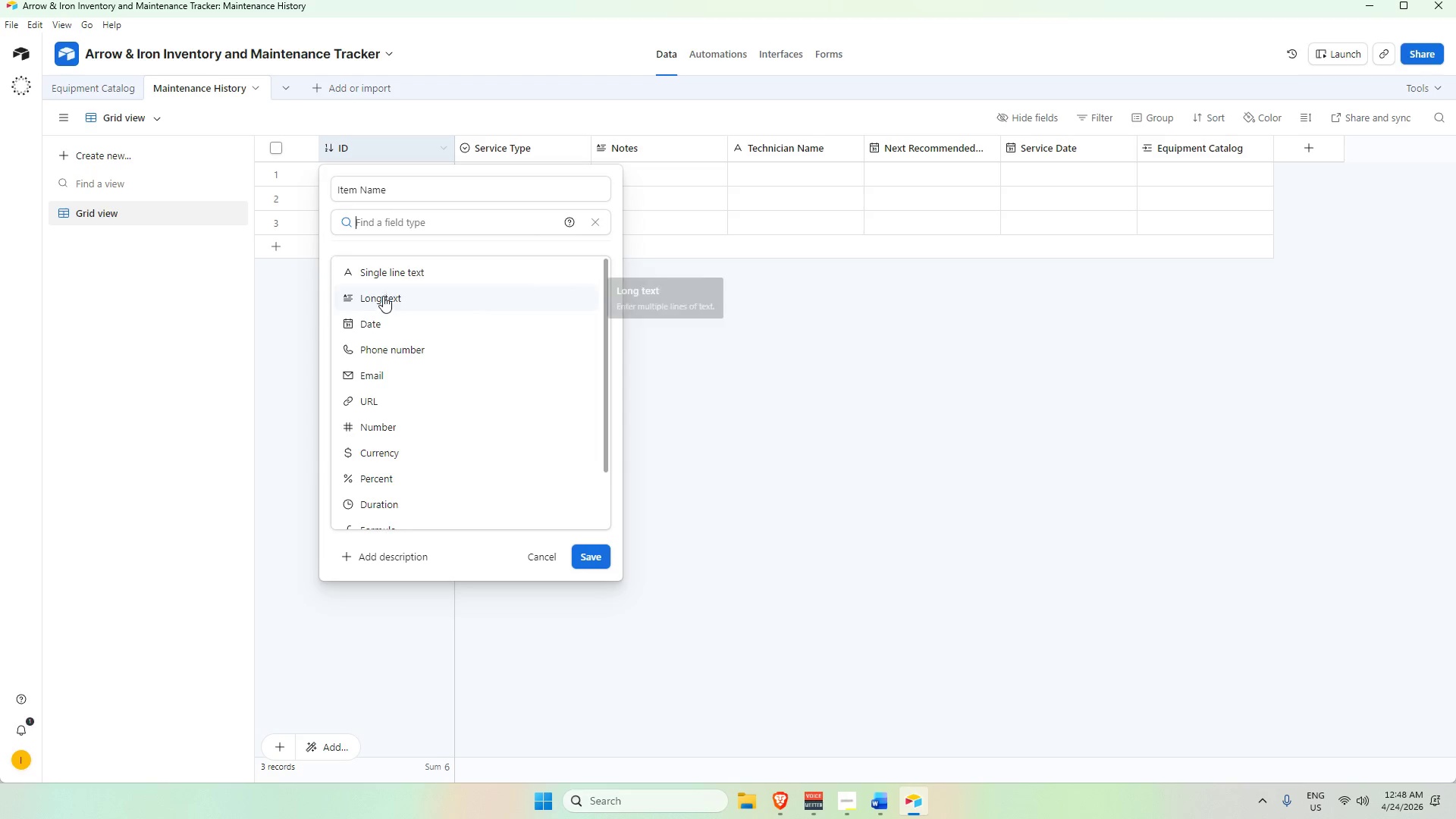 
scroll: coordinate [408, 362], scroll_direction: down, amount: 5.0
 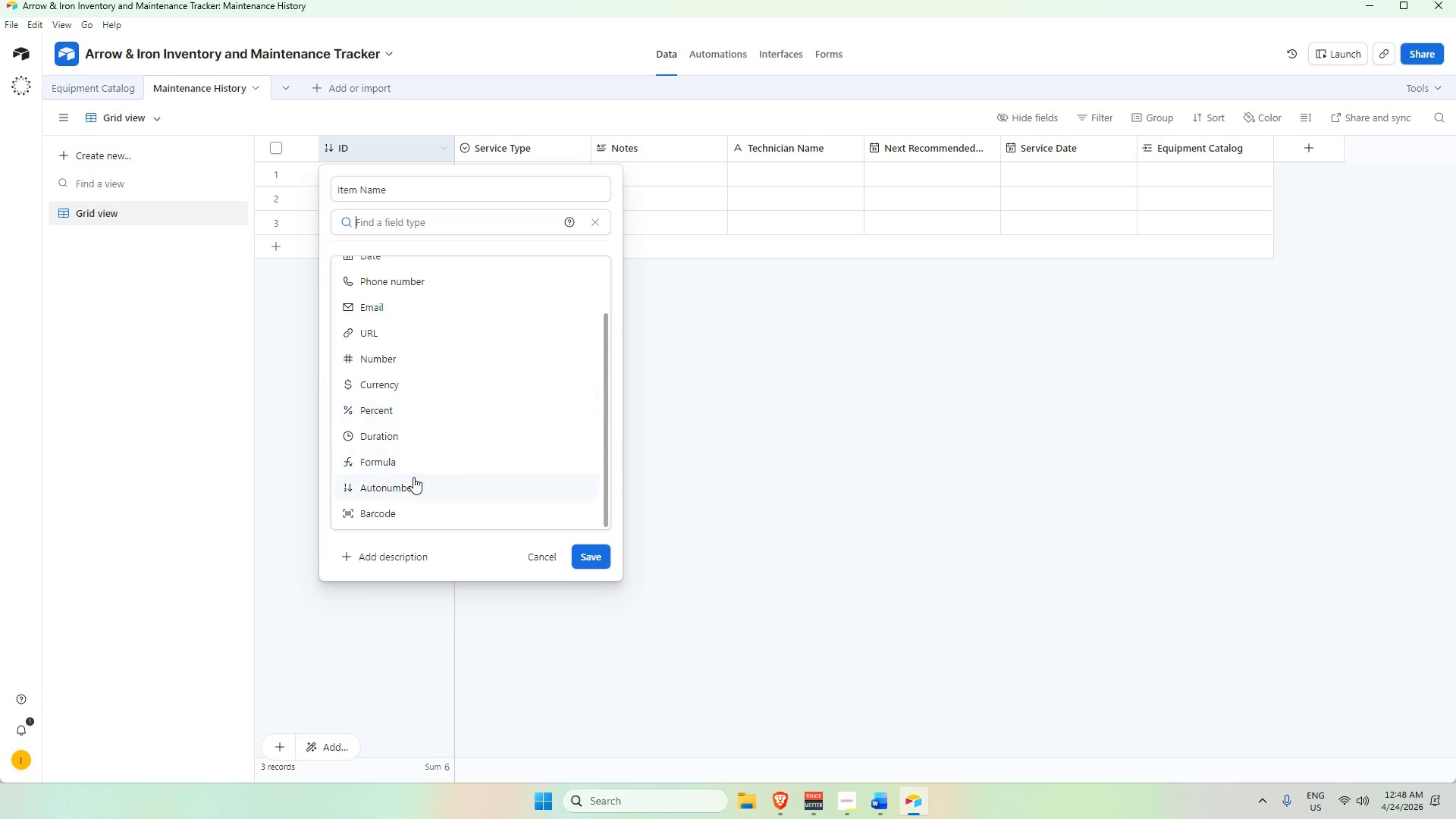 
left_click([413, 479])
 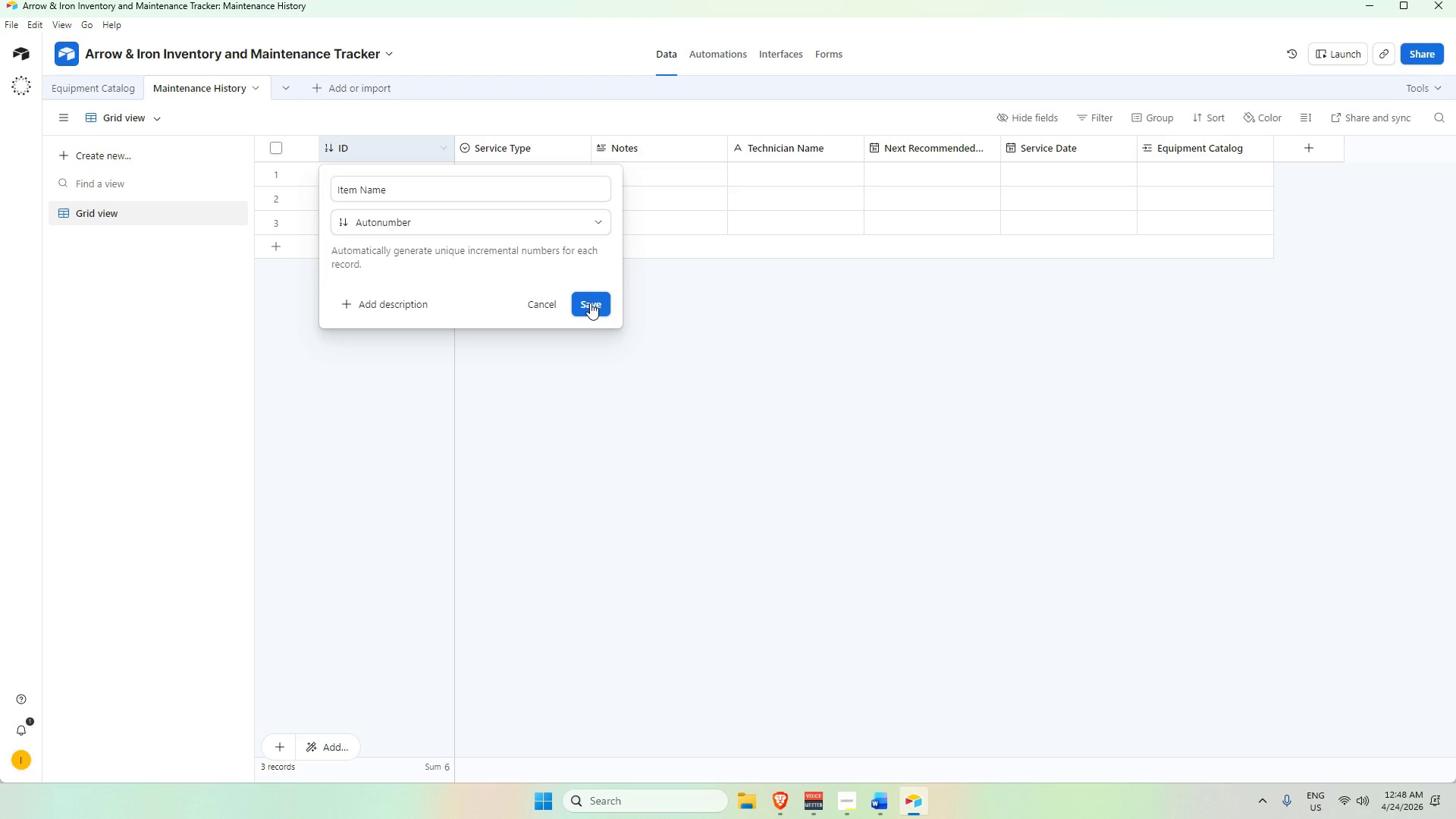 
left_click_drag(start_coordinate=[432, 190], to_coordinate=[274, 188])
 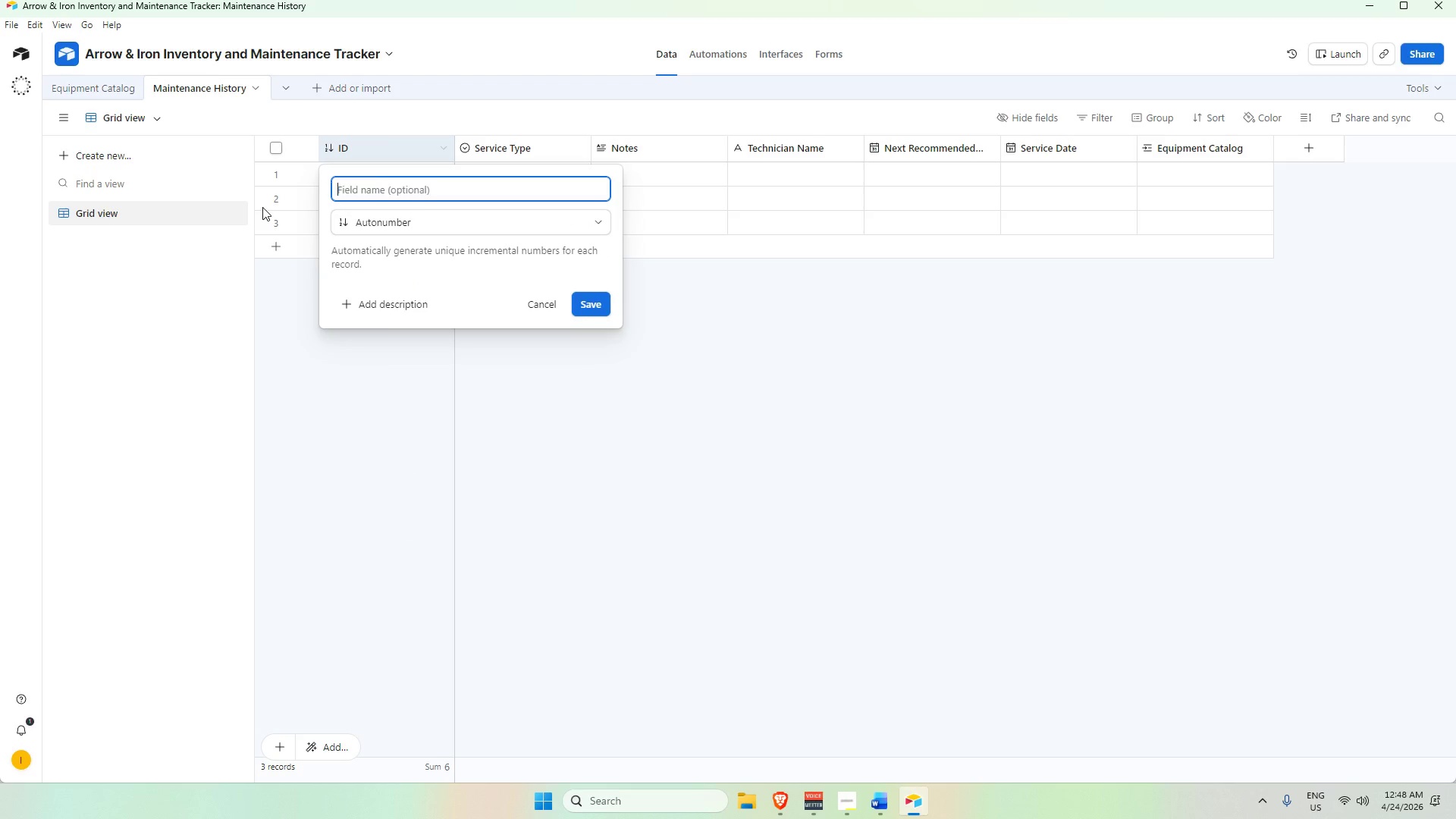 
key(Backspace)
type(Id)
key(Backspace)
type(D)
 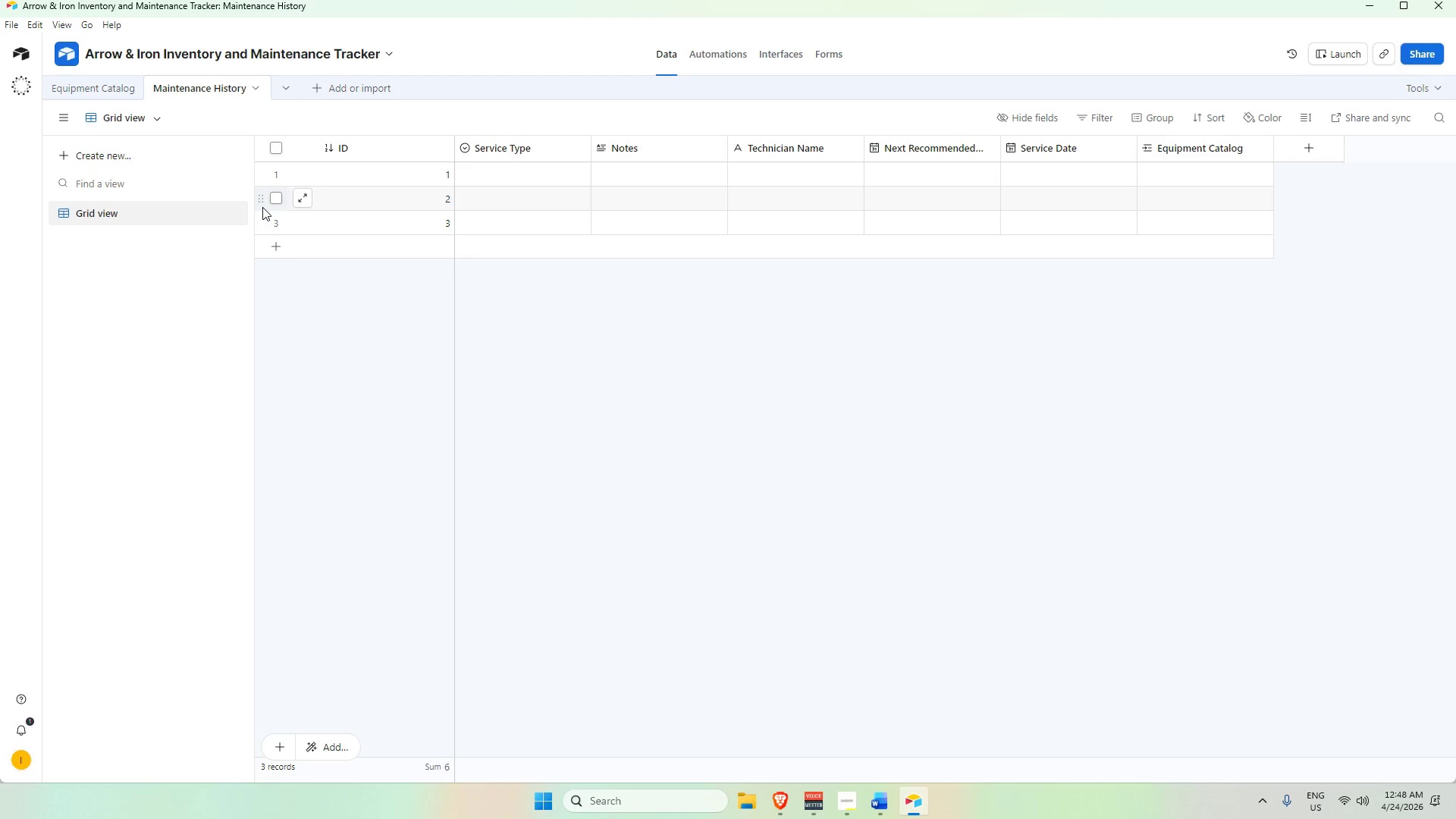 
 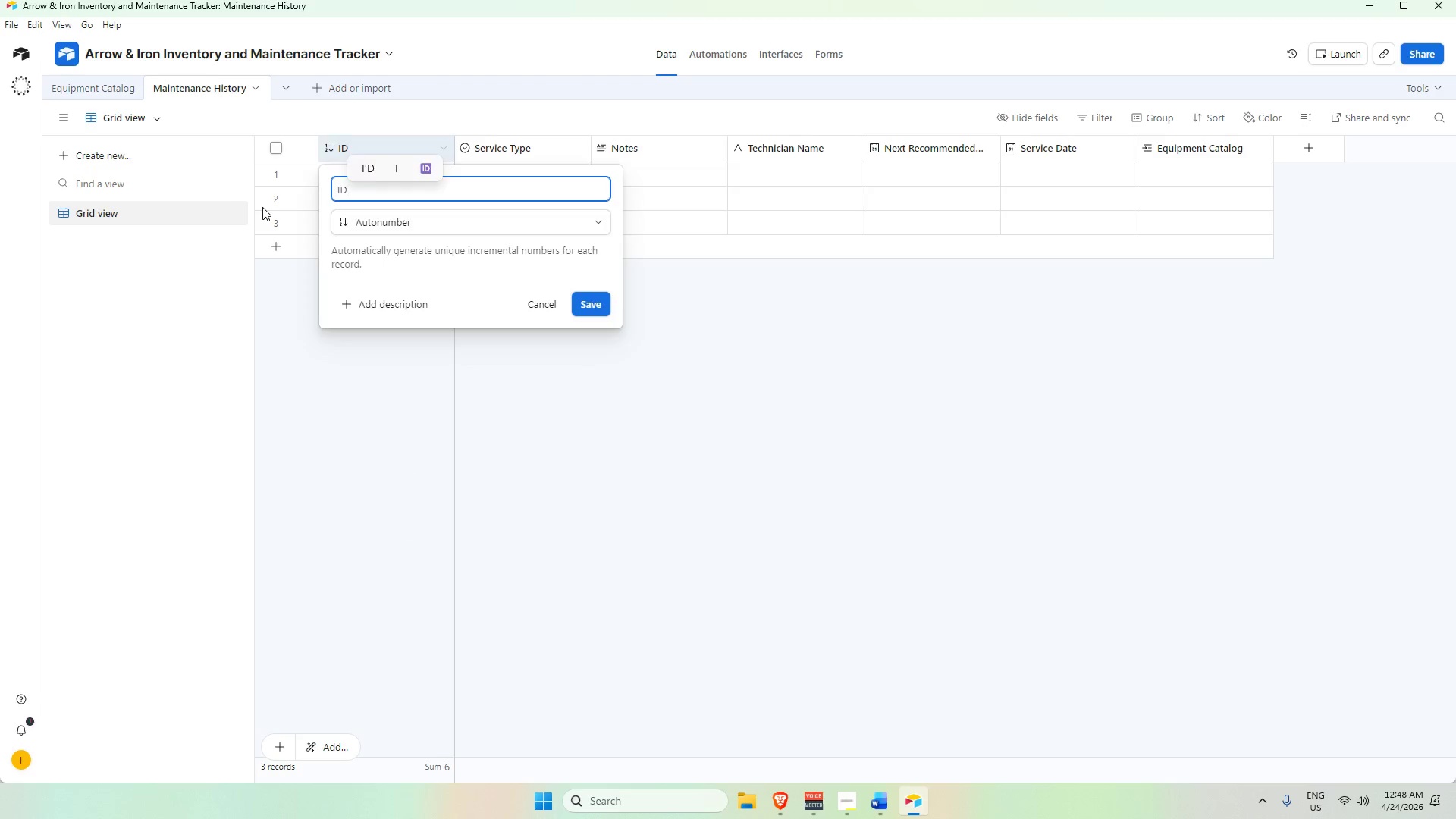 
key(Enter)
 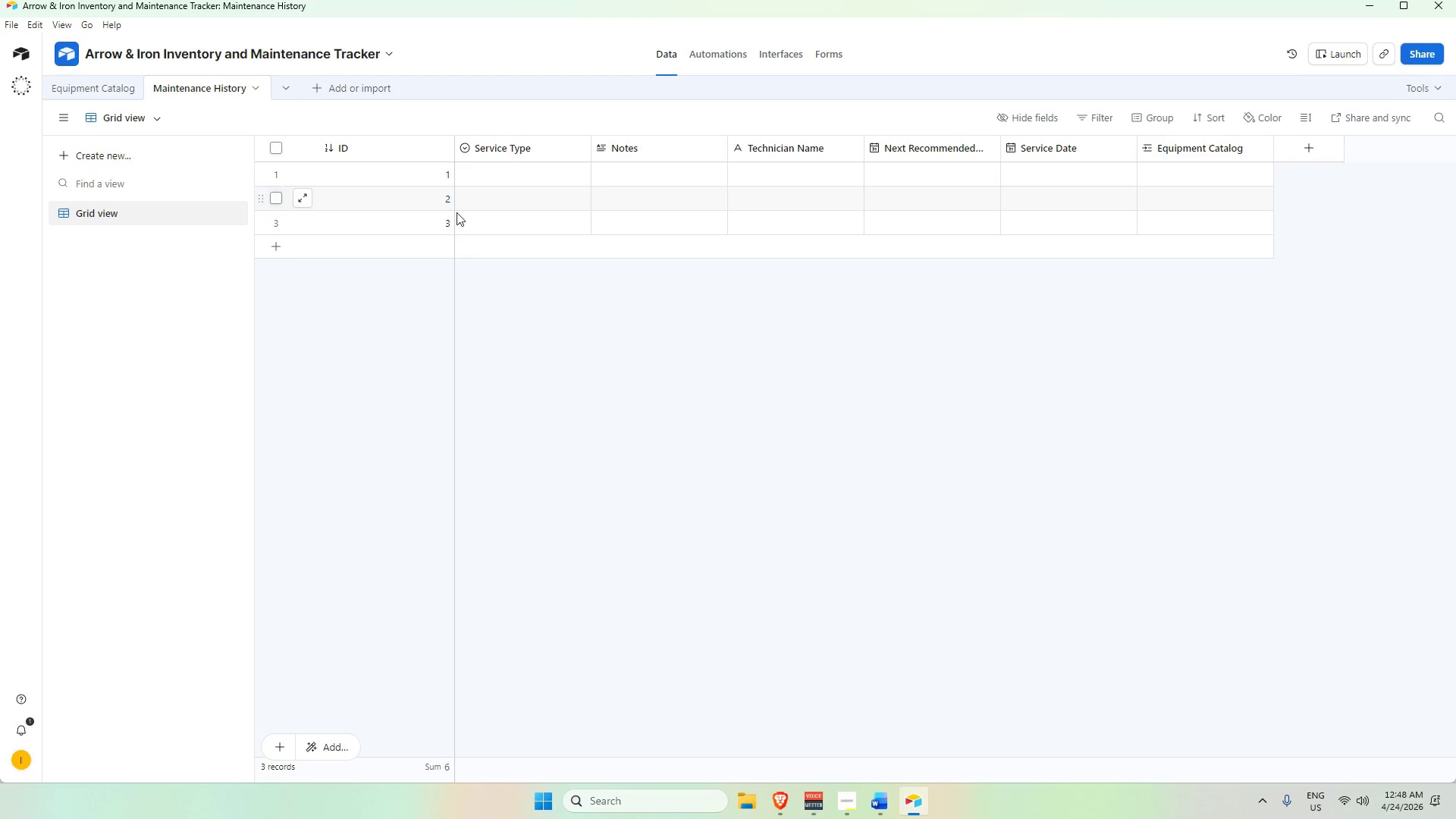 
left_click([965, 413])
 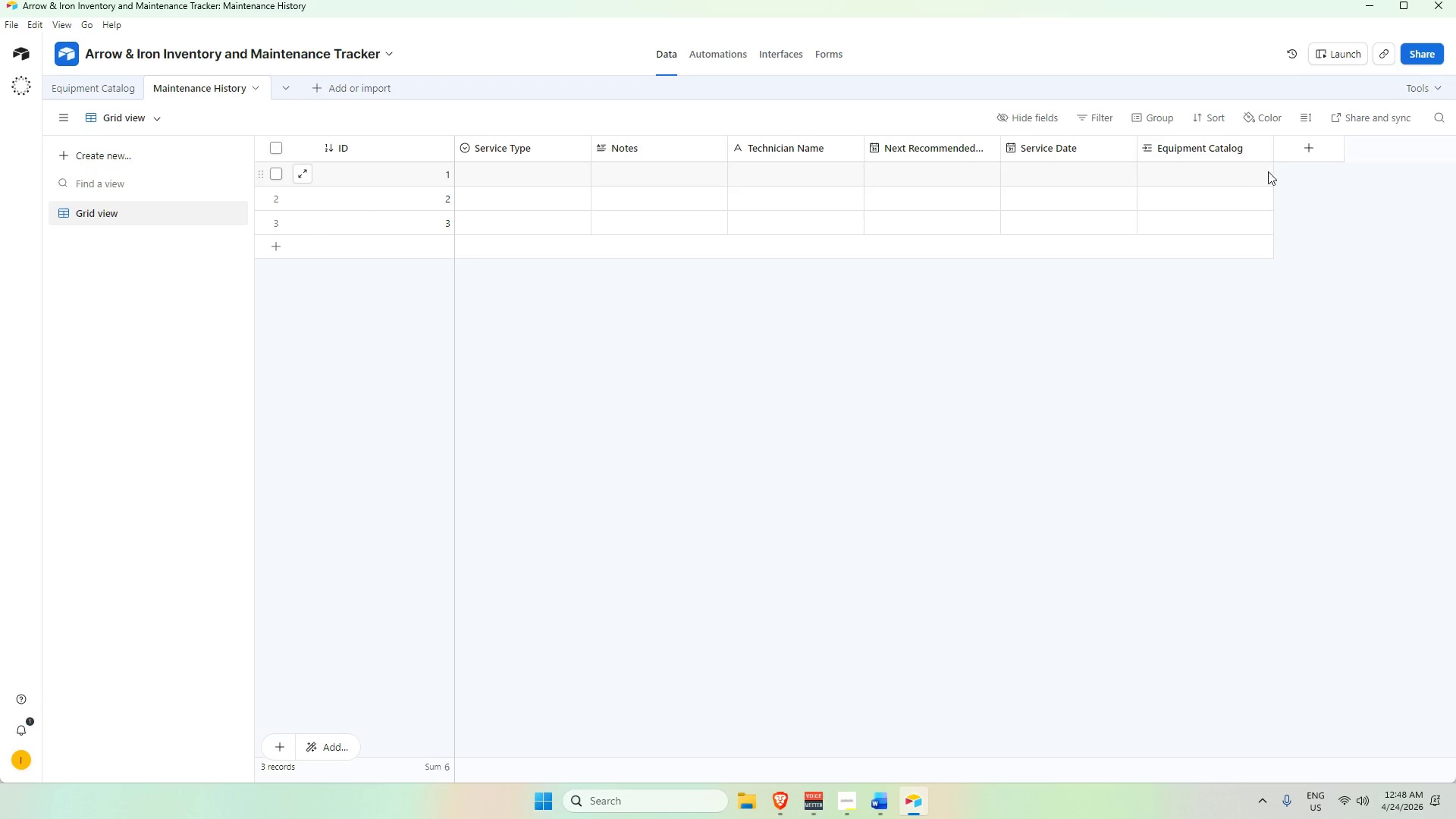 
left_click([1301, 155])
 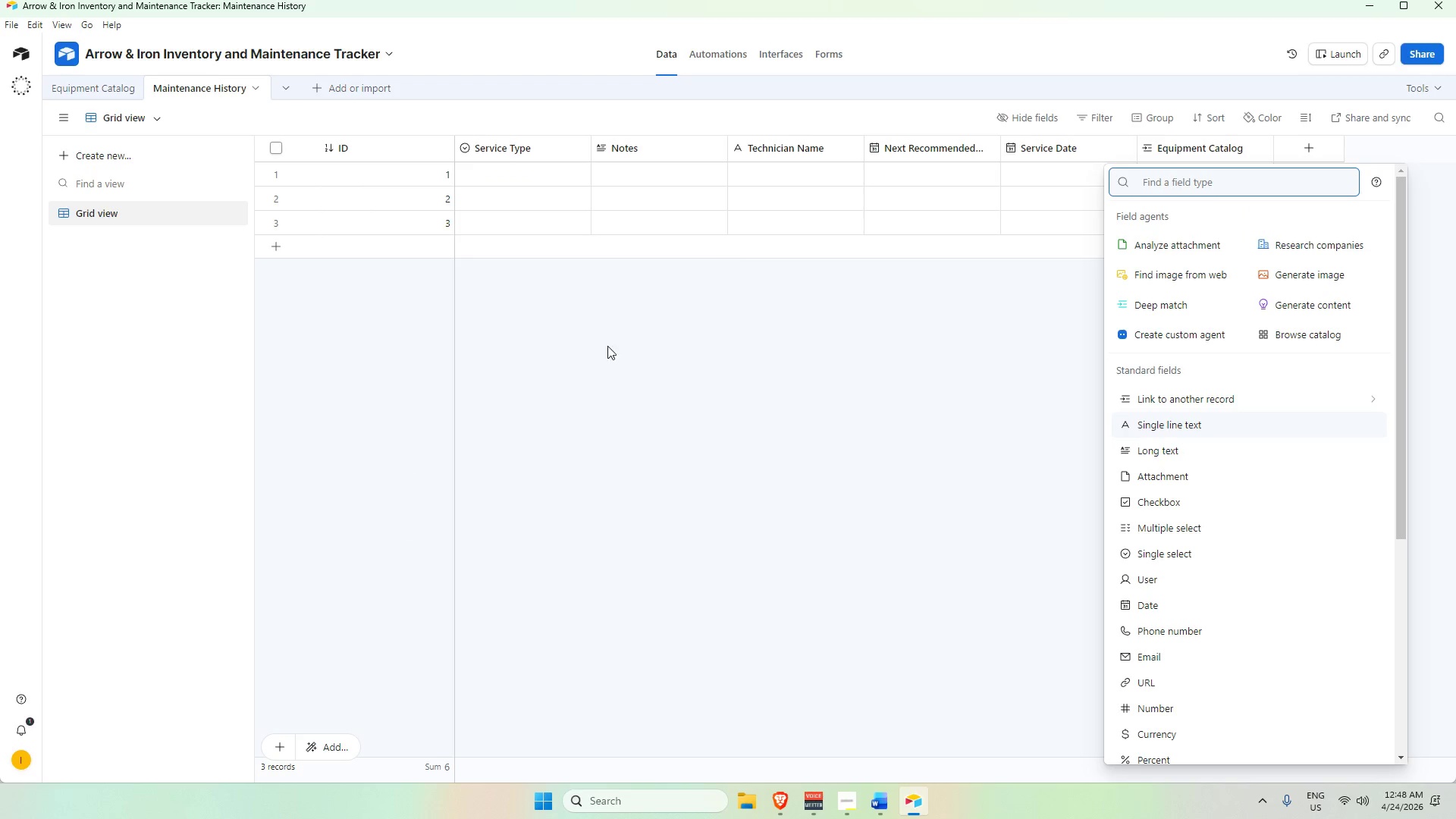 
left_click_drag(start_coordinate=[637, 431], to_coordinate=[634, 425])
 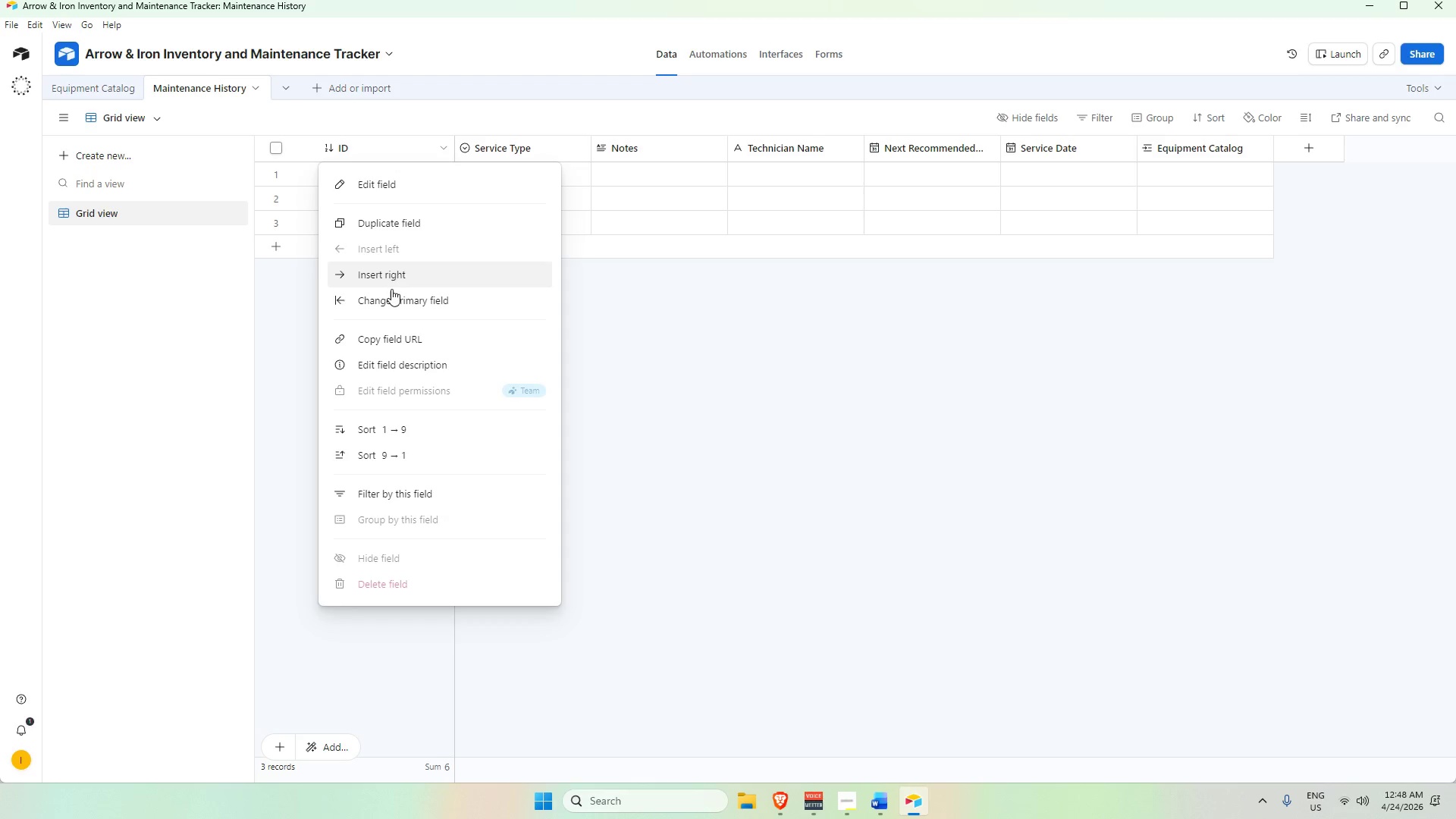 
left_click([394, 278])
 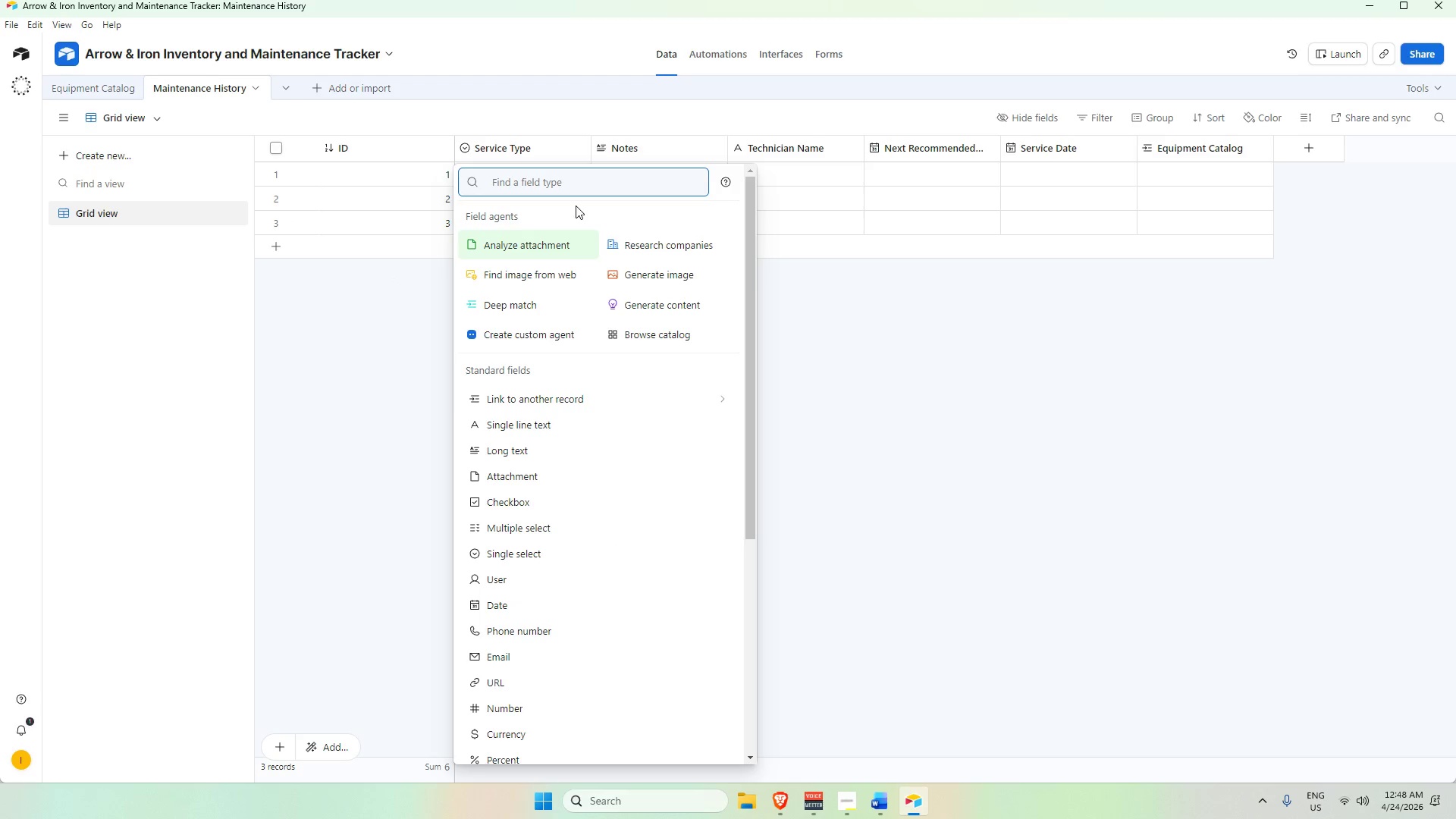 
type(item)
 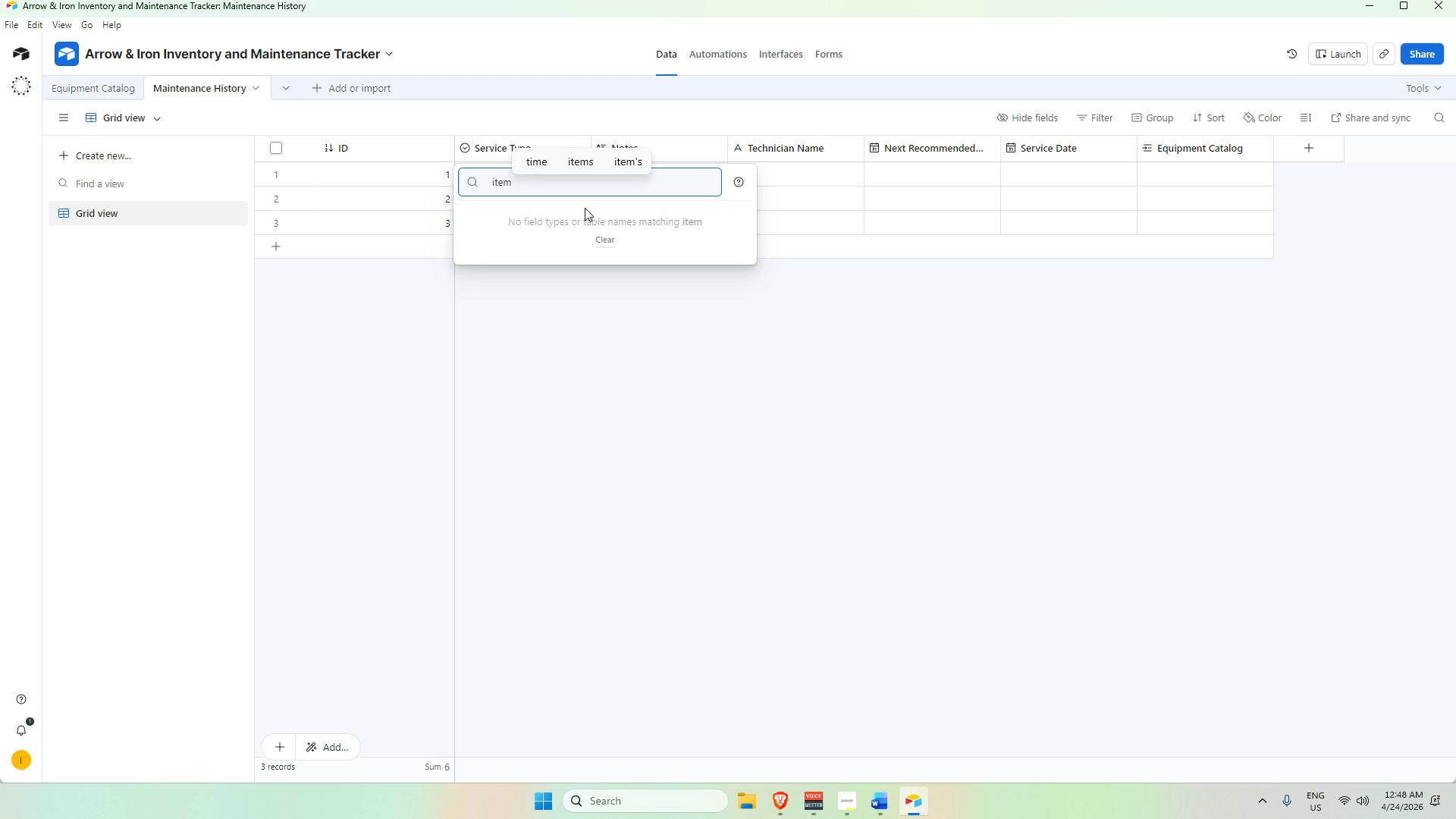 
hold_key(key=Backspace, duration=0.88)
 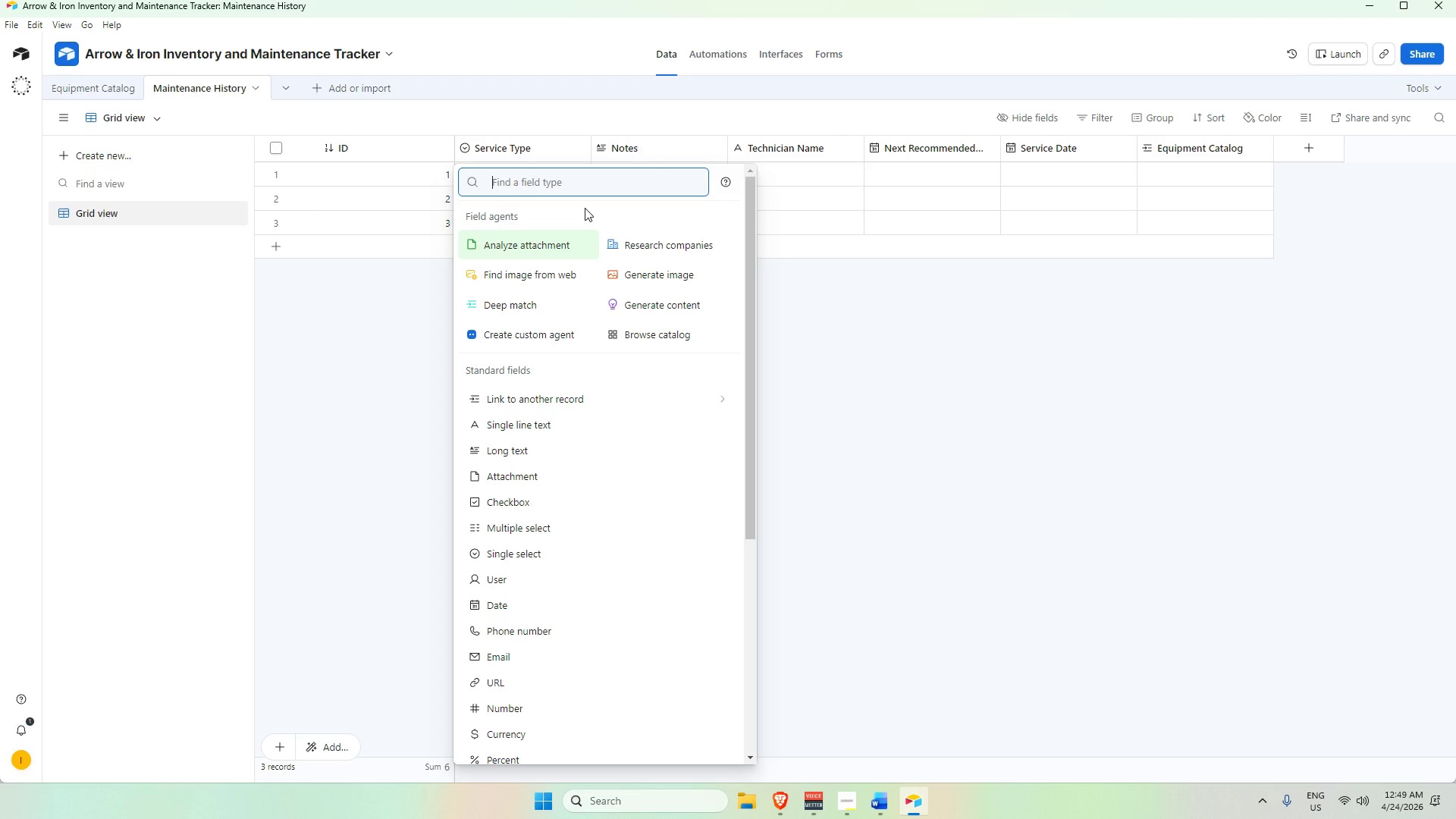 
left_click([610, 397])
 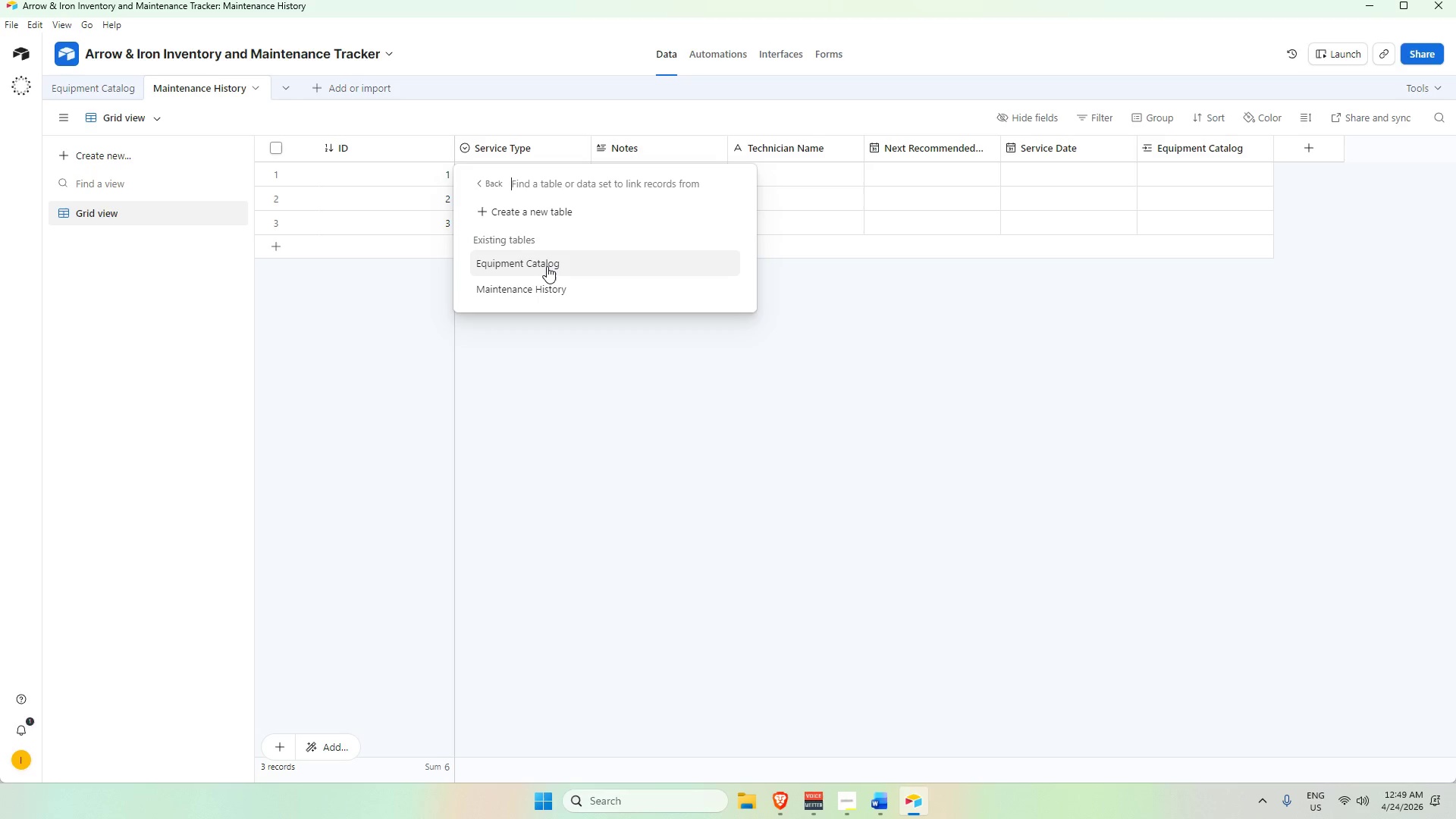 
left_click([547, 266])
 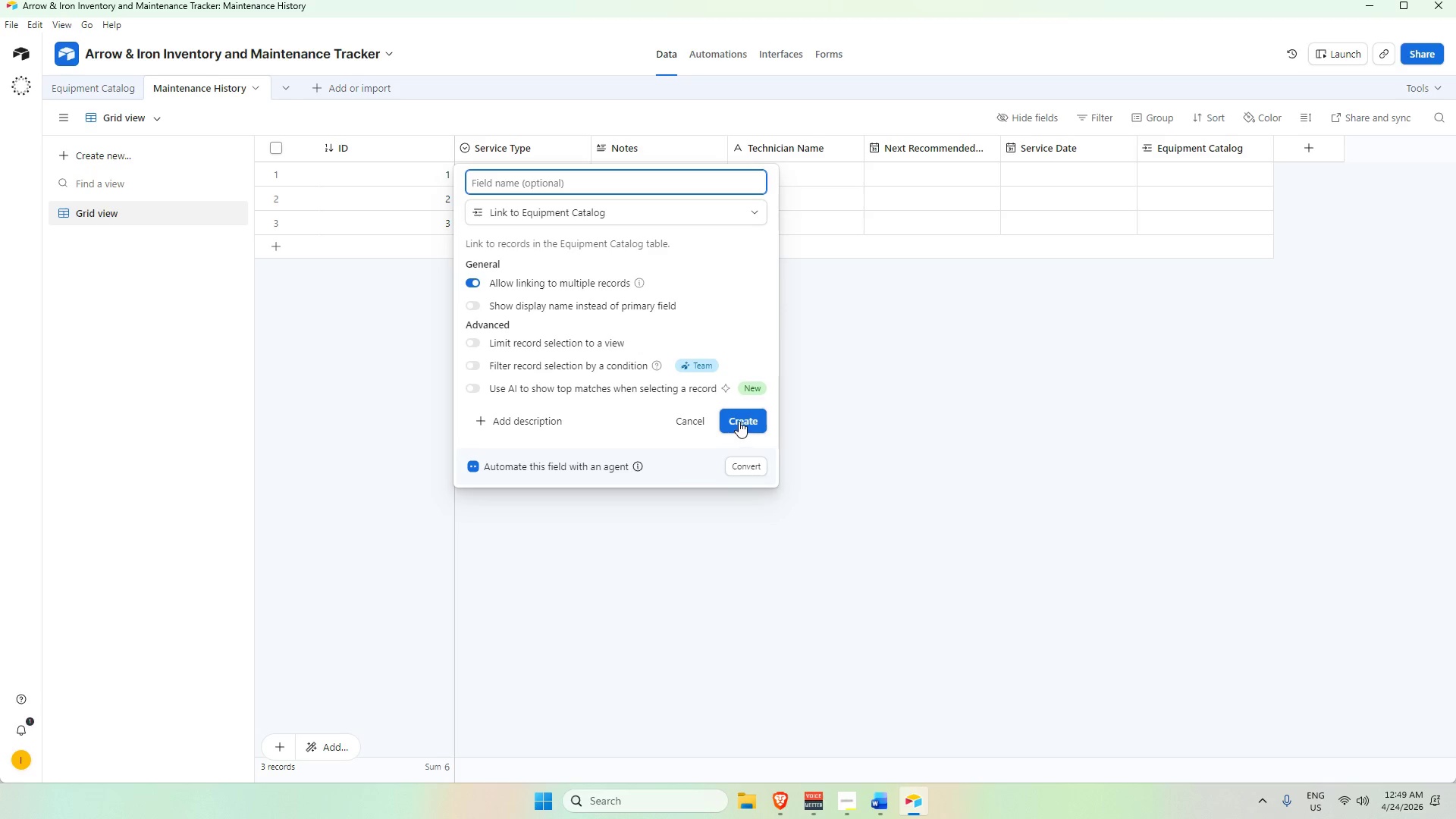 
left_click([745, 419])
 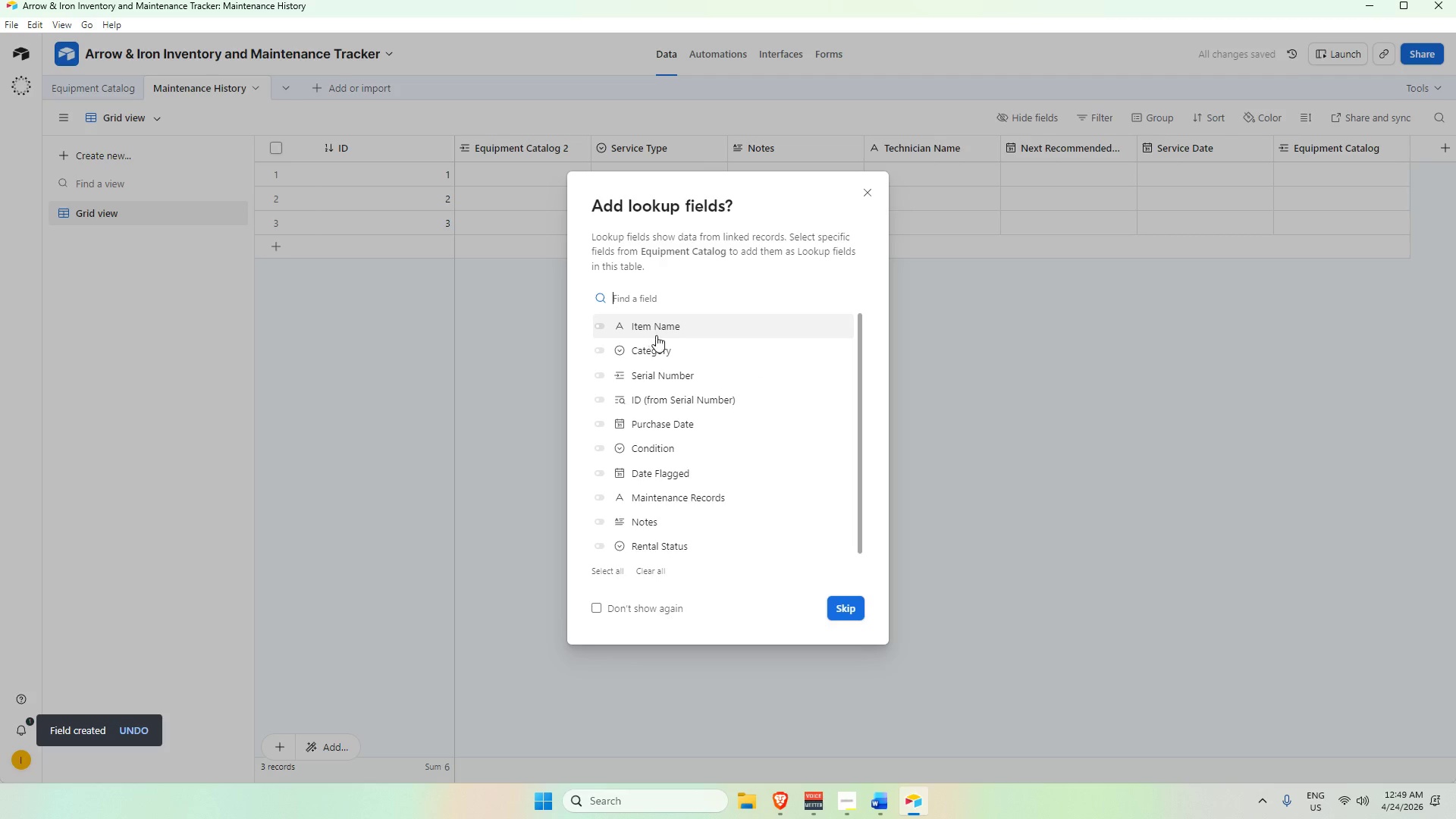 
left_click([672, 327])
 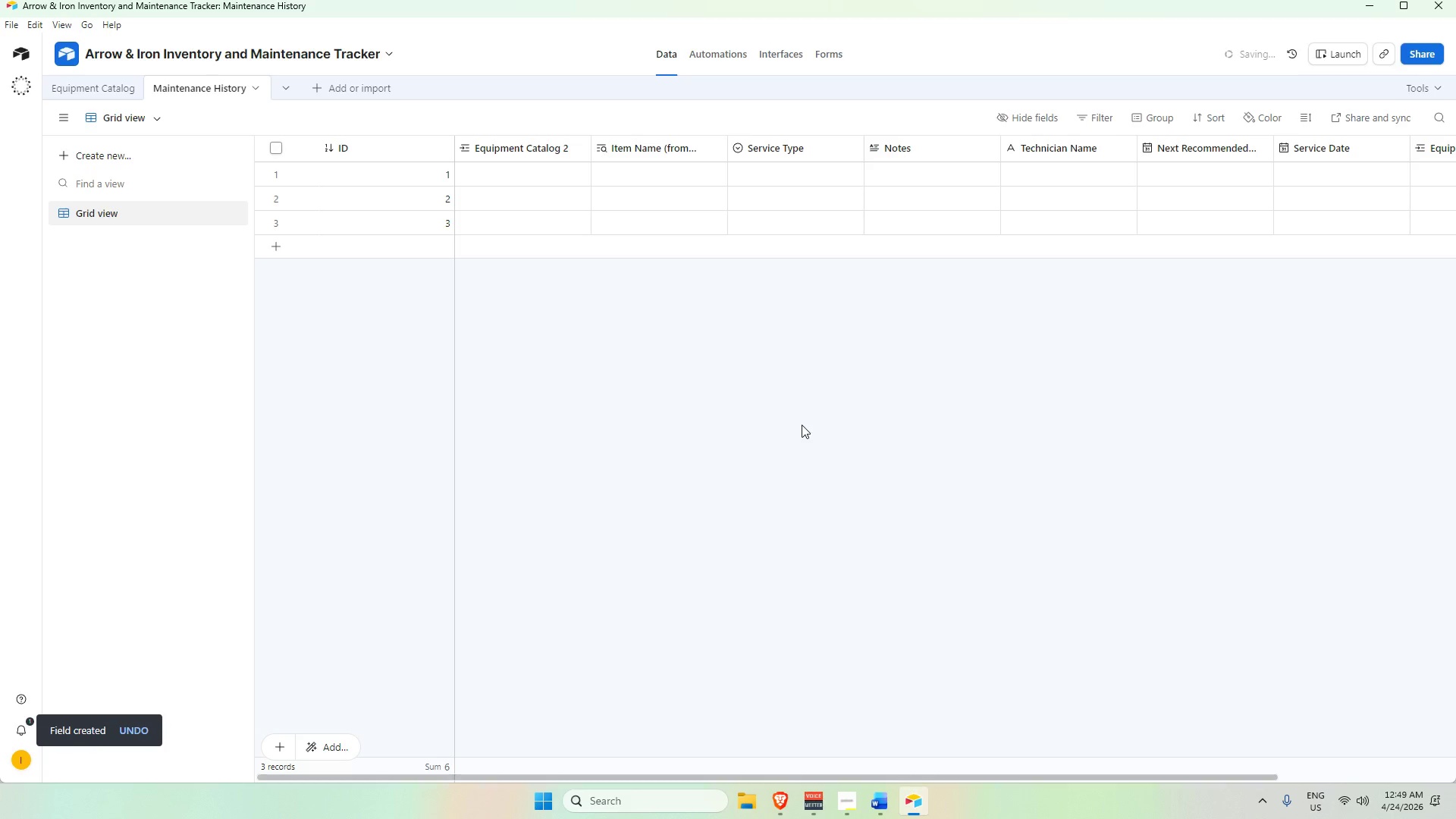 
left_click([802, 425])
 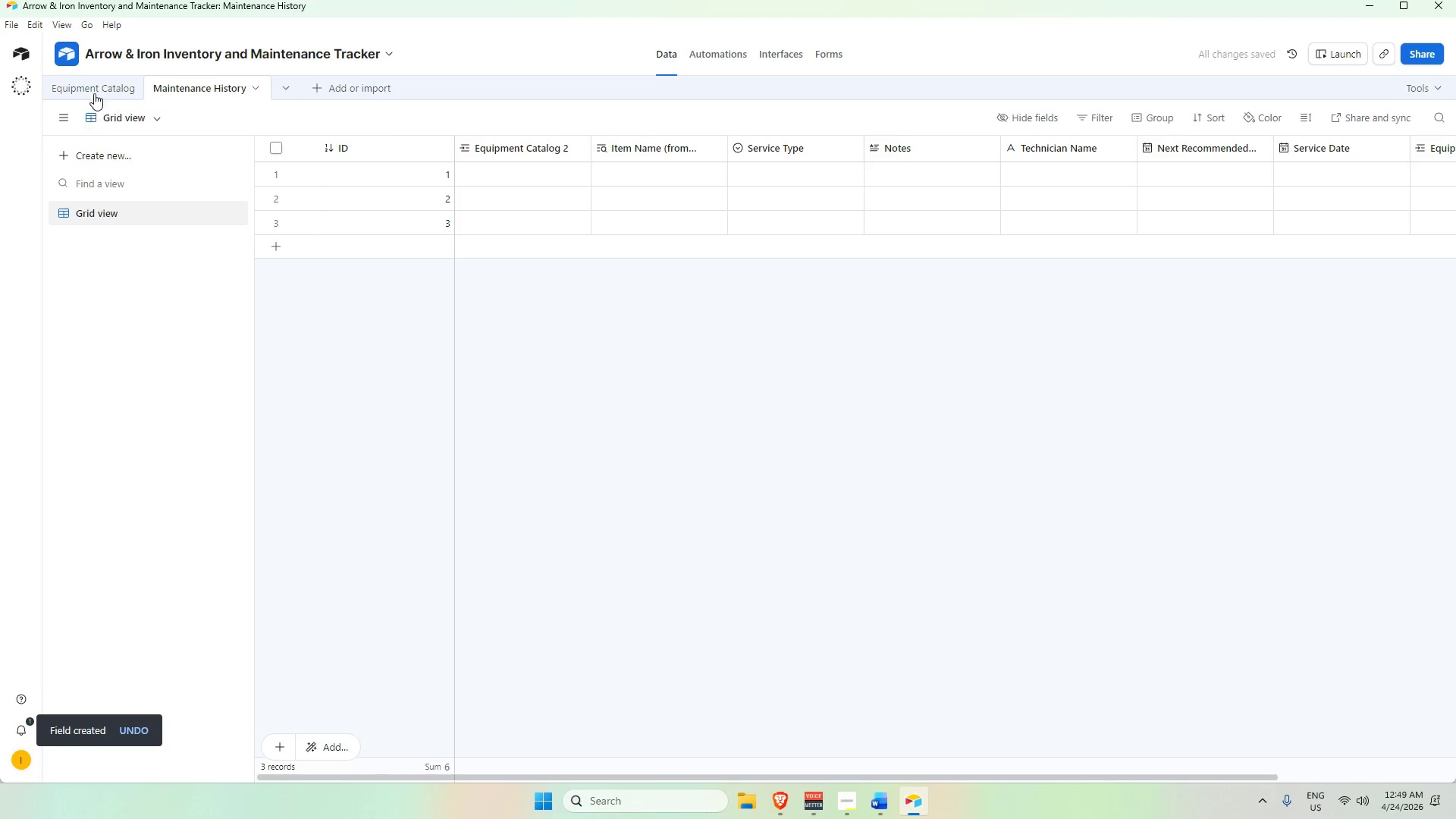 
left_click([96, 87])
 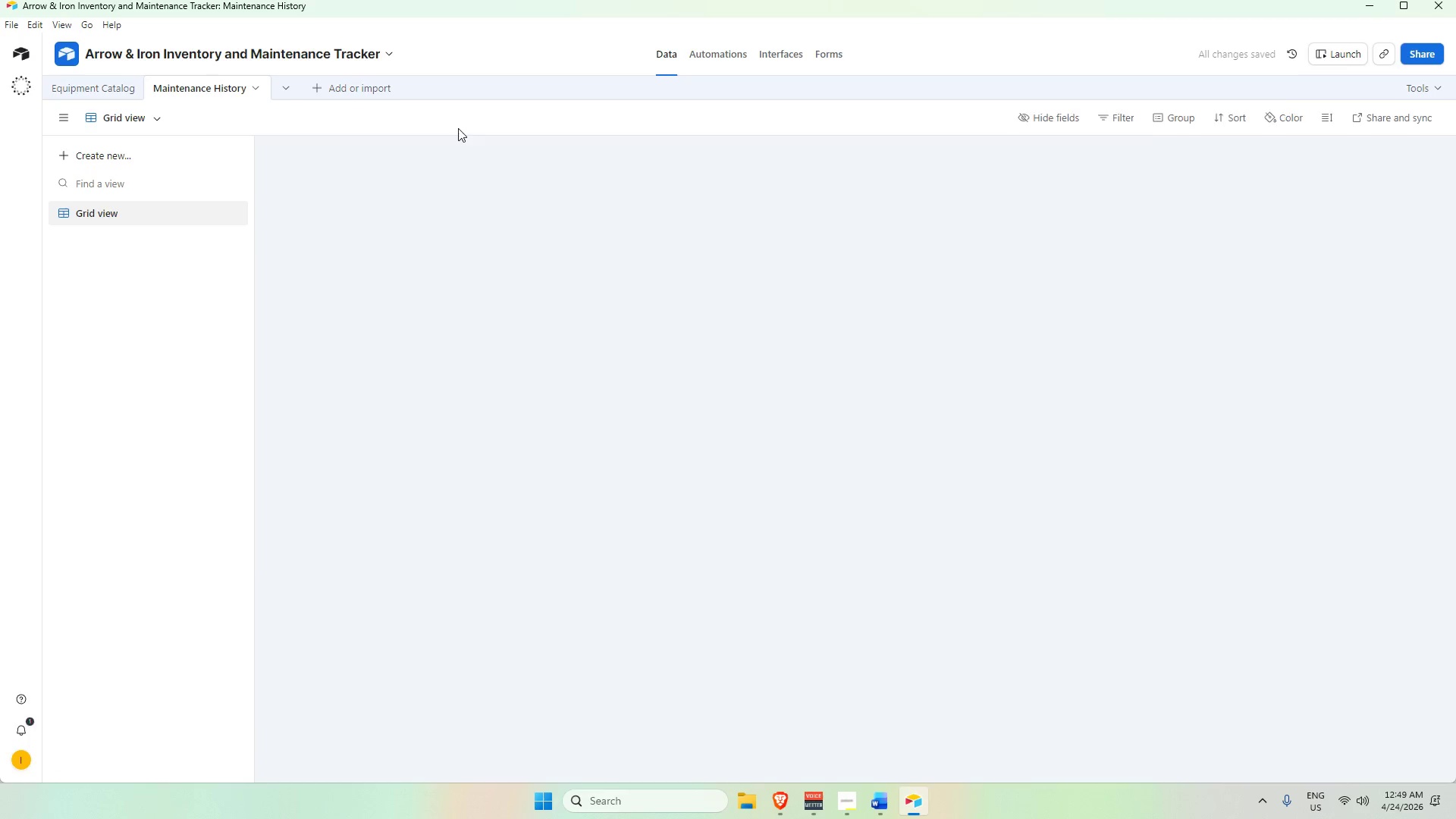 
left_click([634, 146])
 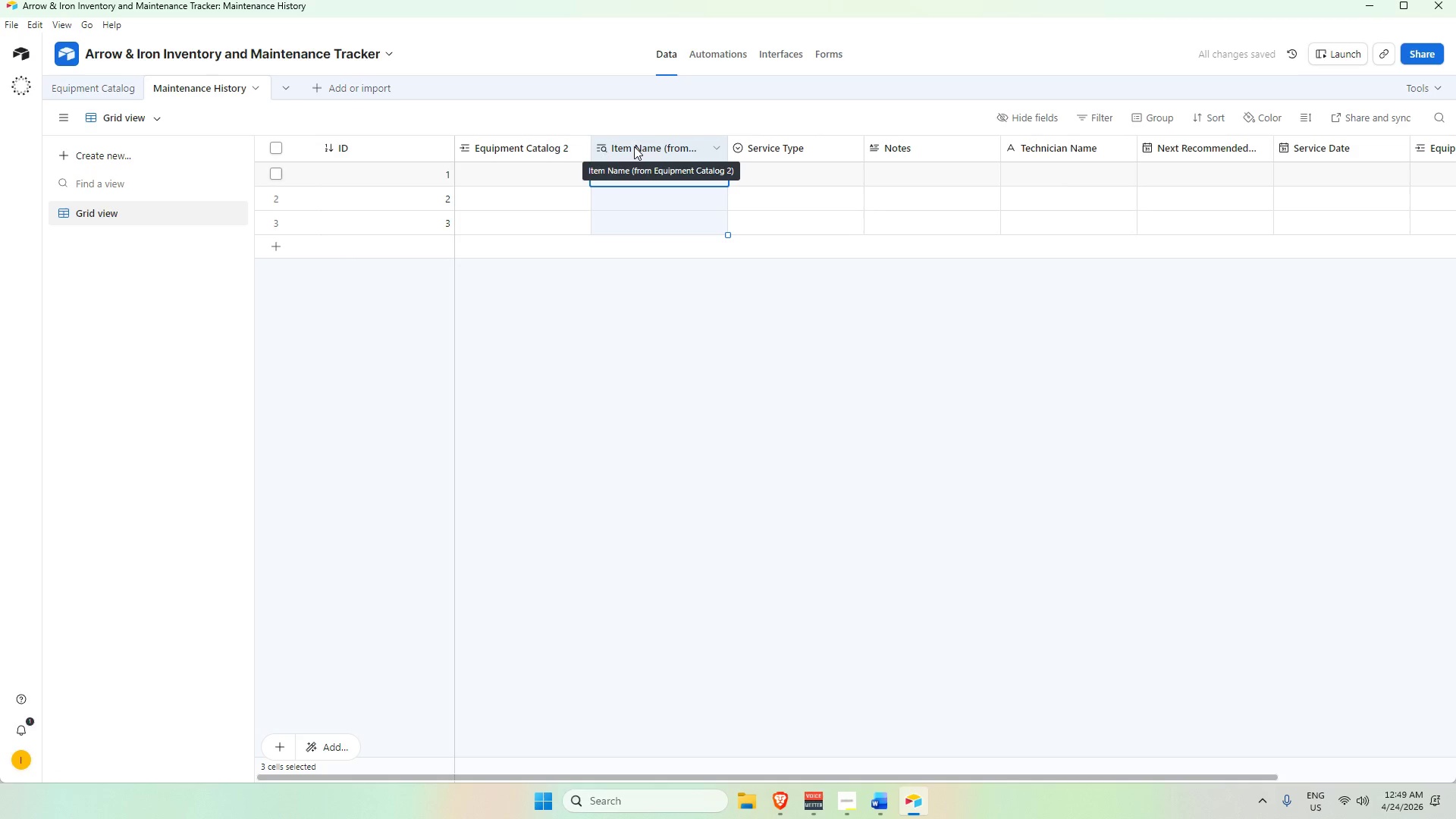 
right_click([634, 146])
 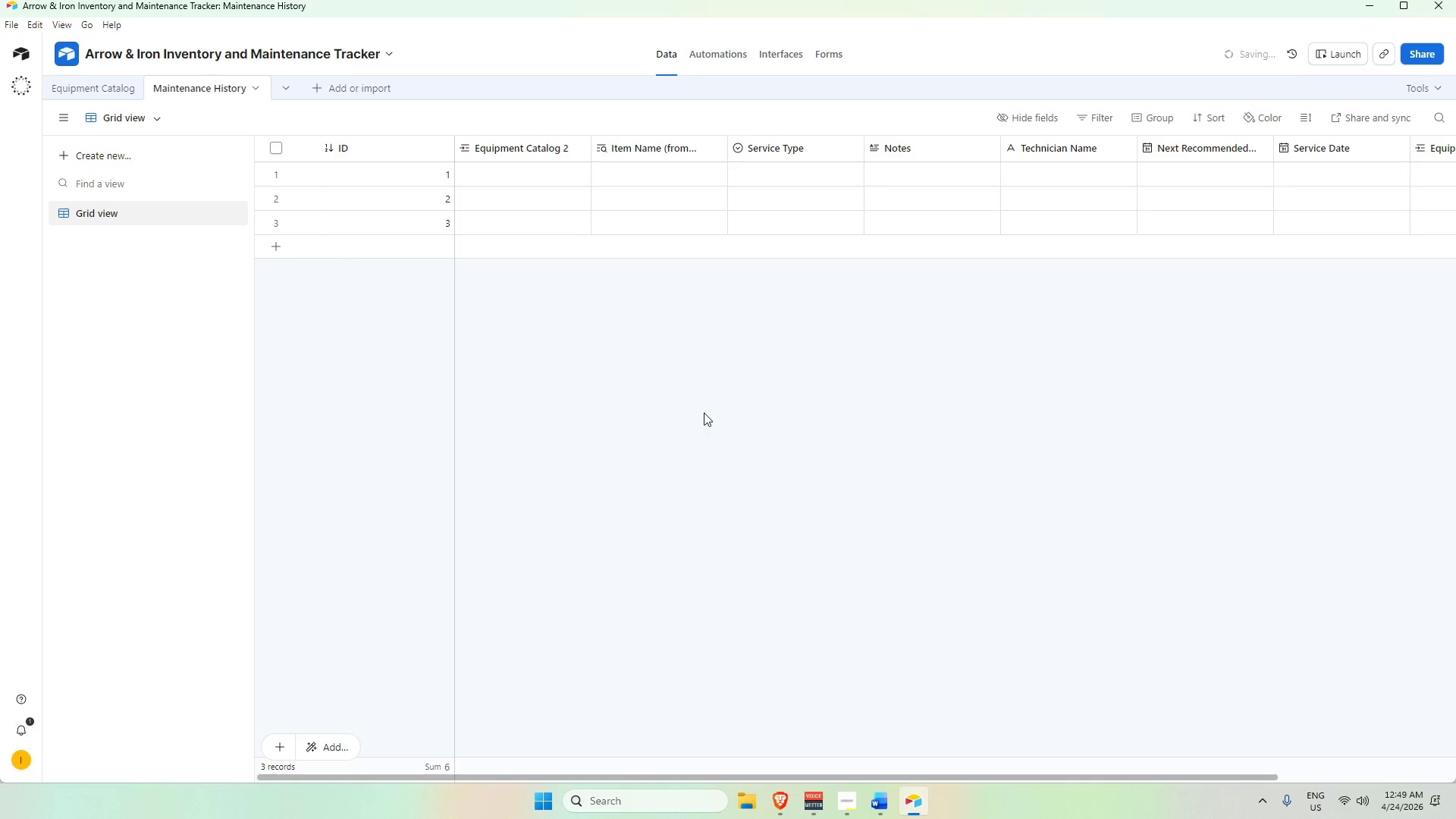 
right_click([548, 152])
 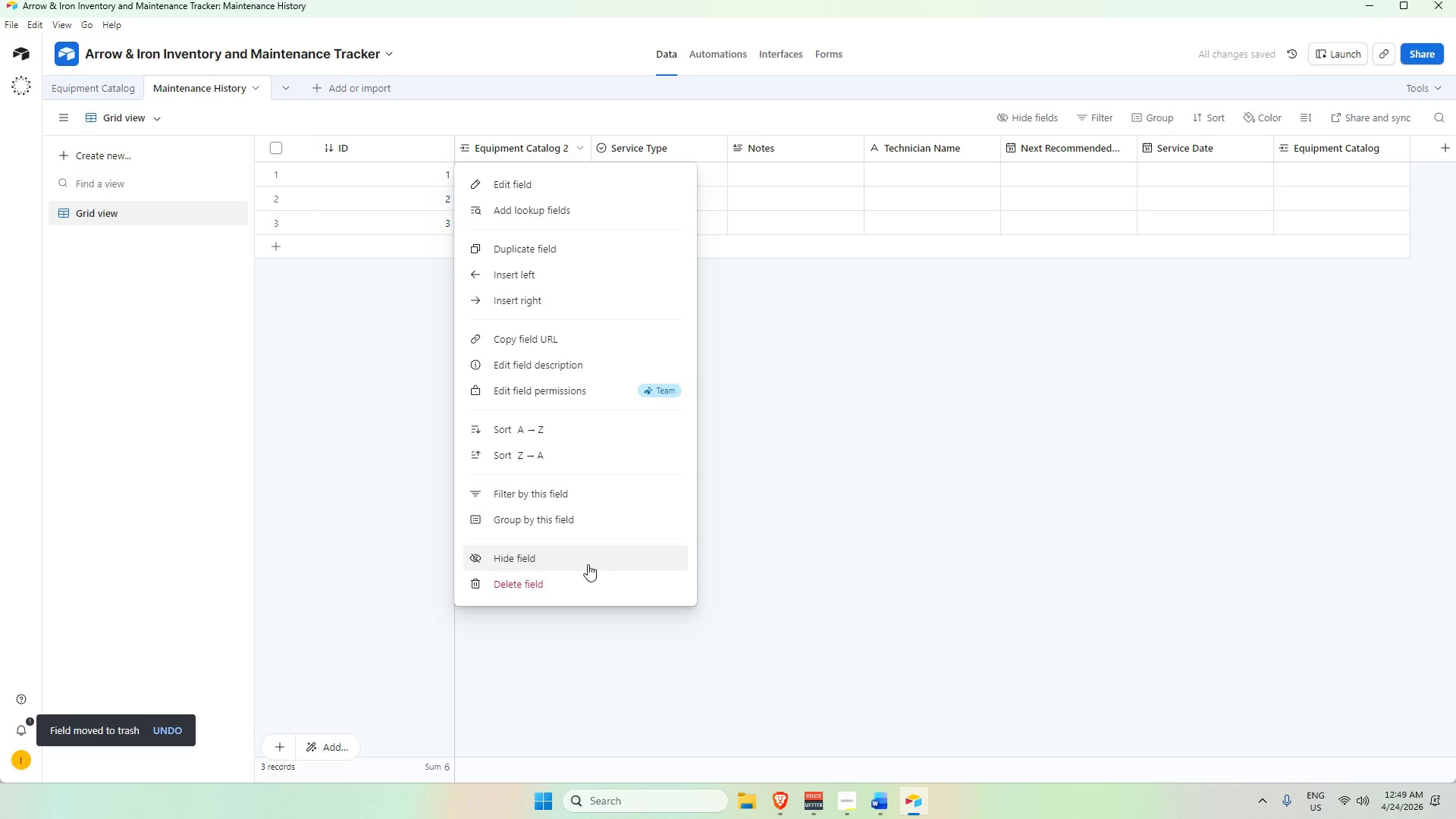 
left_click([591, 573])
 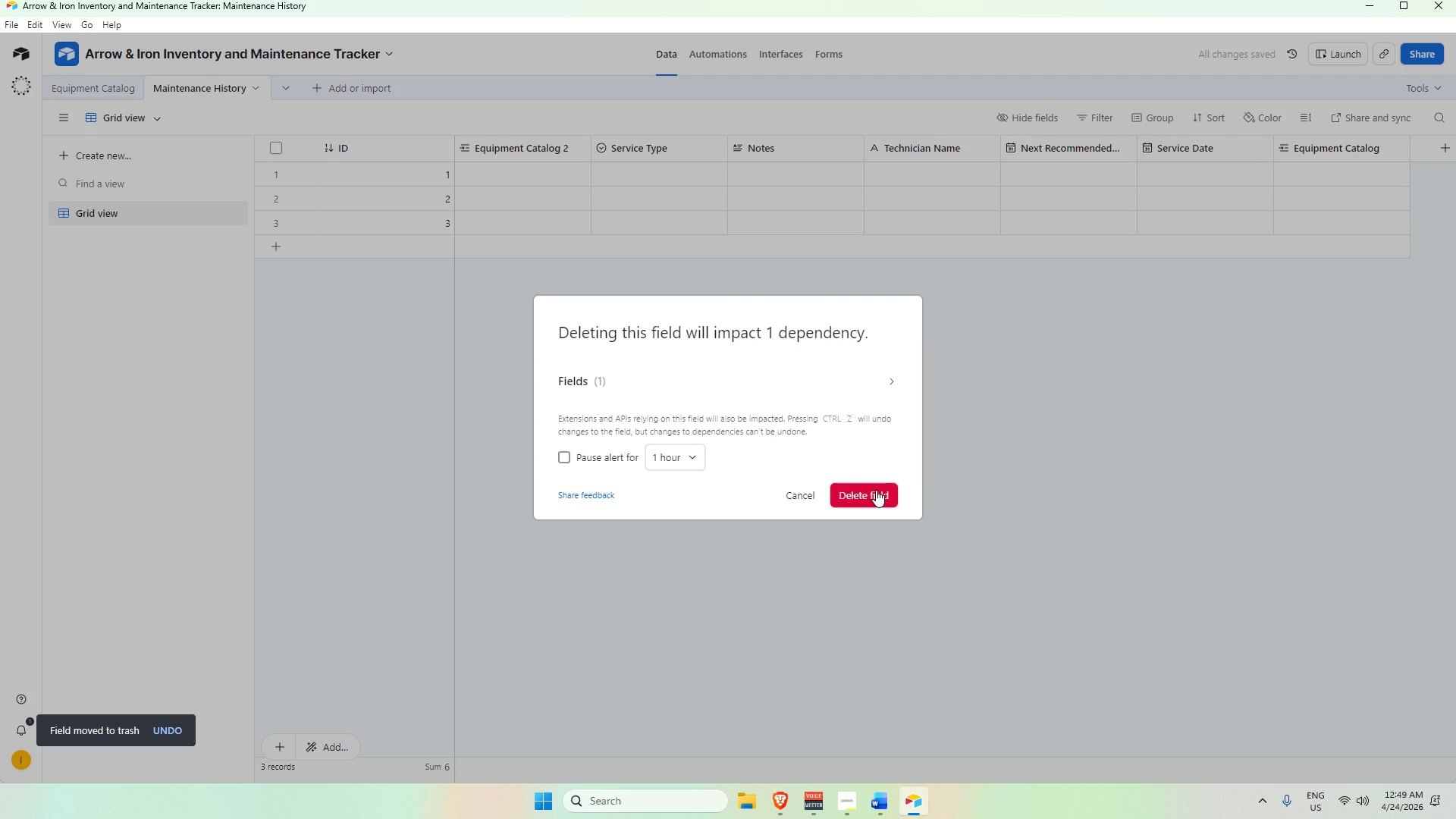 
left_click([775, 530])
 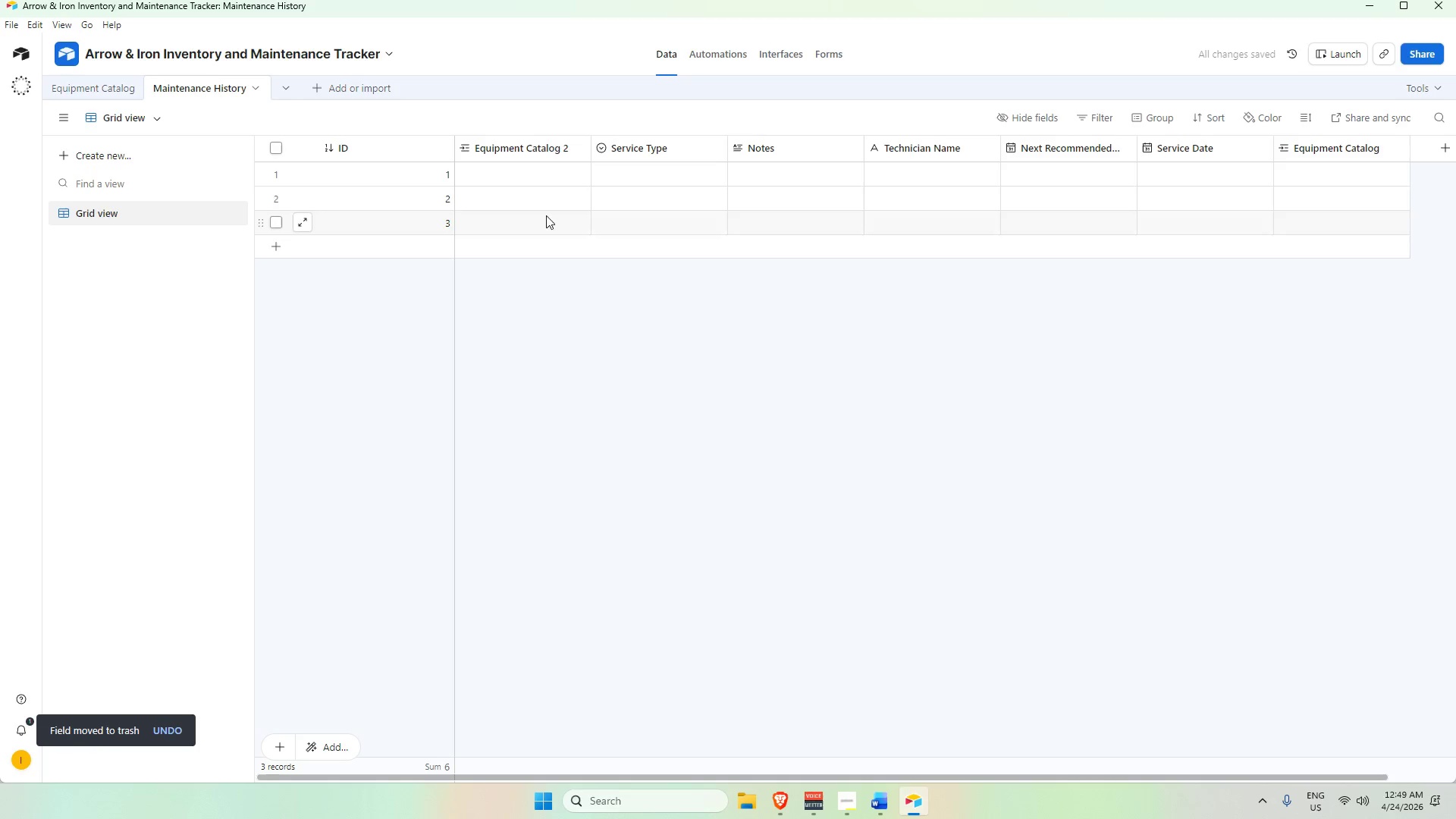 
left_click([535, 152])
 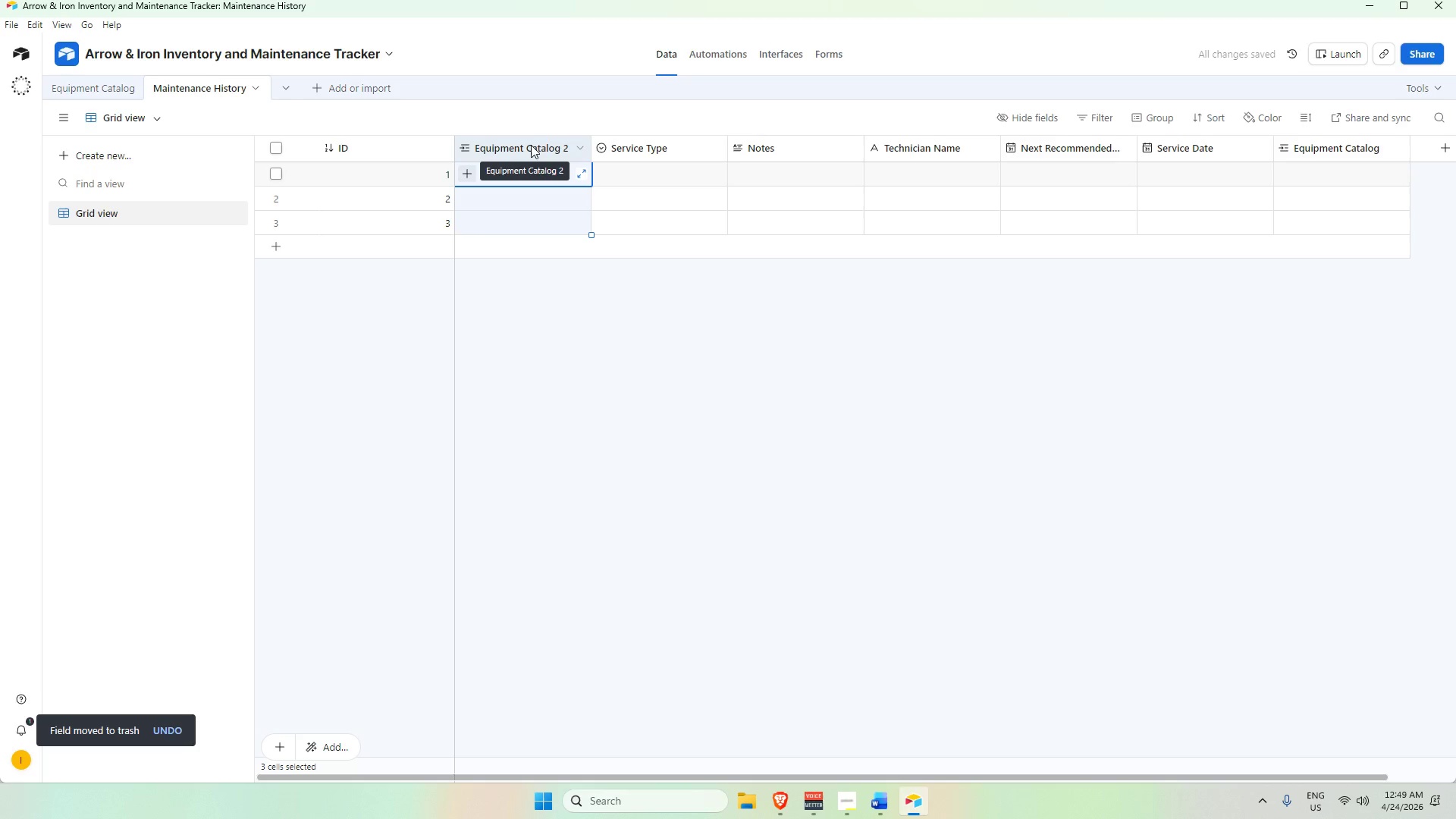 
double_click([530, 145])
 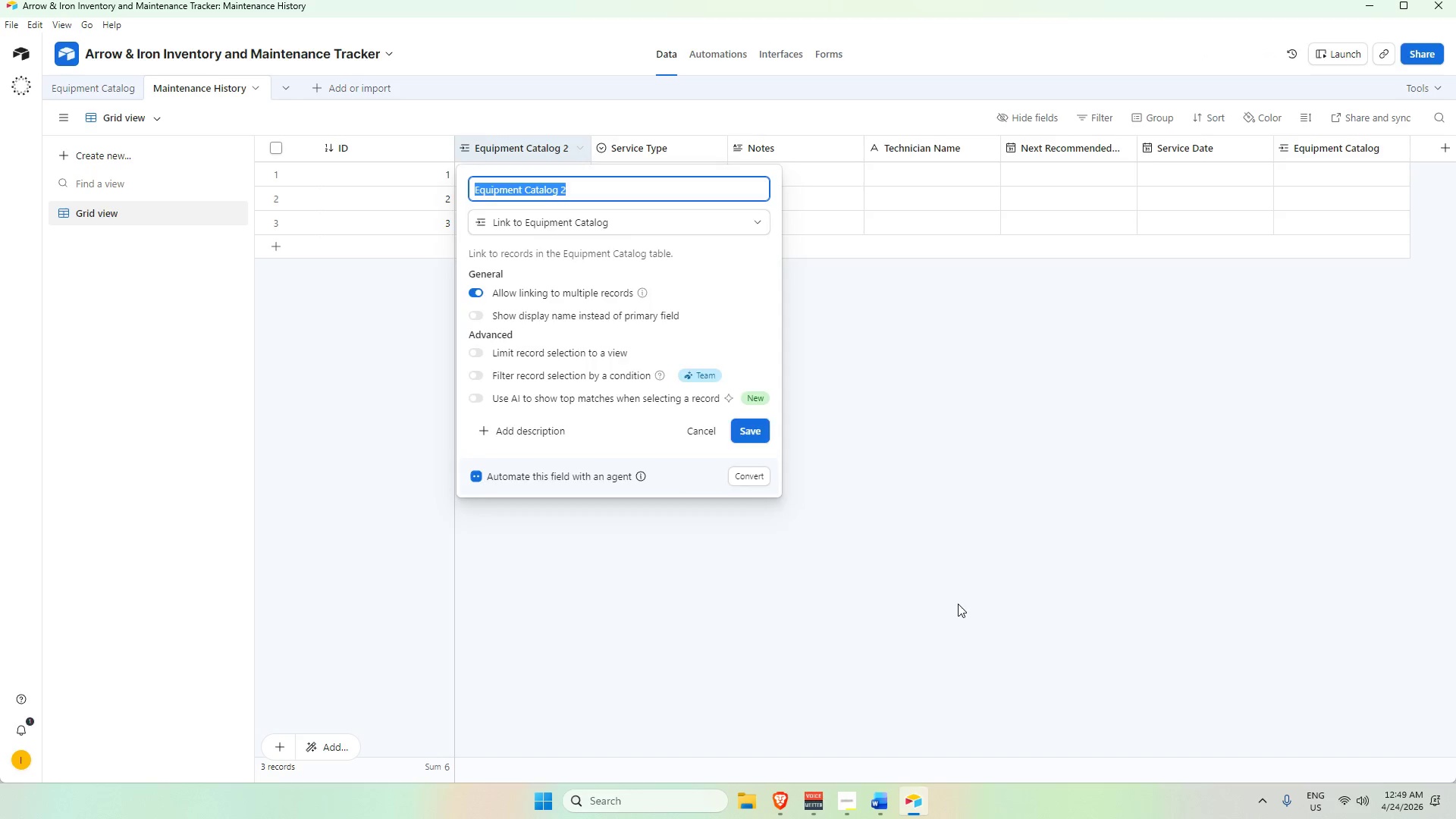 
right_click([512, 151])
 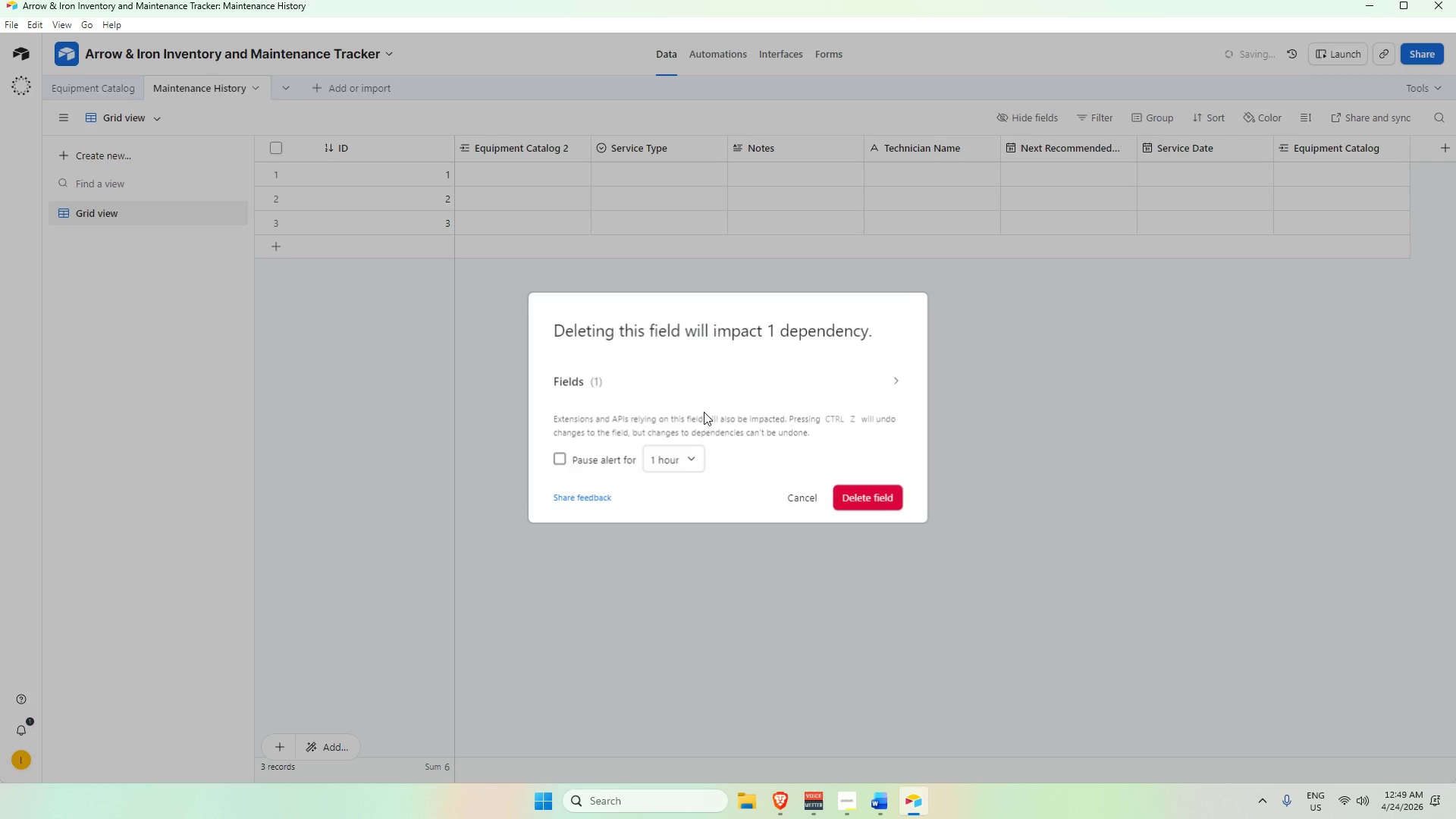 
left_click([856, 497])
 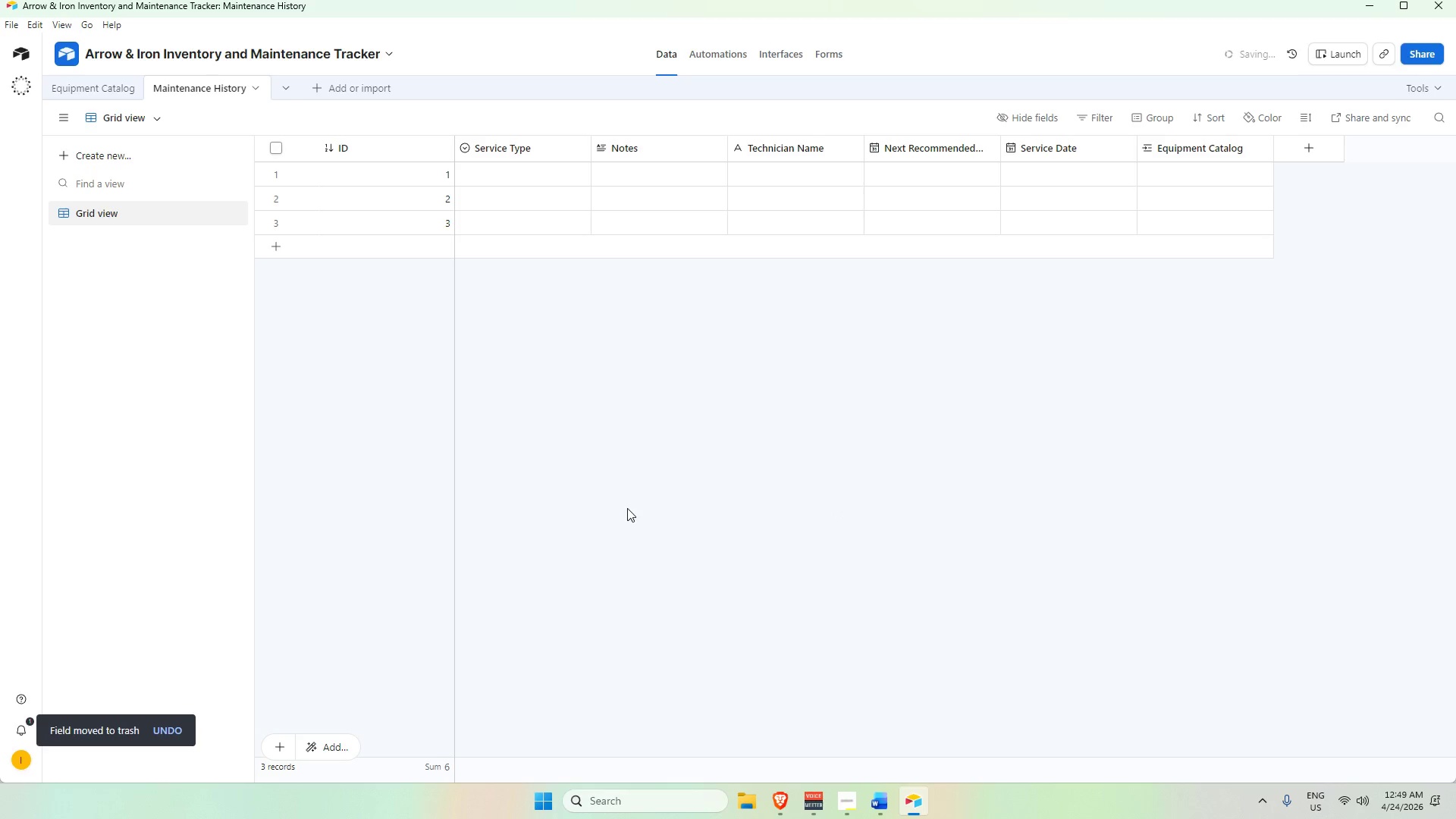 
scroll: coordinate [565, 178], scroll_direction: up, amount: 3.0
 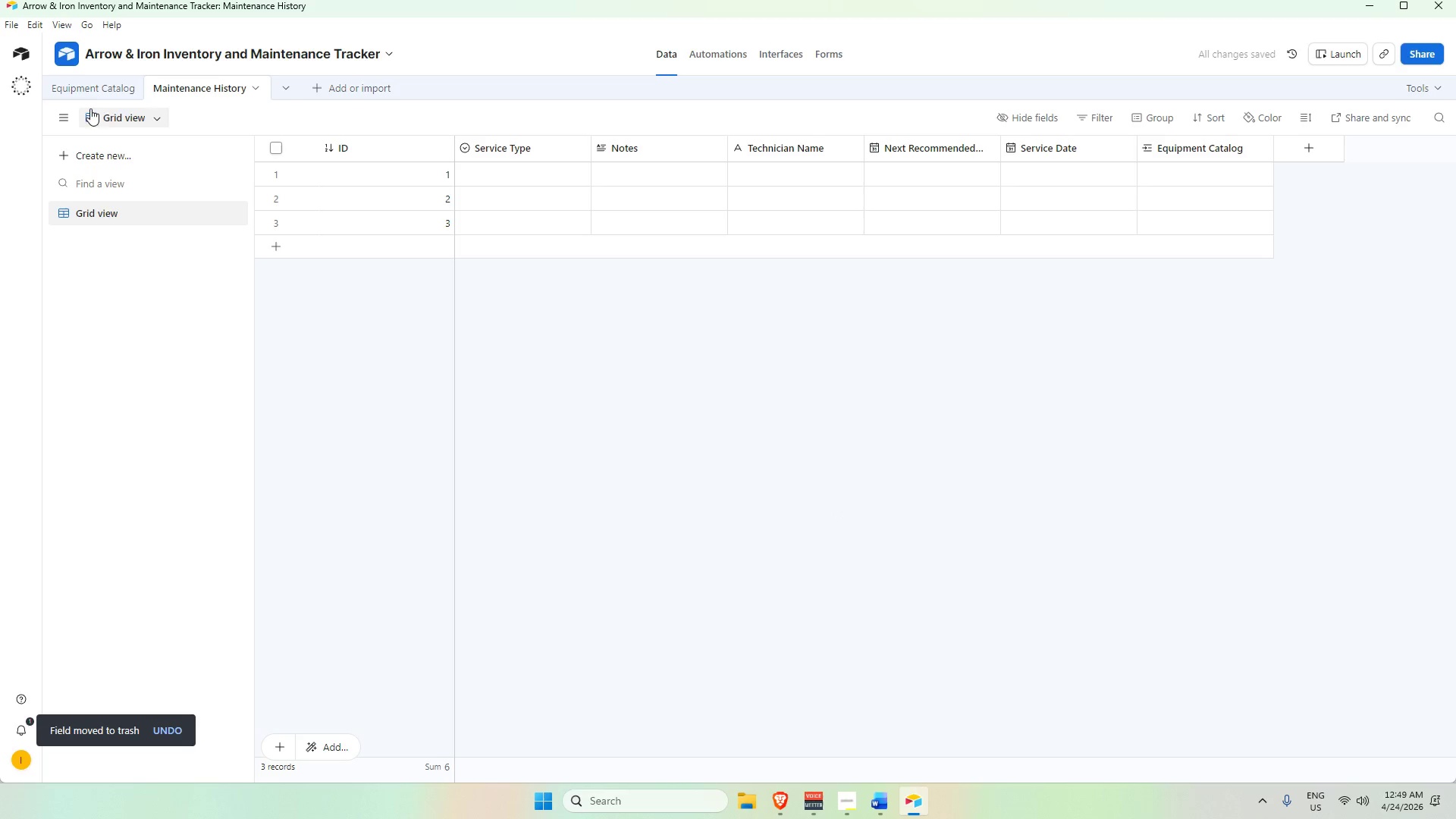 
left_click([91, 92])
 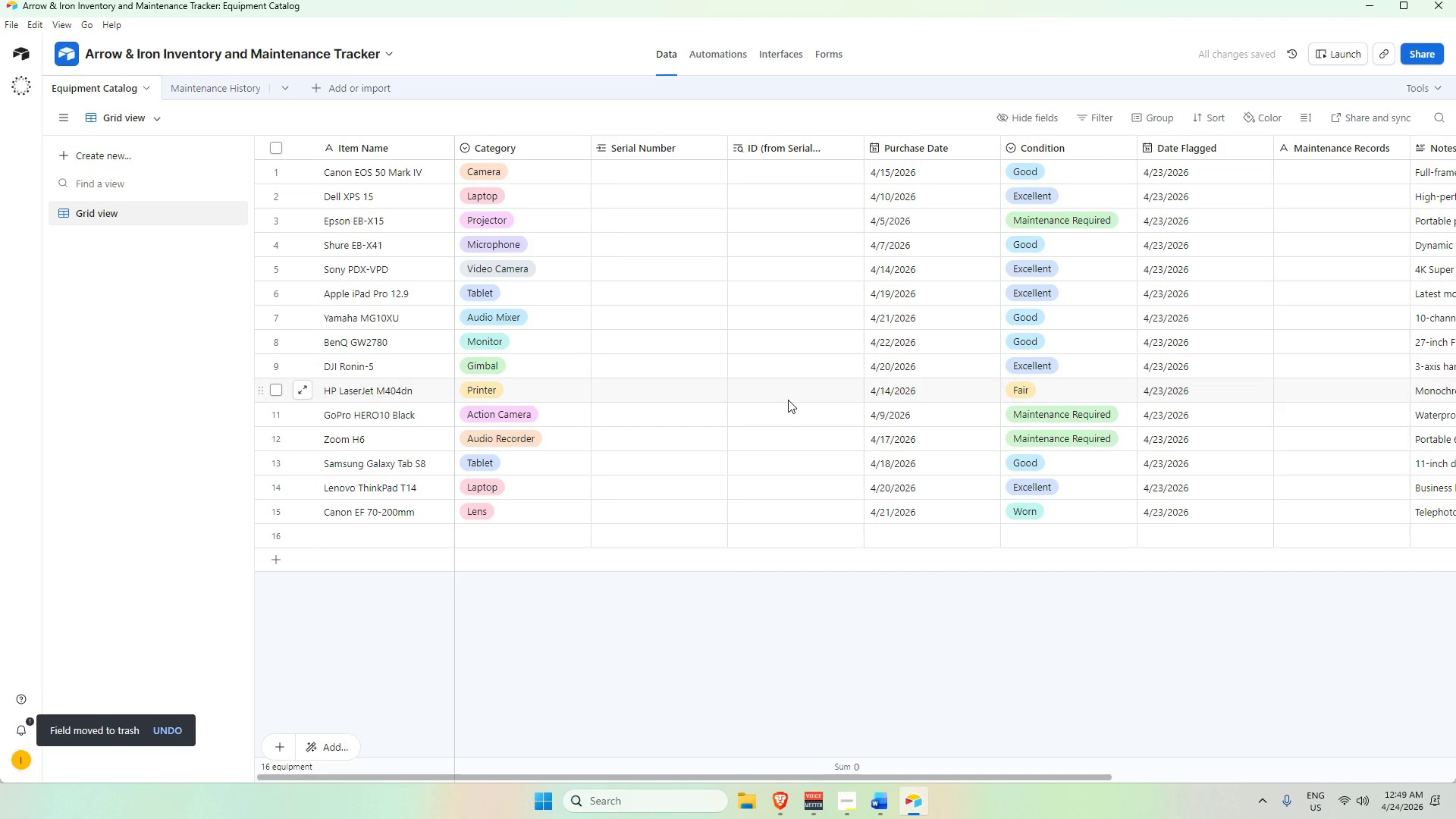 
scroll: coordinate [983, 268], scroll_direction: up, amount: 10.0
 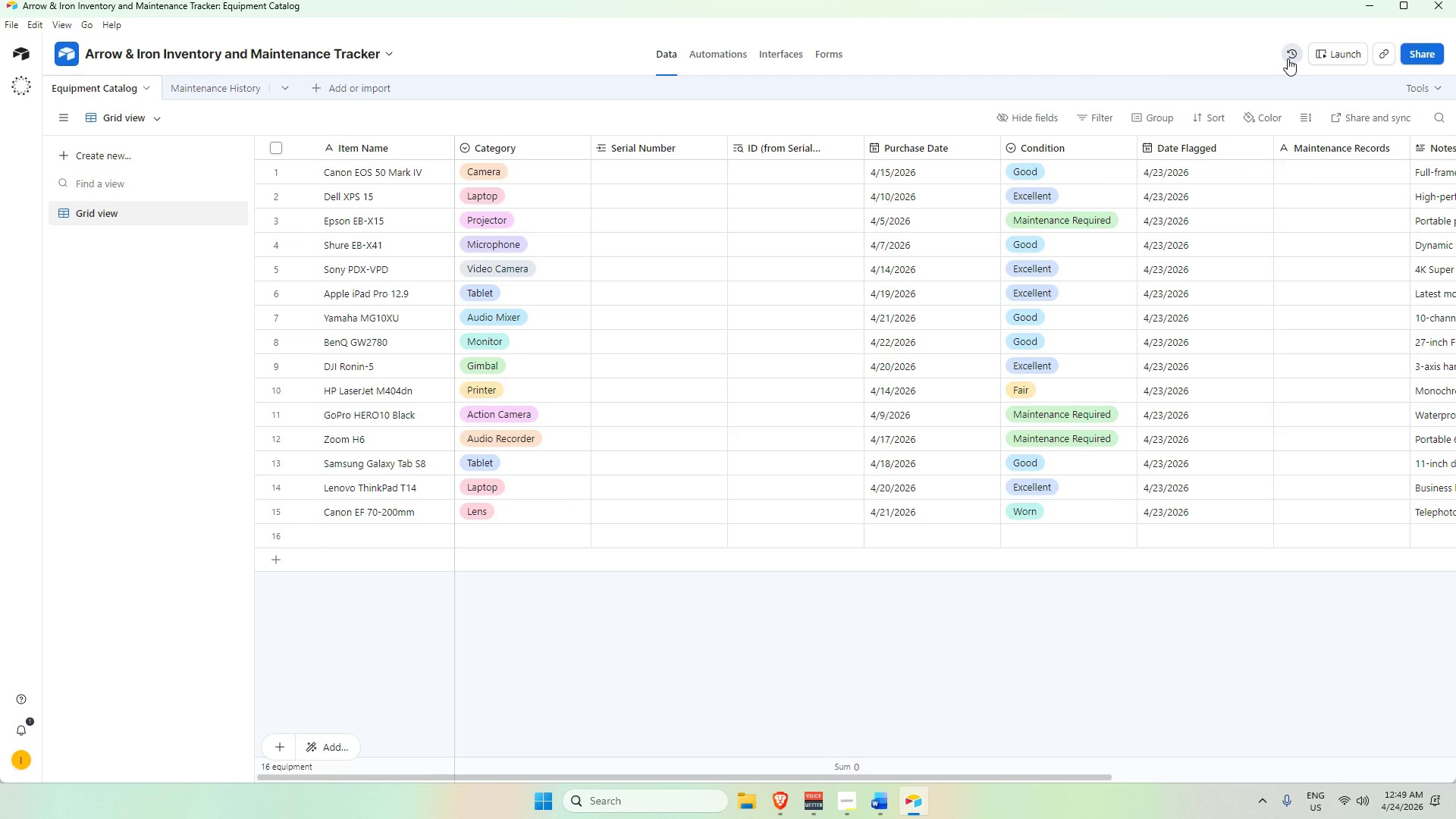 
left_click([1172, 122])
 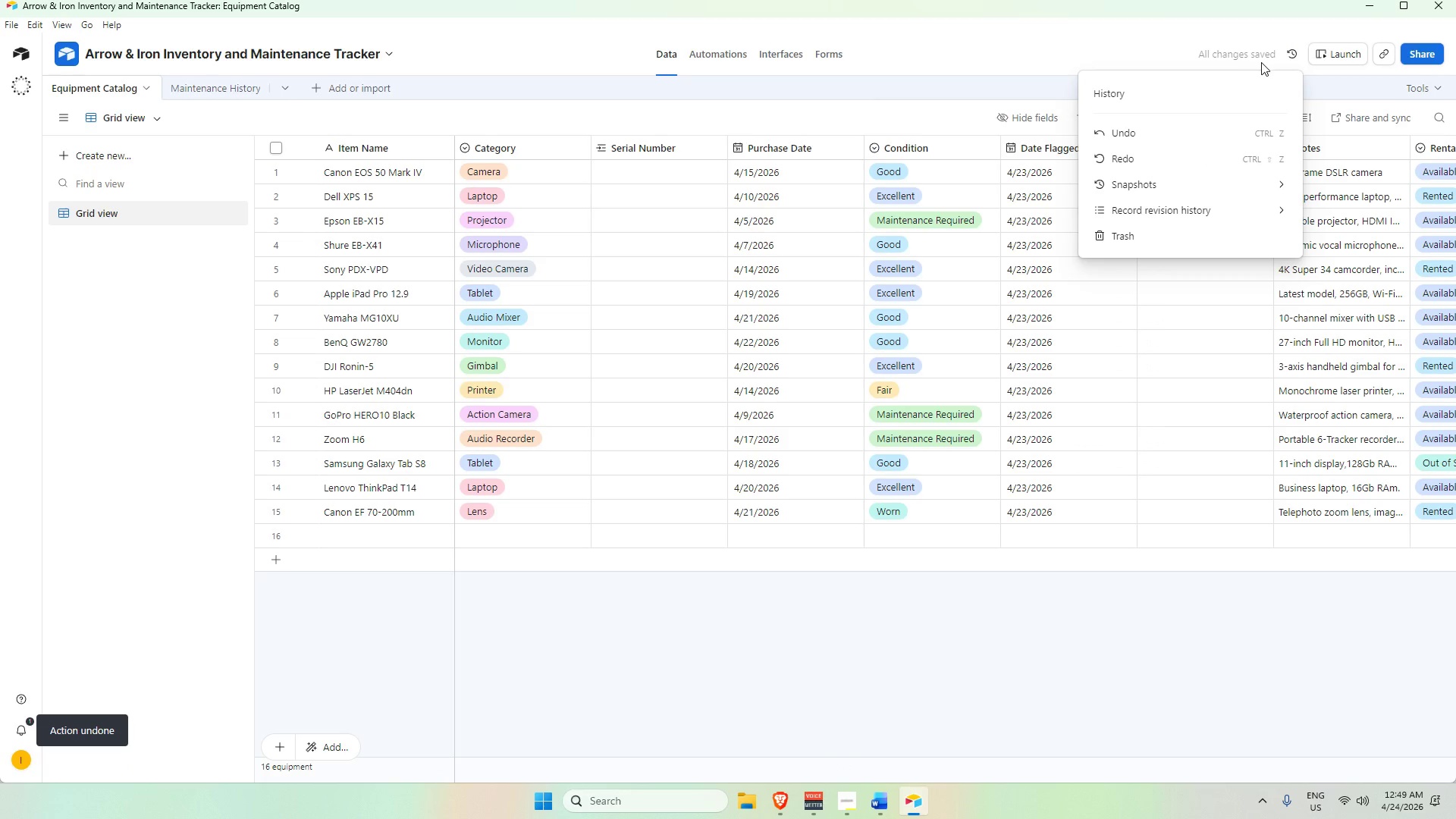 
left_click([1177, 131])
 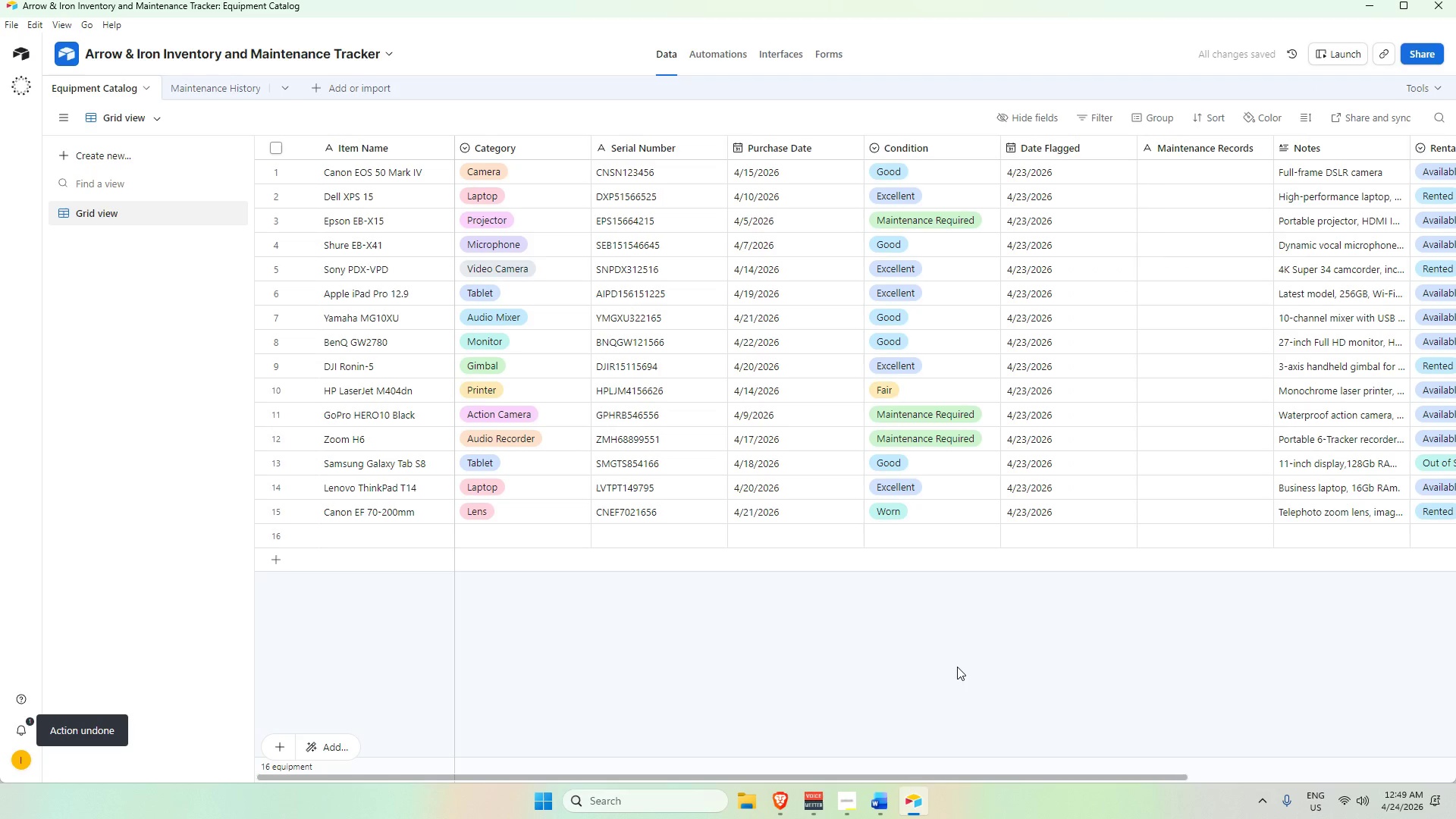 
left_click([199, 80])
 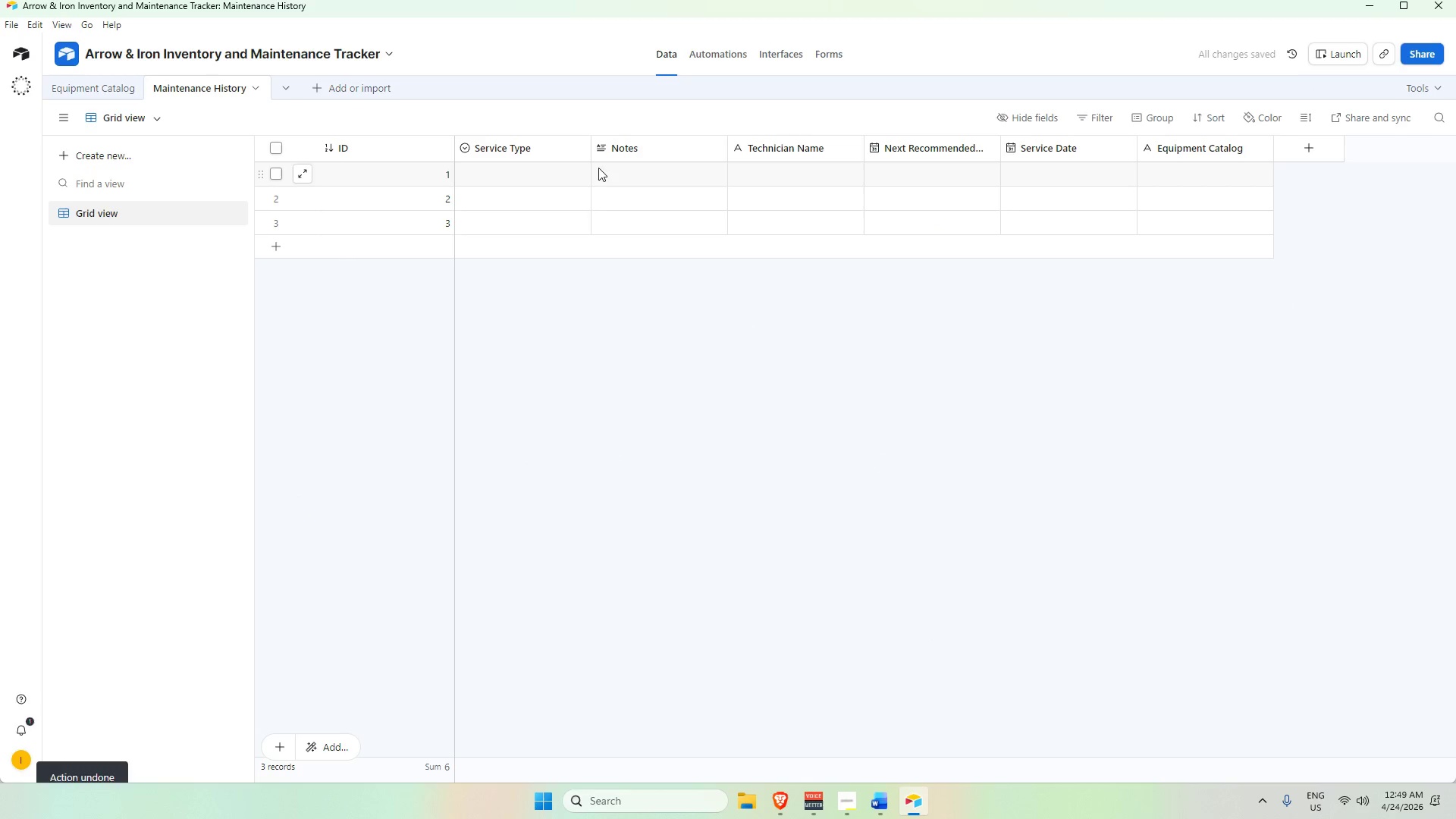 
scroll: coordinate [584, 162], scroll_direction: up, amount: 2.0
 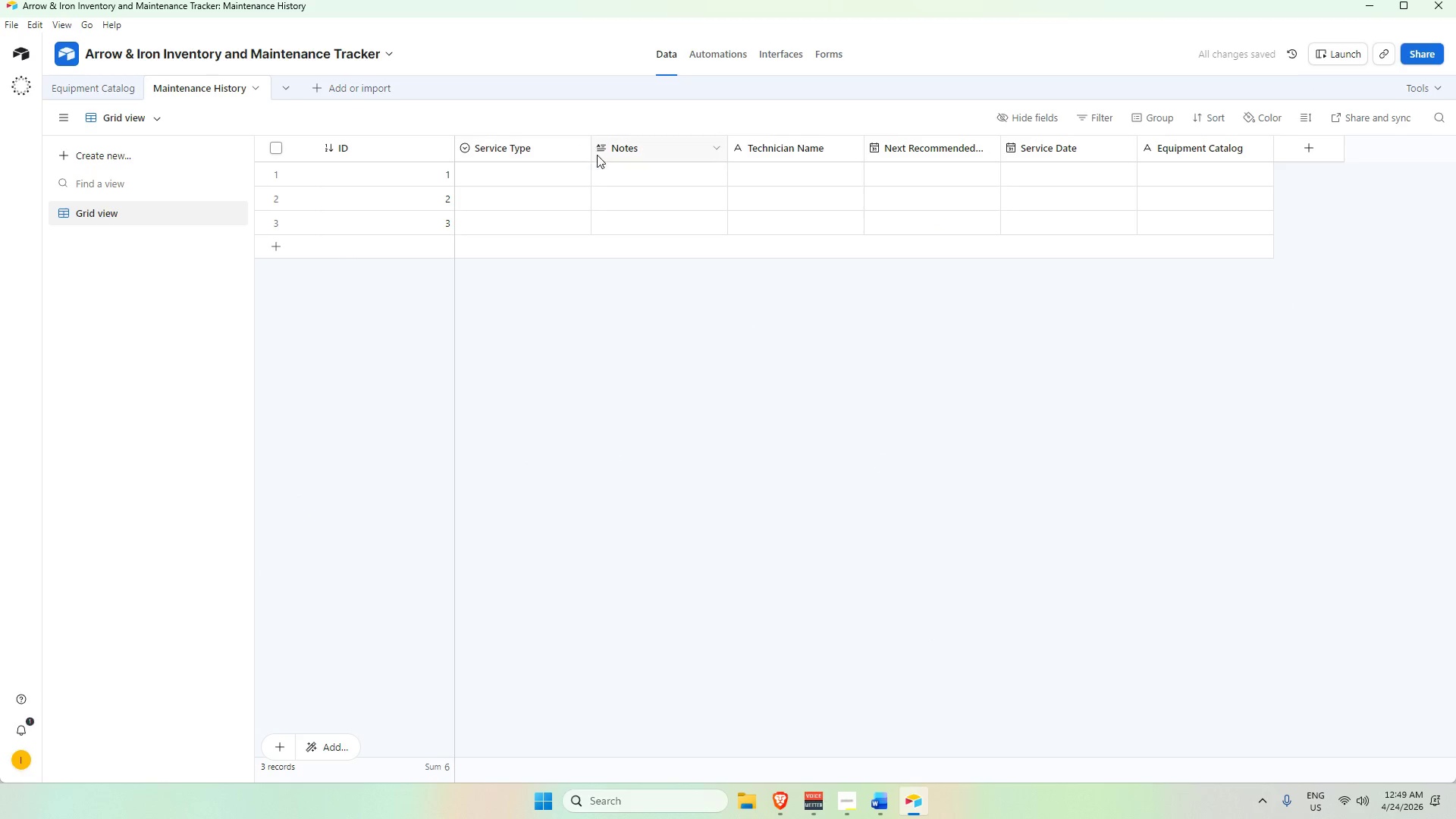 
left_click([1149, 419])
 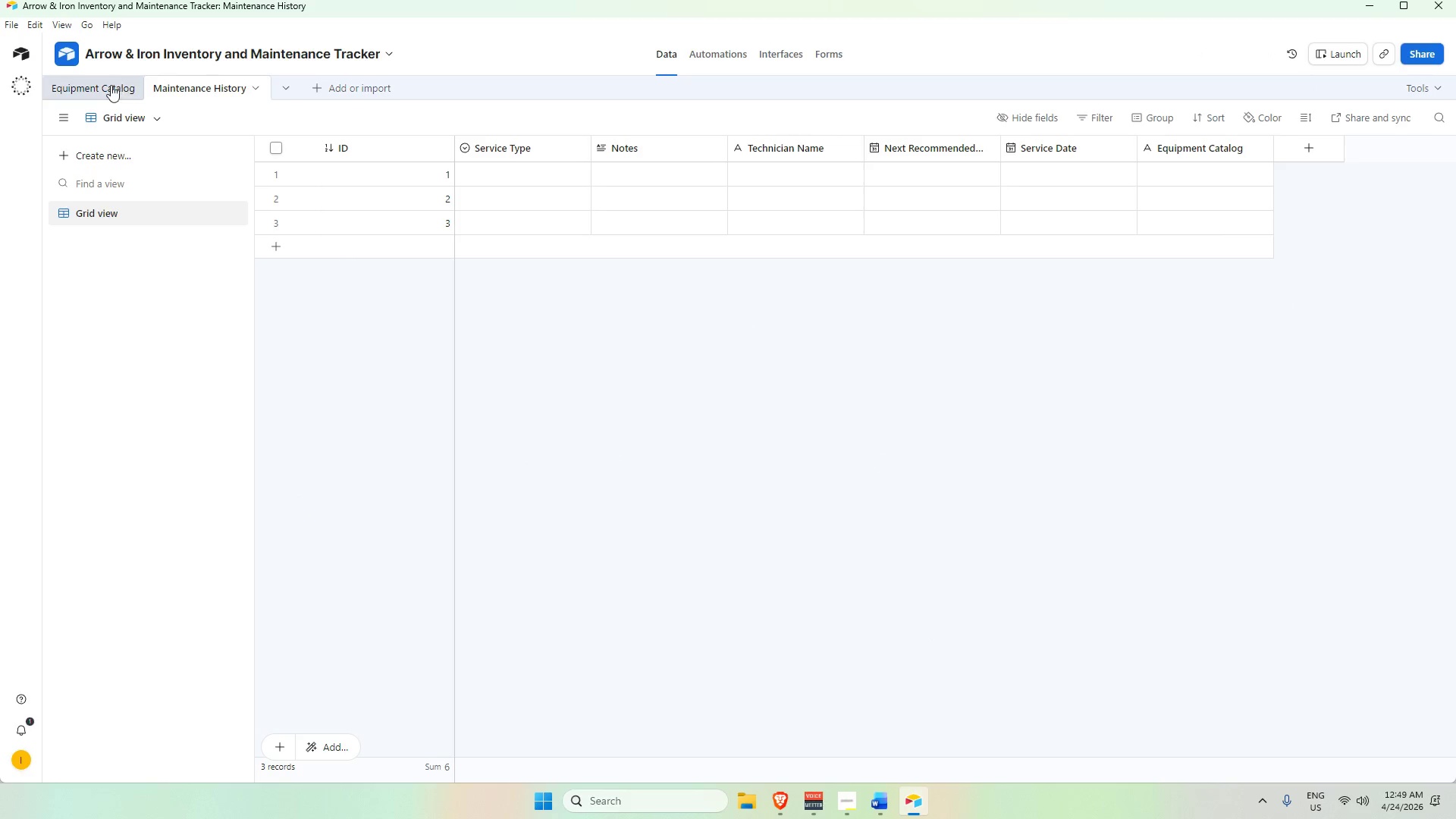 
left_click([110, 102])
 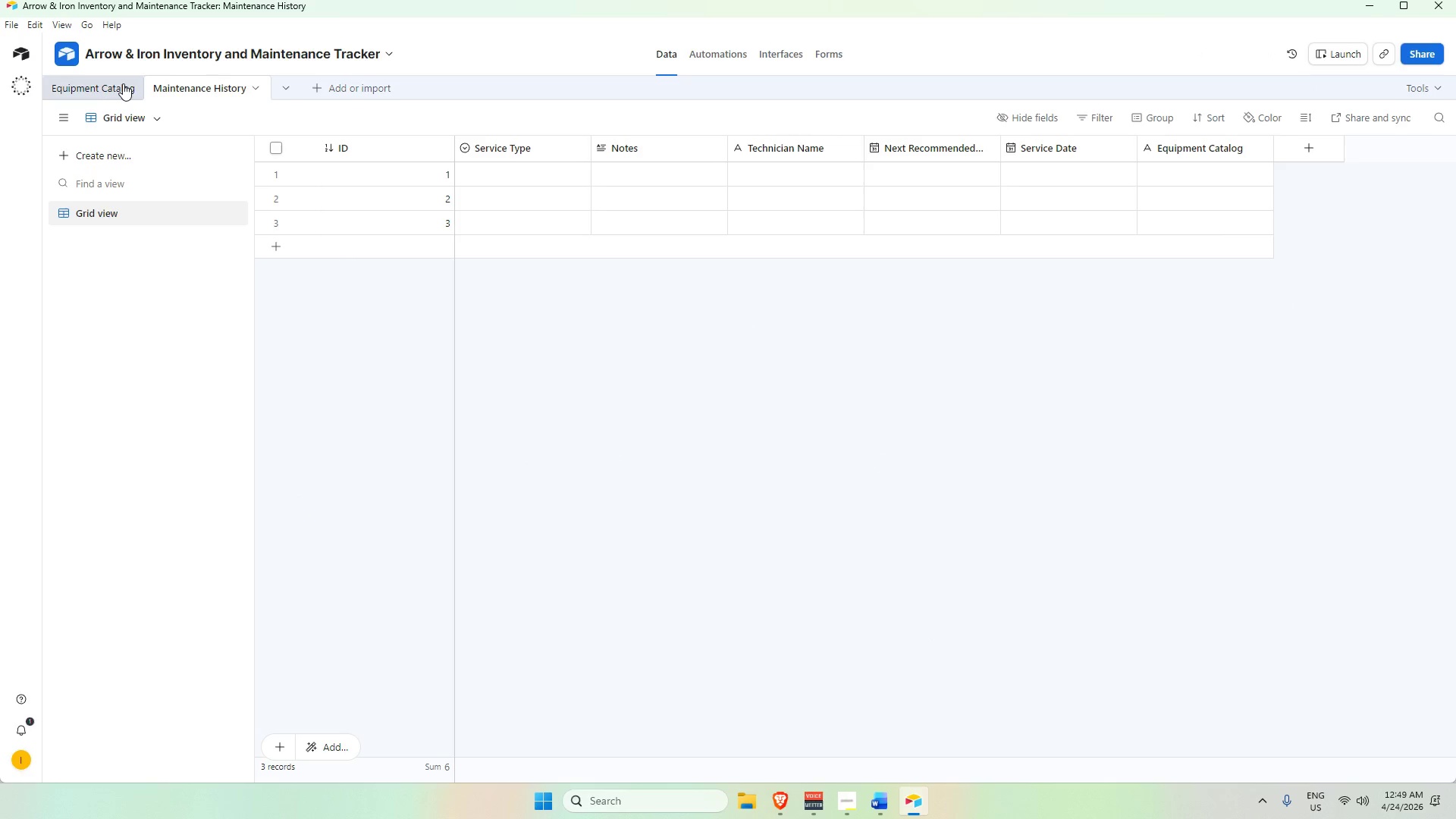 
left_click([123, 83])
 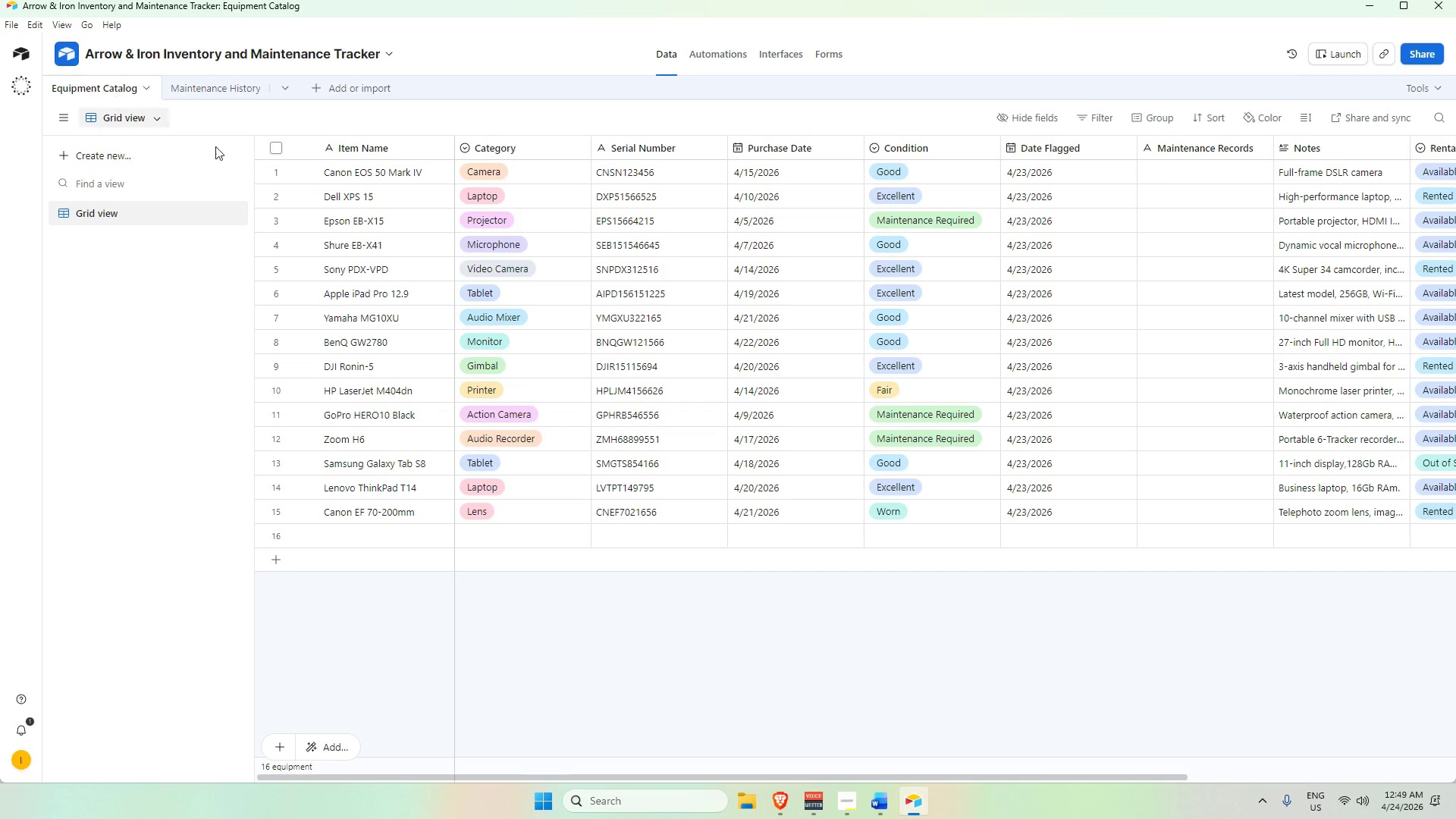 
scroll: coordinate [835, 397], scroll_direction: up, amount: 3.0
 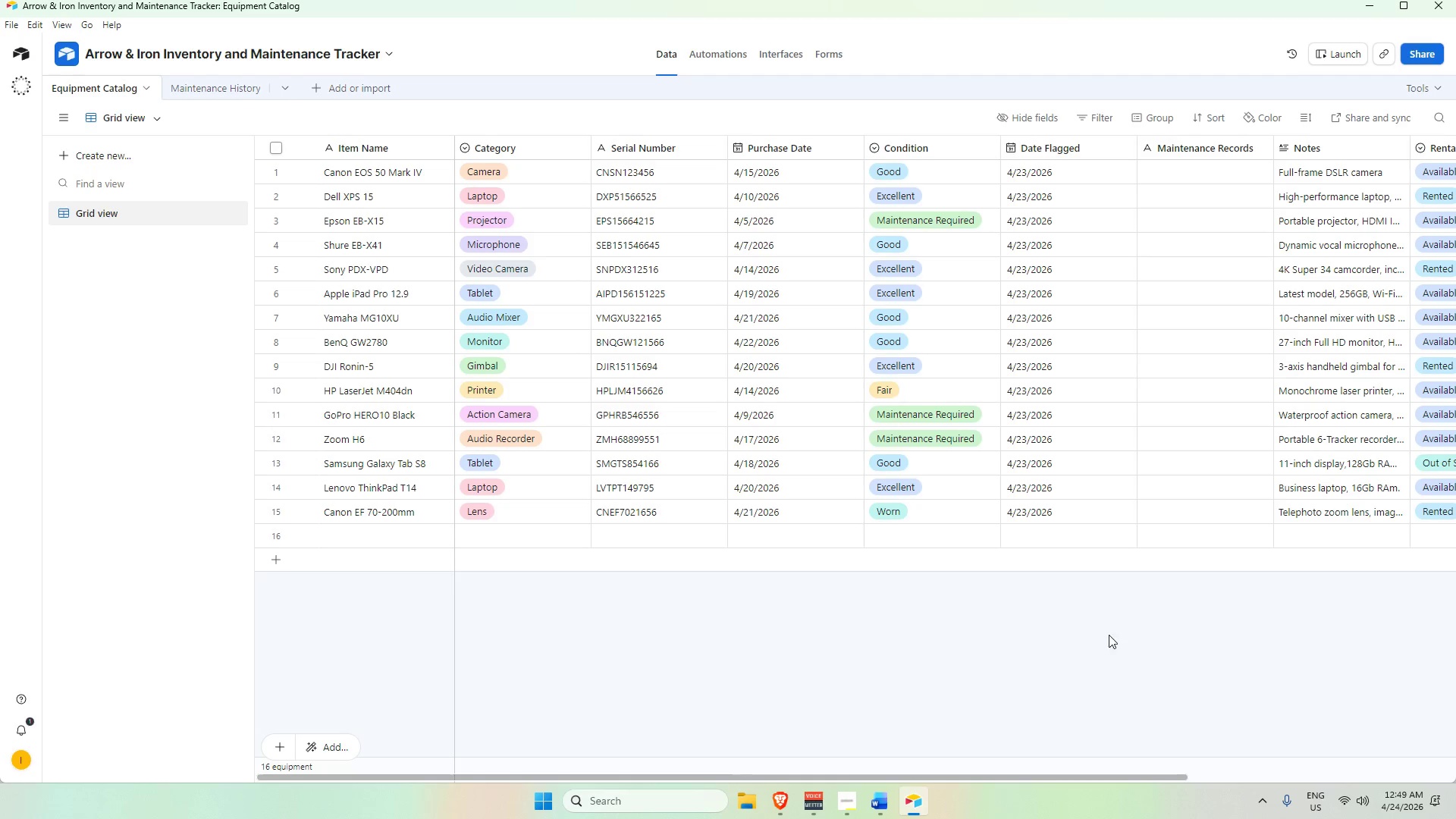 
wait(10.46)
 